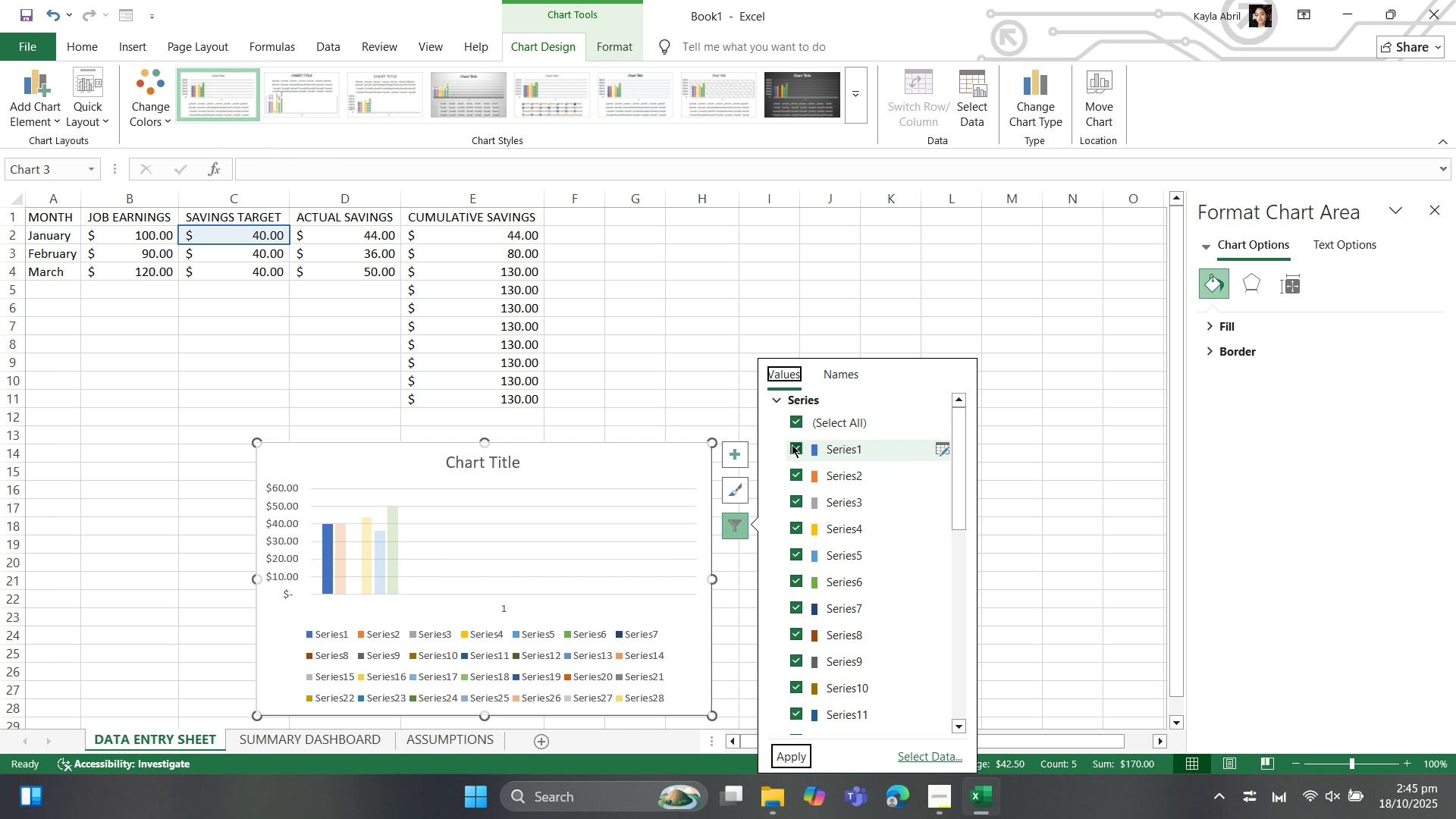 
left_click([795, 607])
 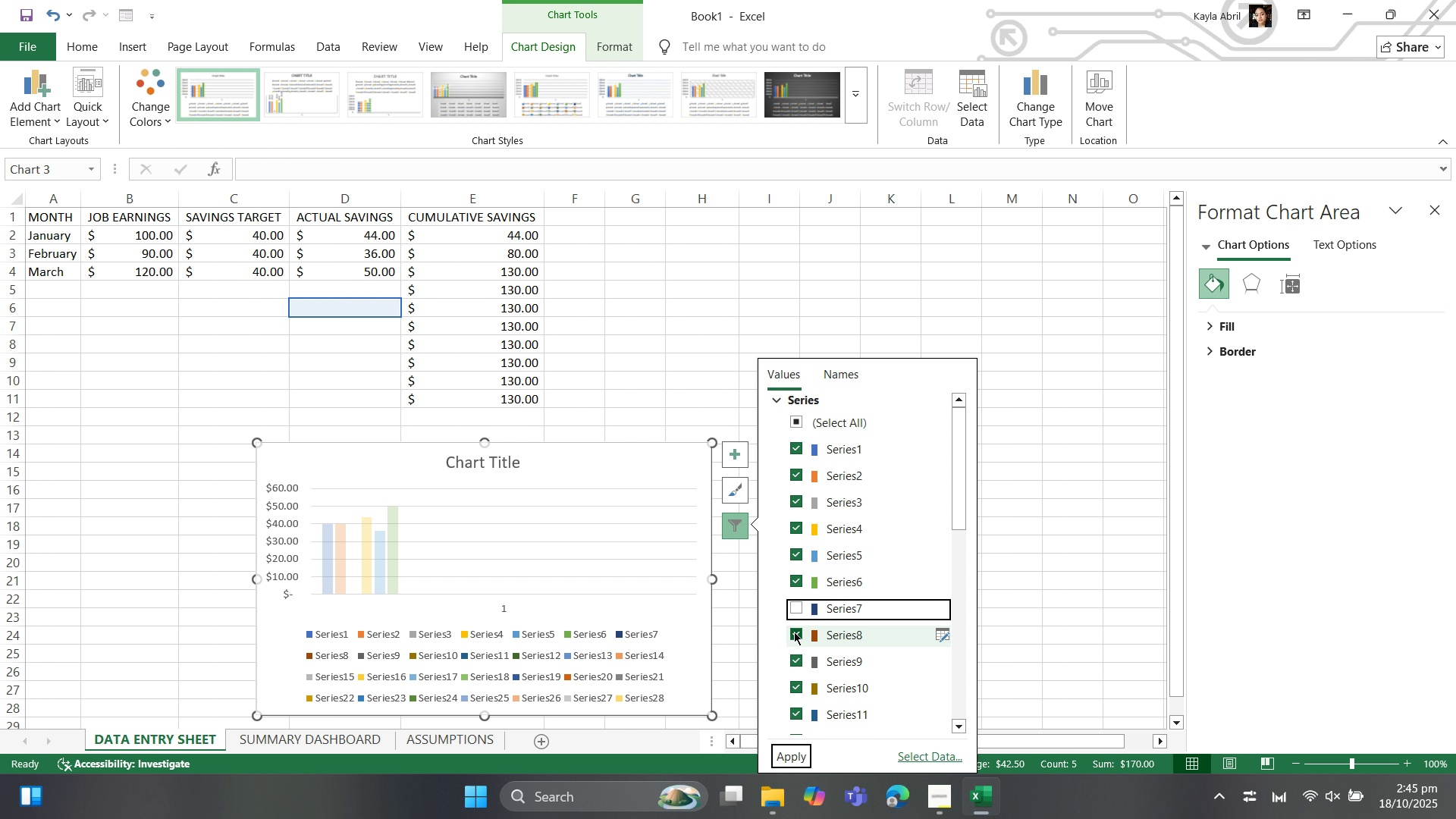 
left_click([794, 632])
 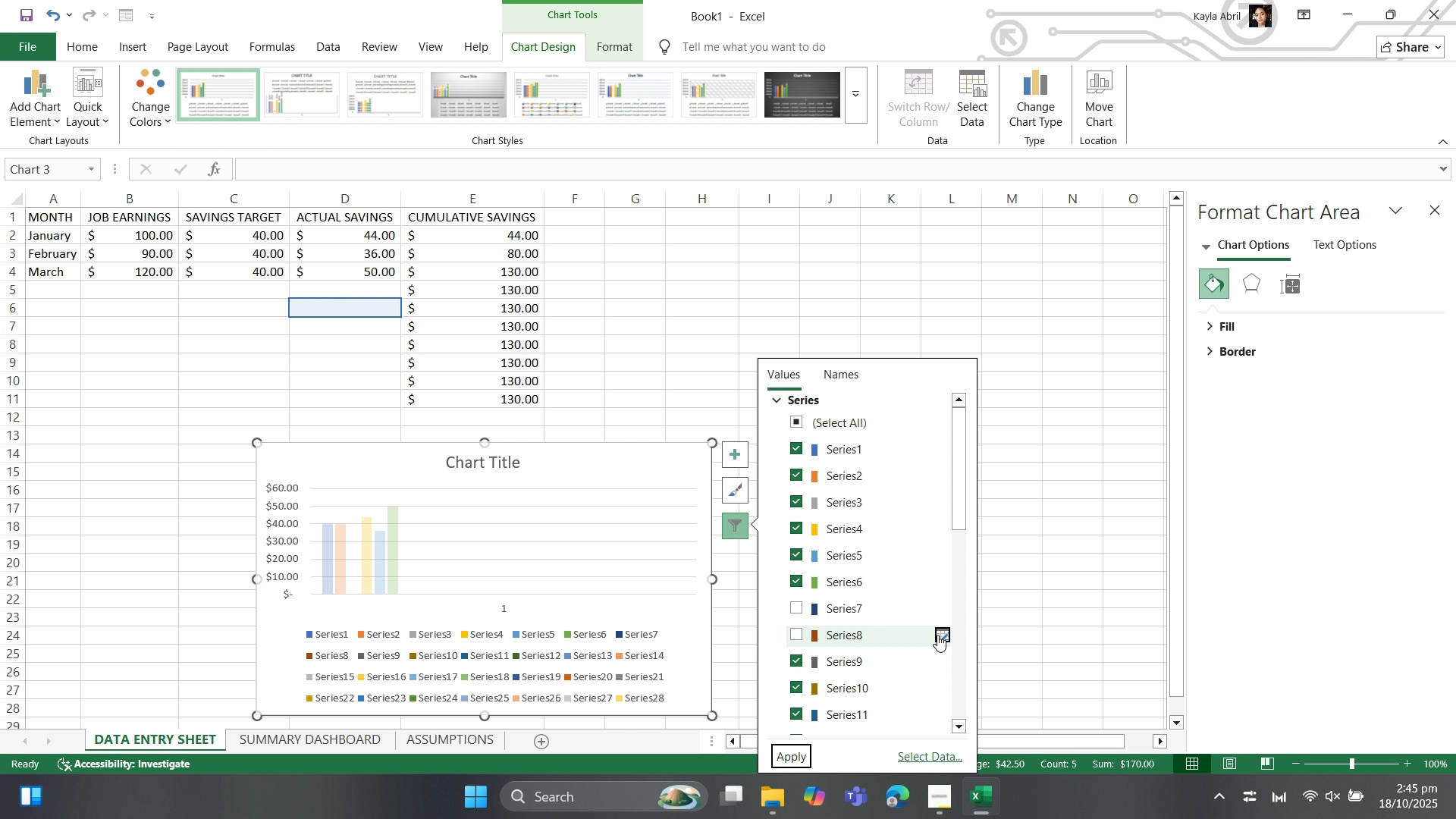 
left_click([937, 635])
 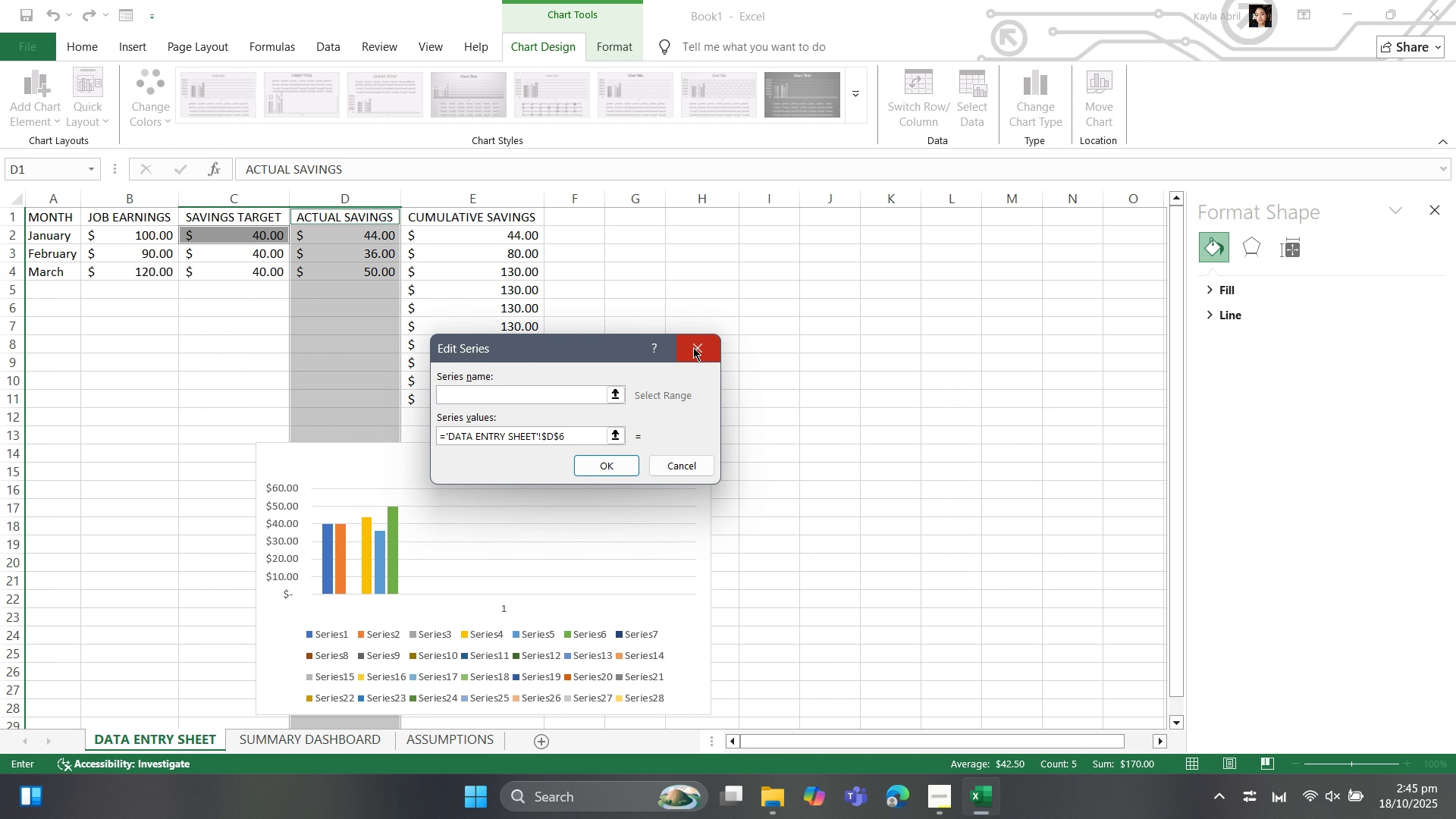 
left_click([693, 347])
 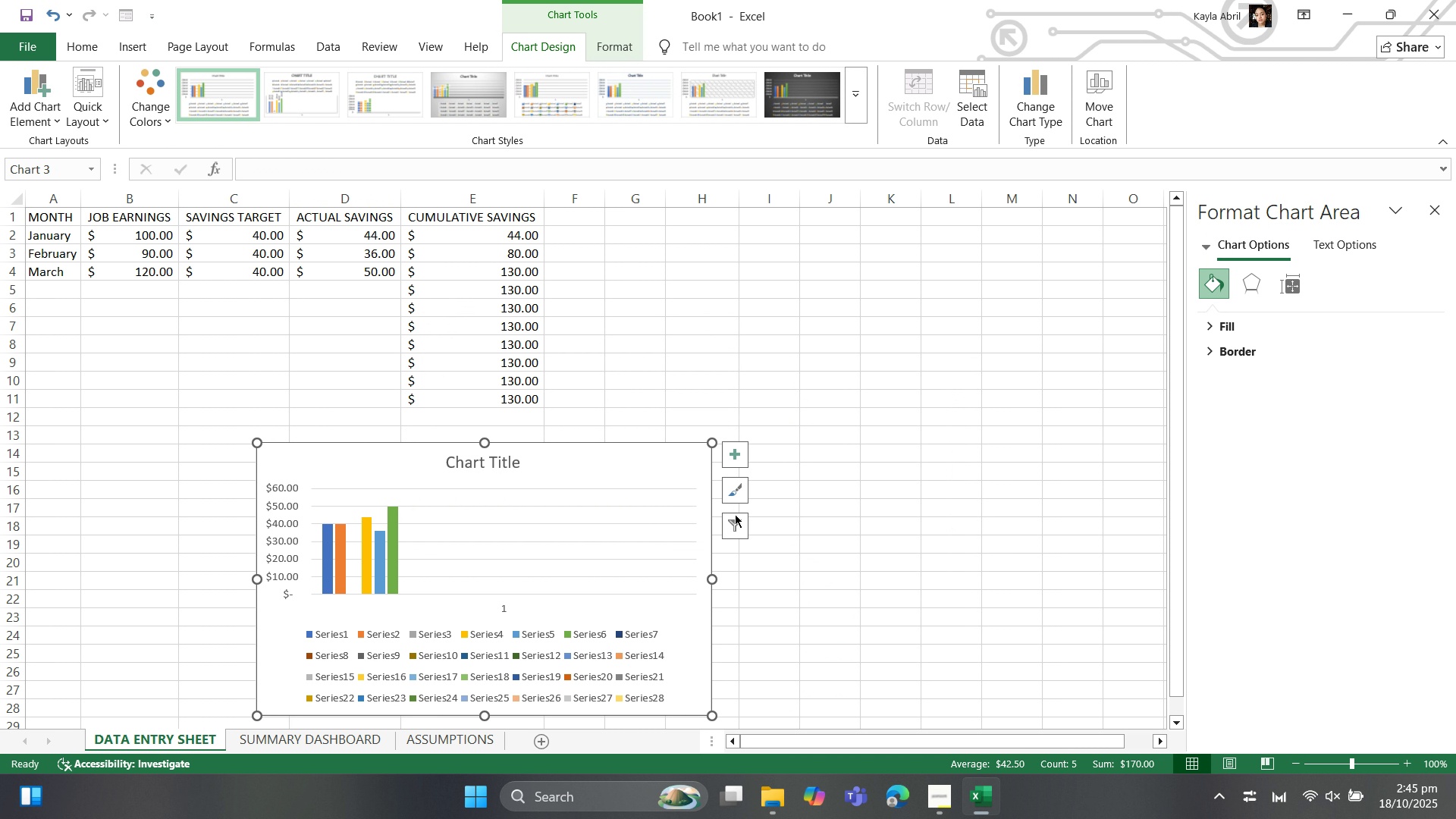 
left_click([739, 527])
 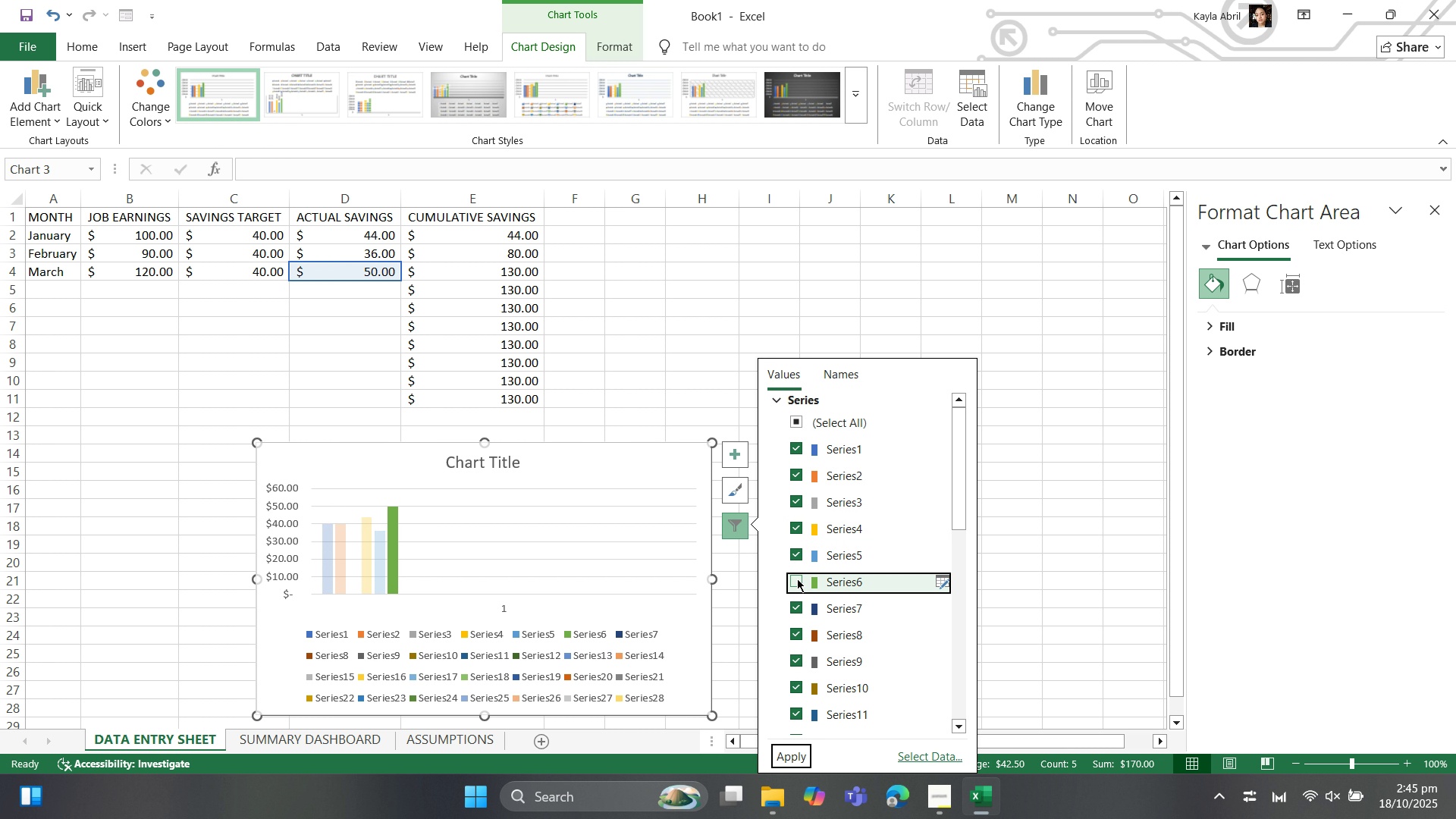 
left_click([797, 579])
 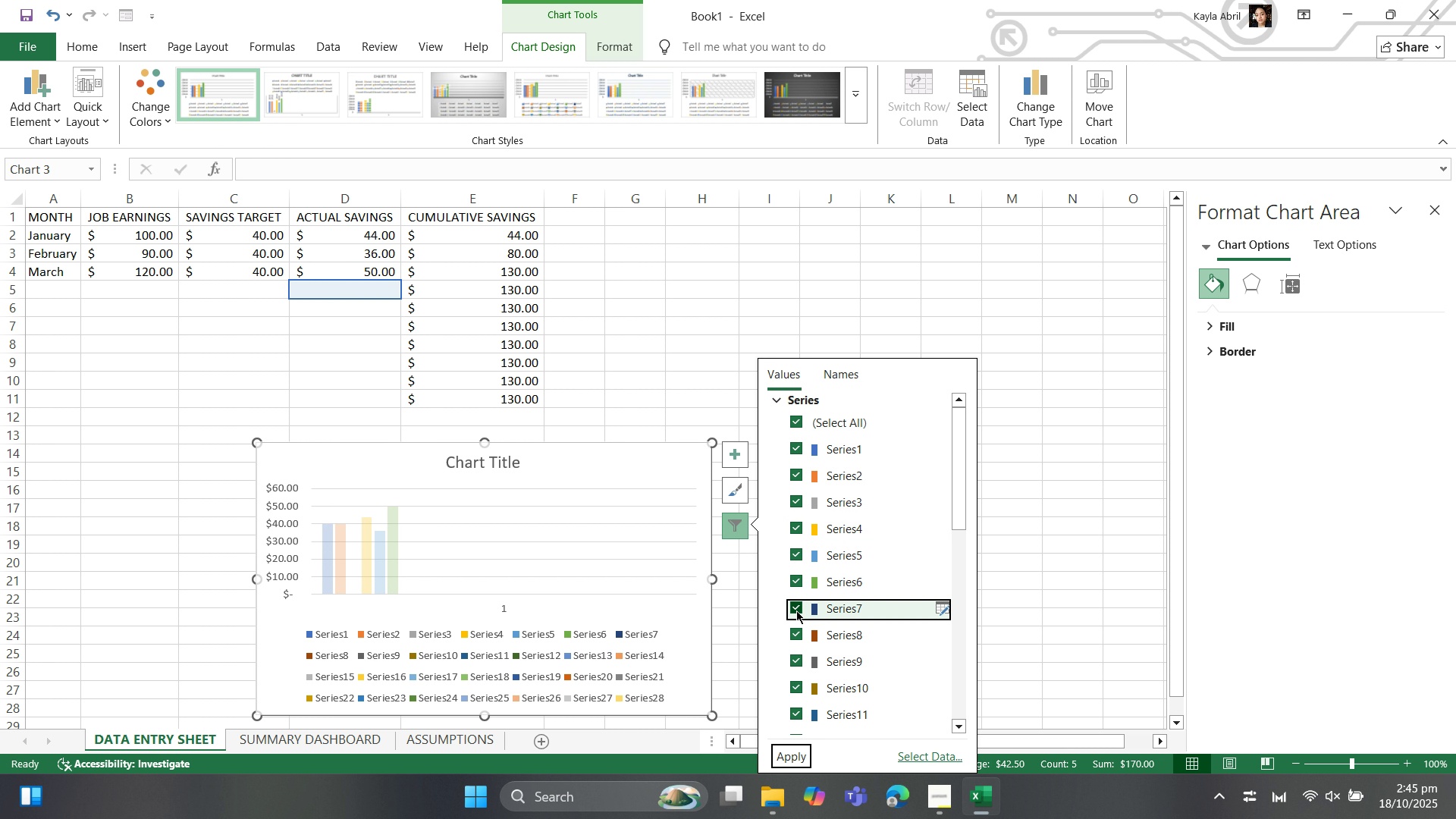 
left_click([796, 610])
 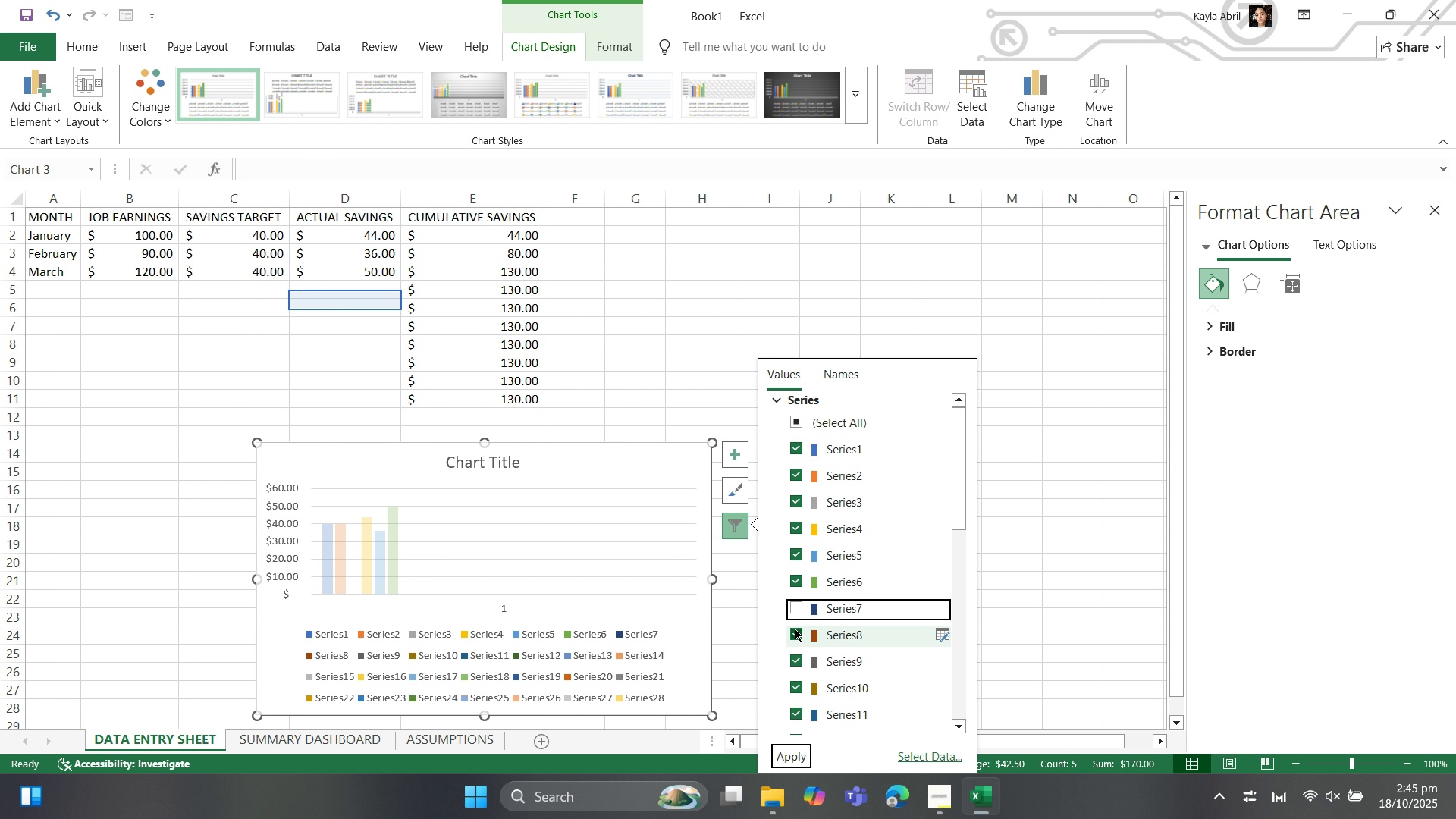 
left_click([795, 629])
 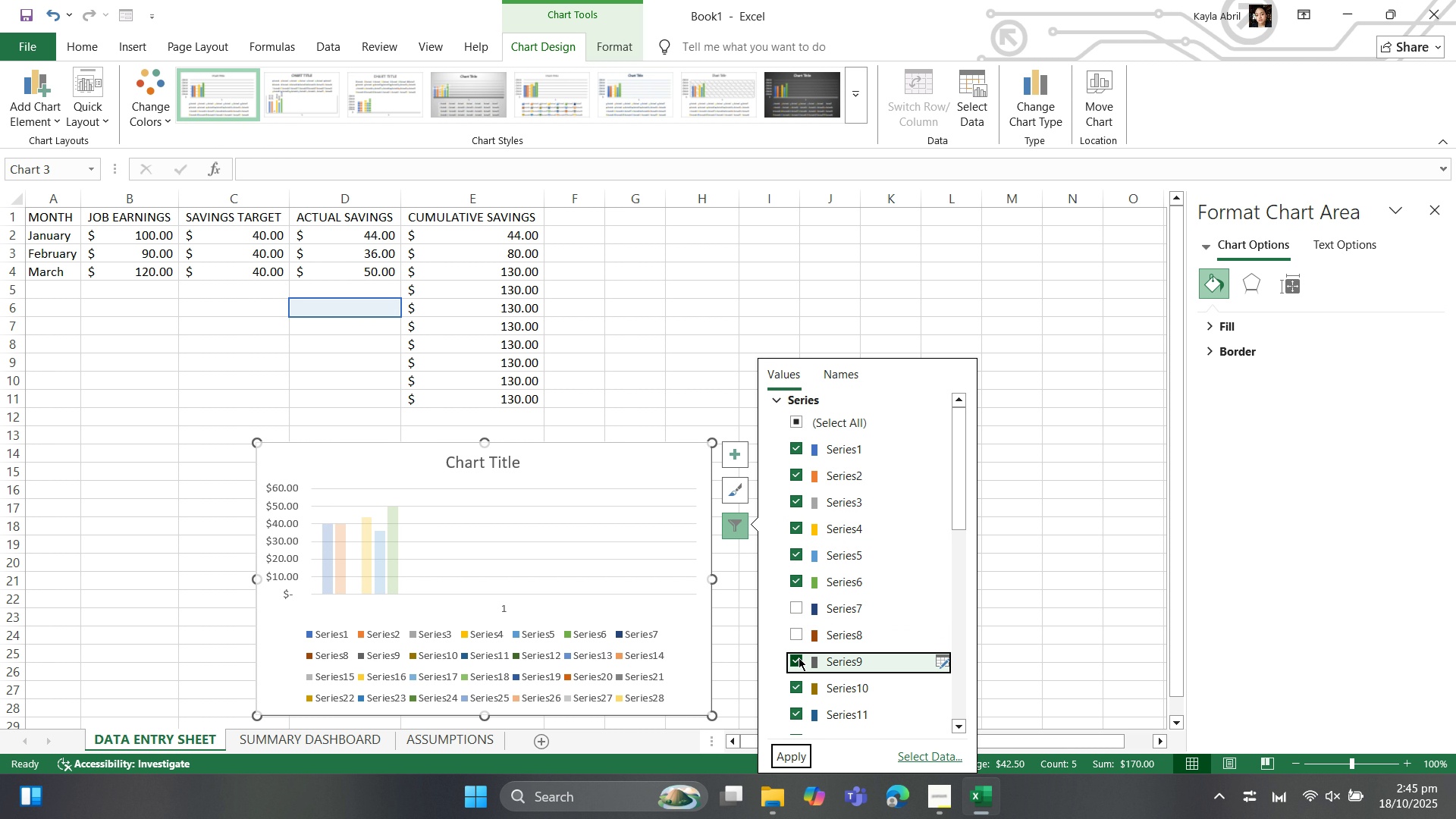 
left_click([799, 657])
 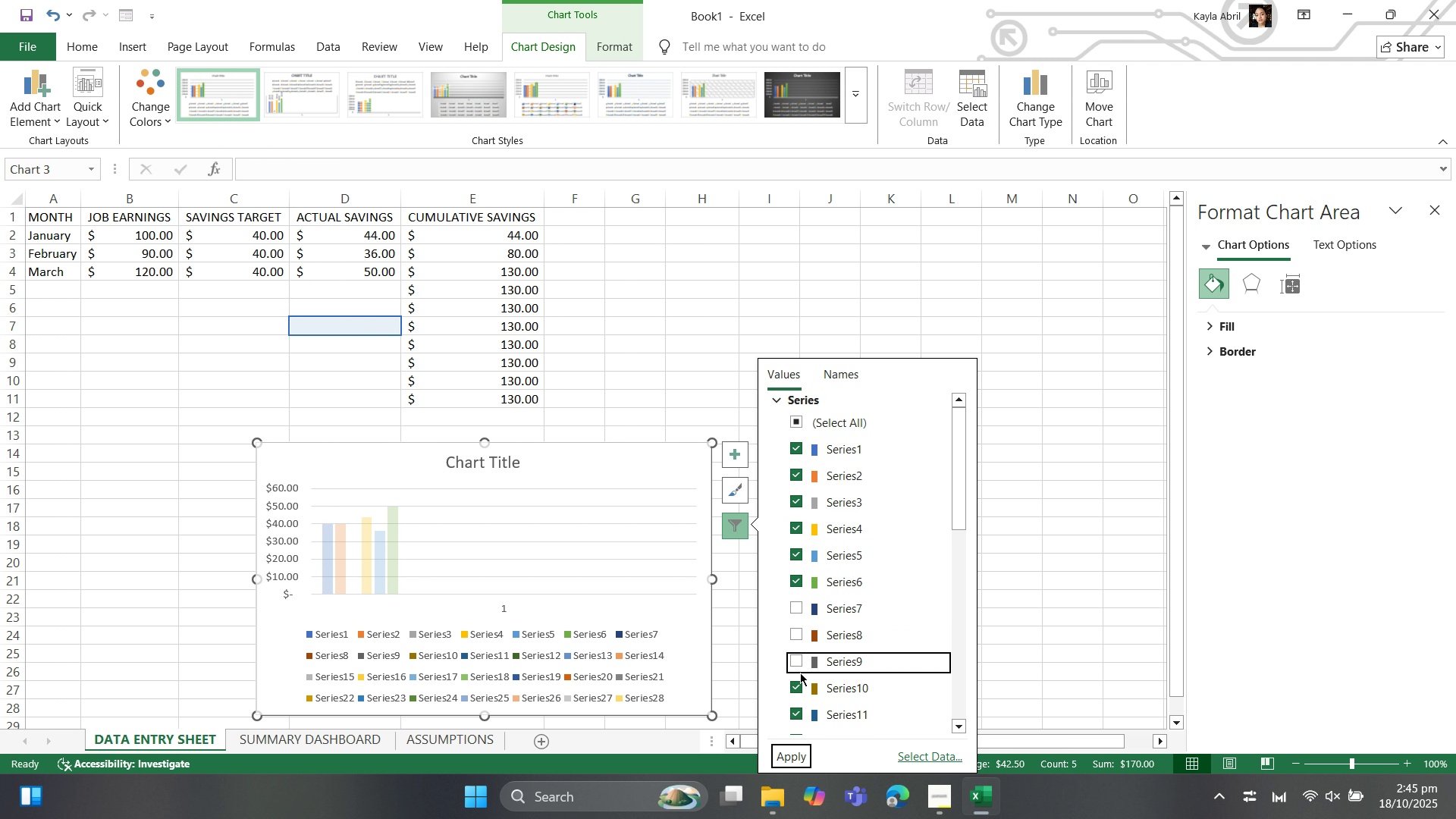 
left_click([798, 673])
 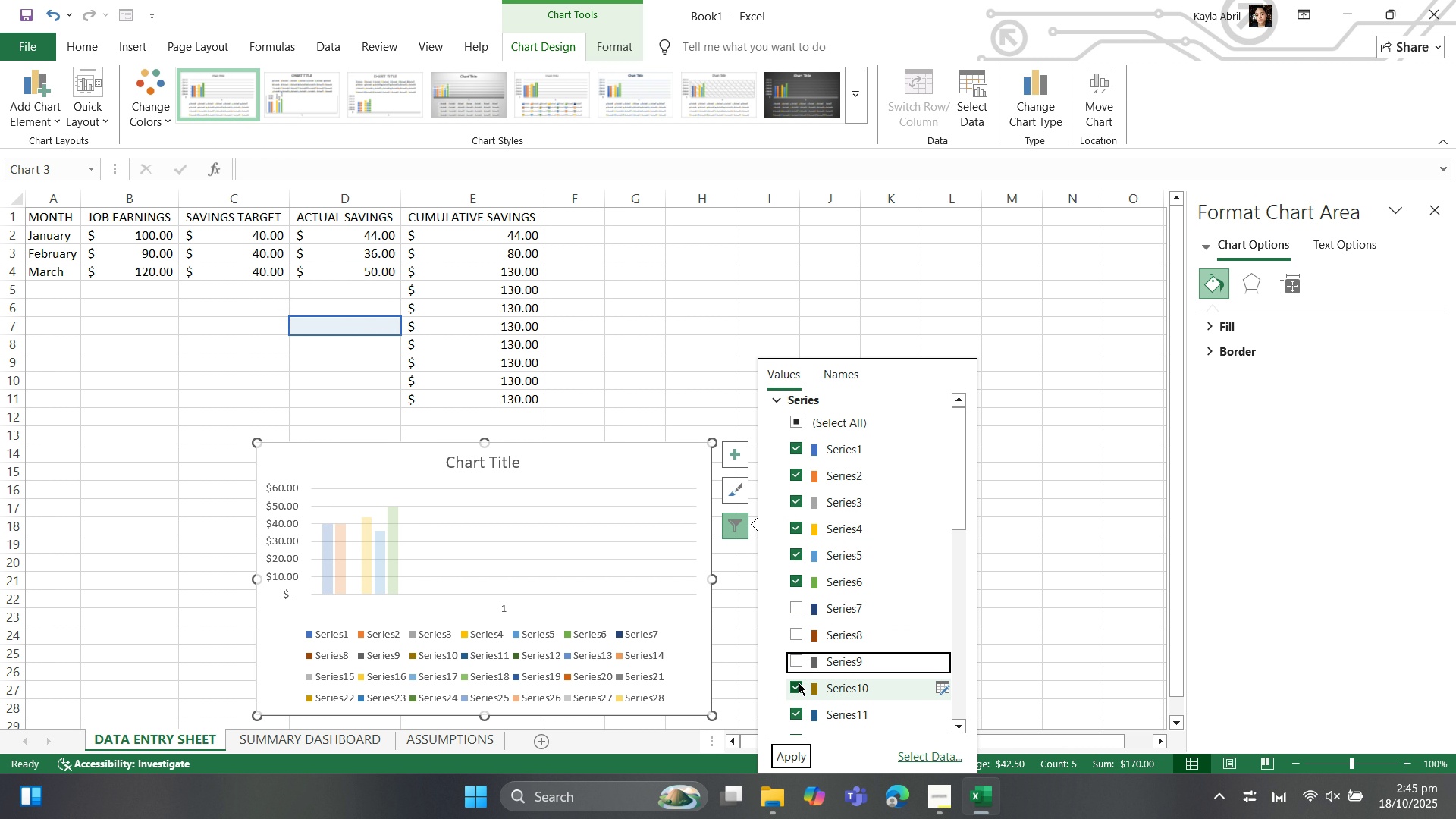 
left_click([799, 682])
 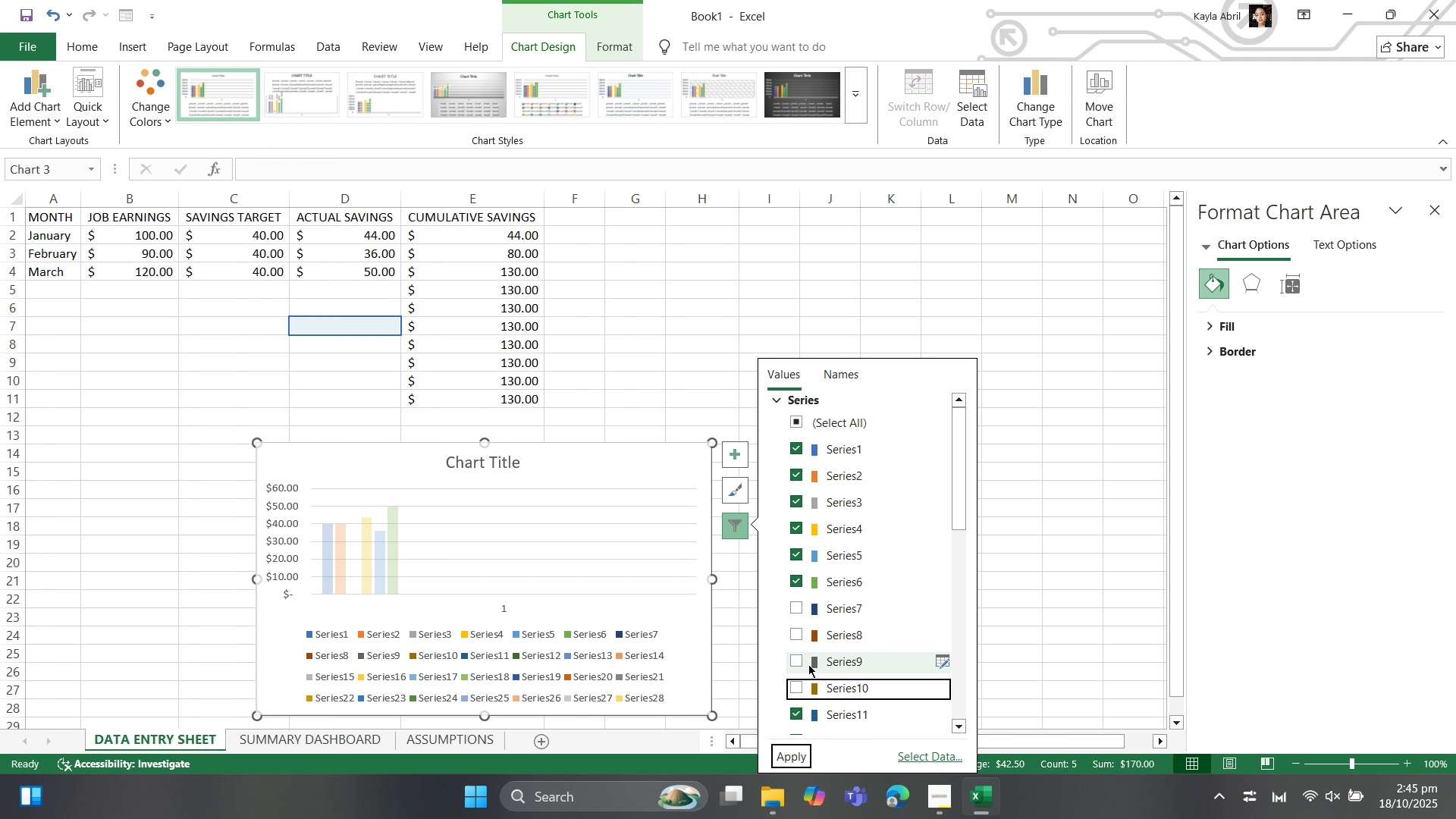 
scroll: coordinate [808, 664], scroll_direction: down, amount: 3.0
 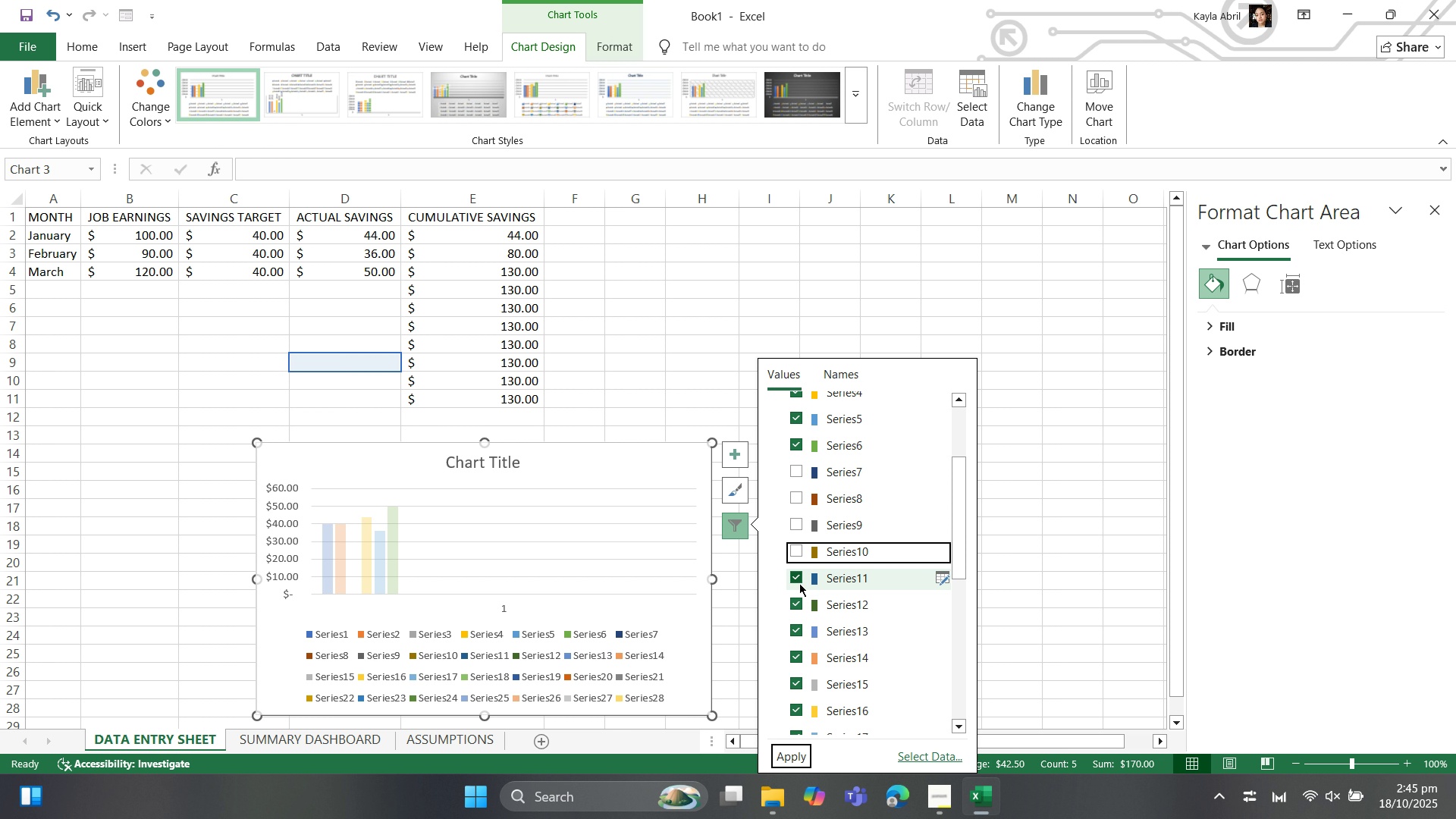 
left_click([799, 583])
 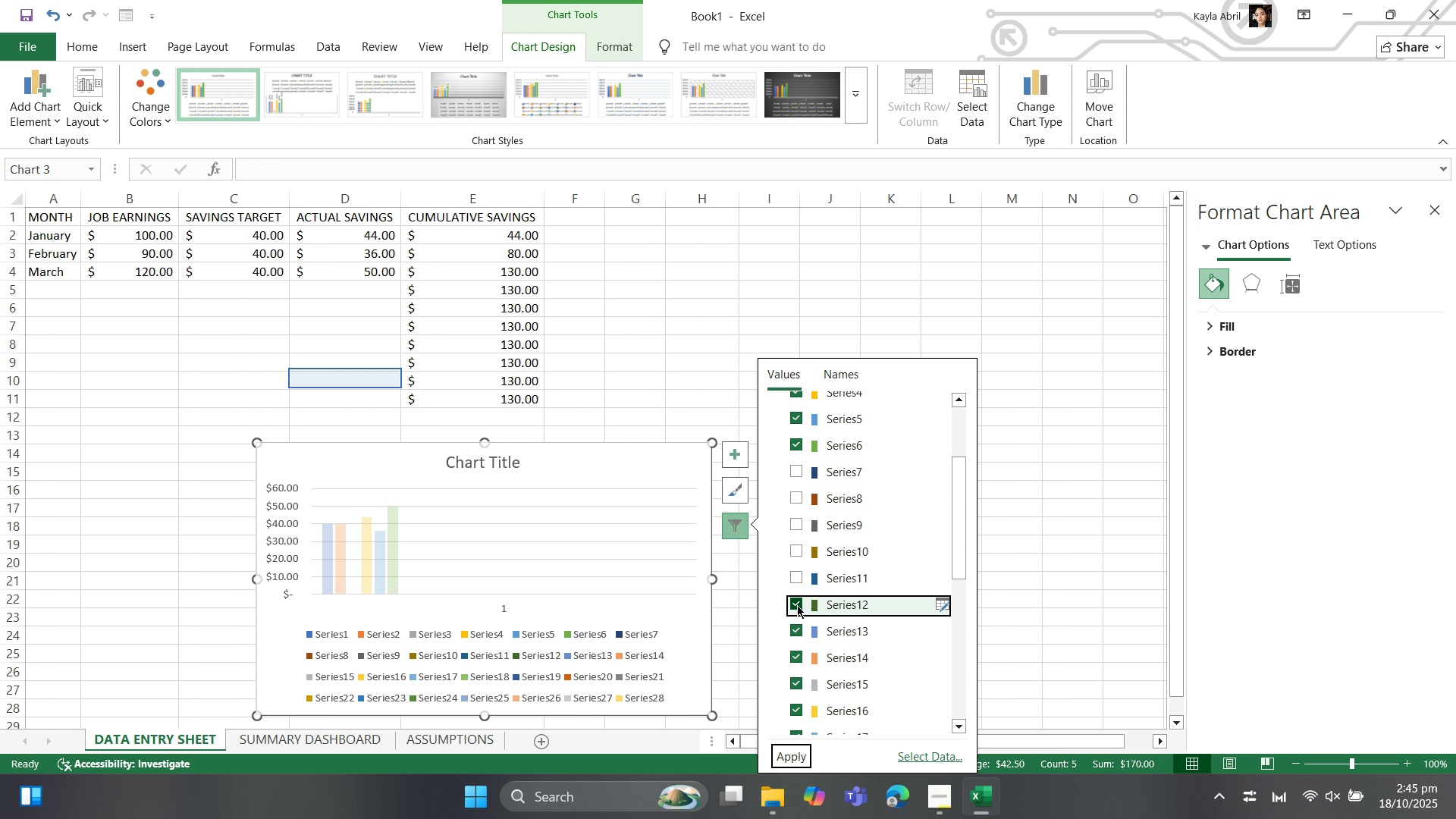 
left_click([797, 605])
 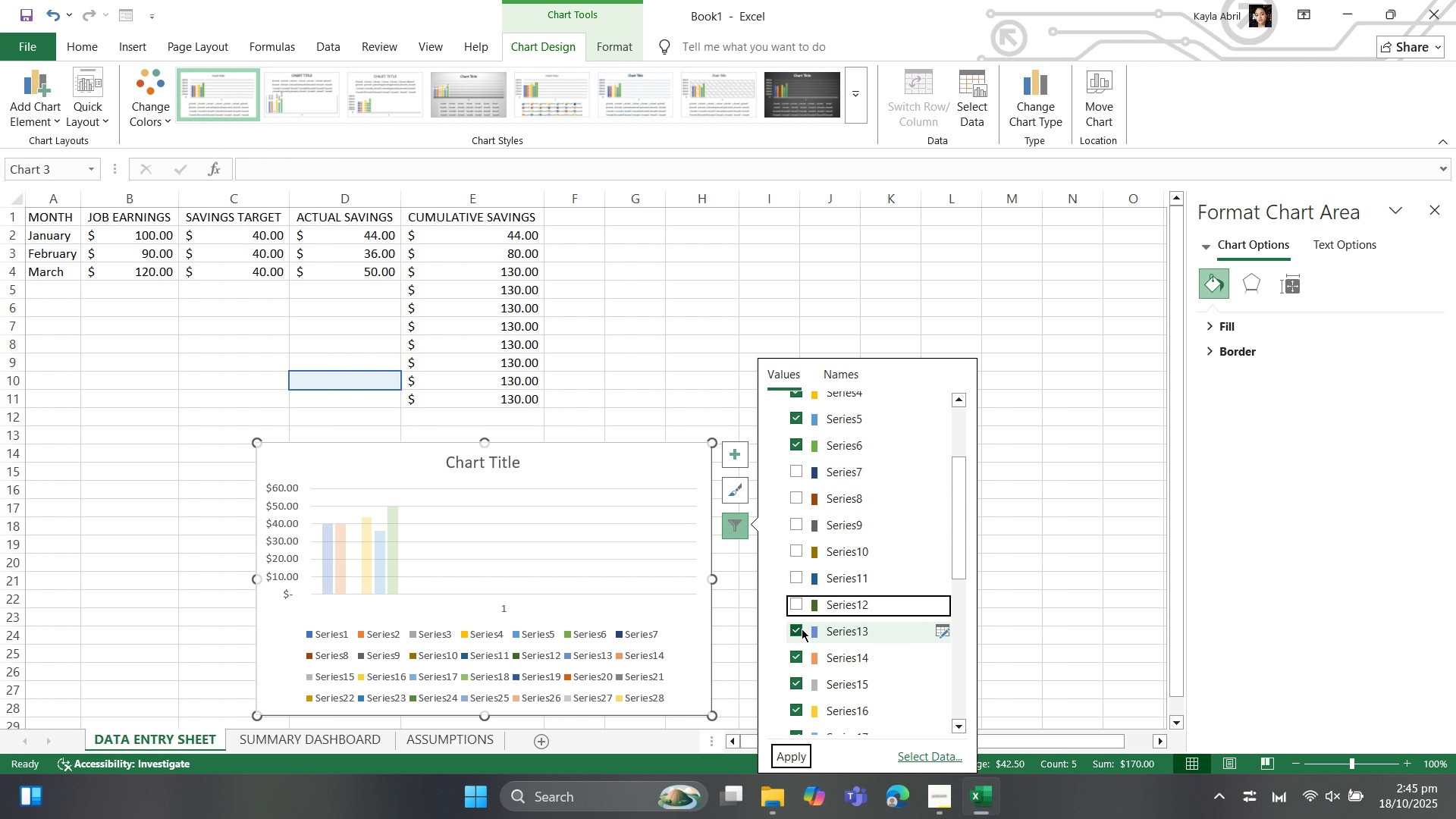 
left_click([802, 629])
 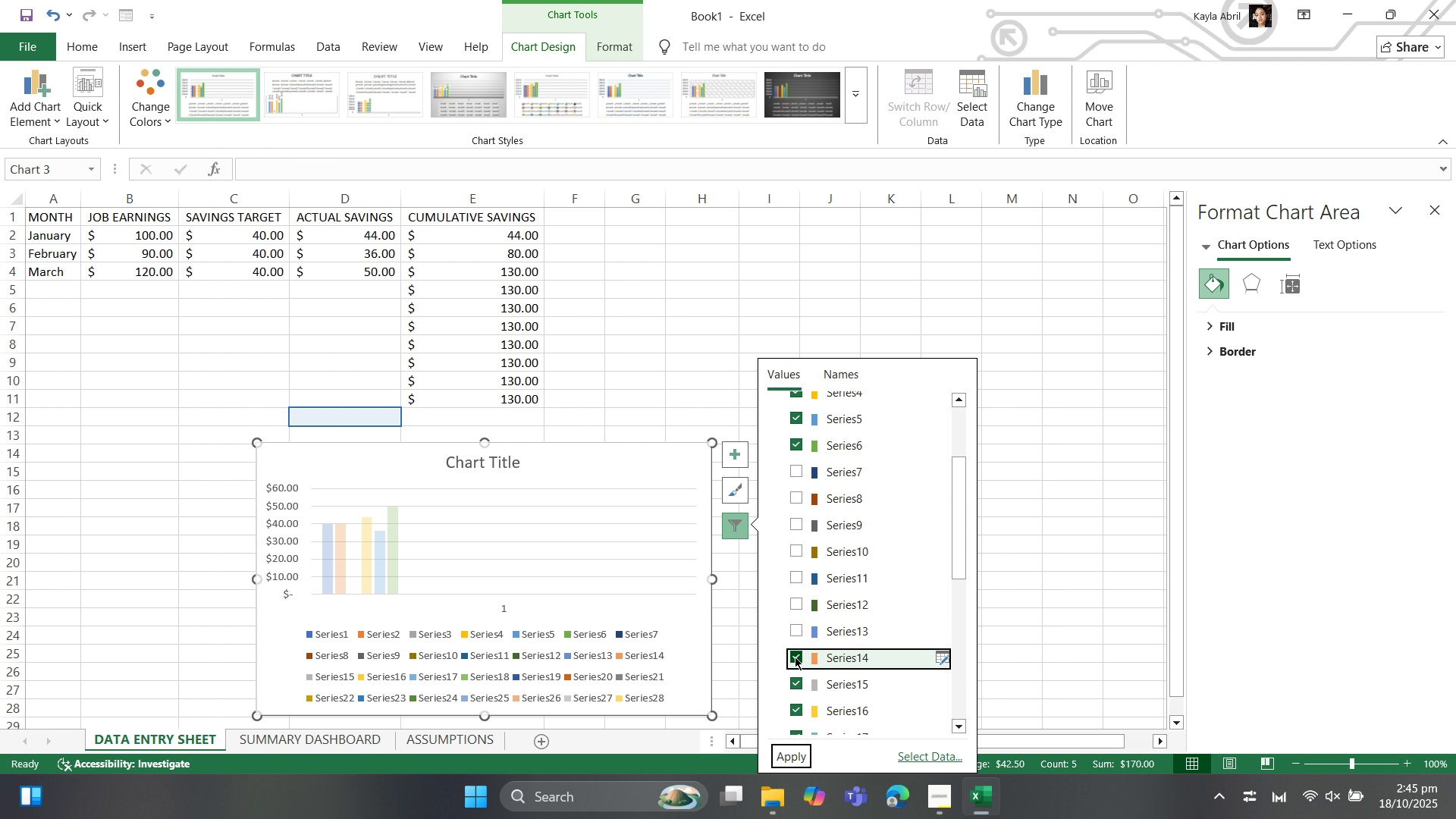 
left_click([795, 657])
 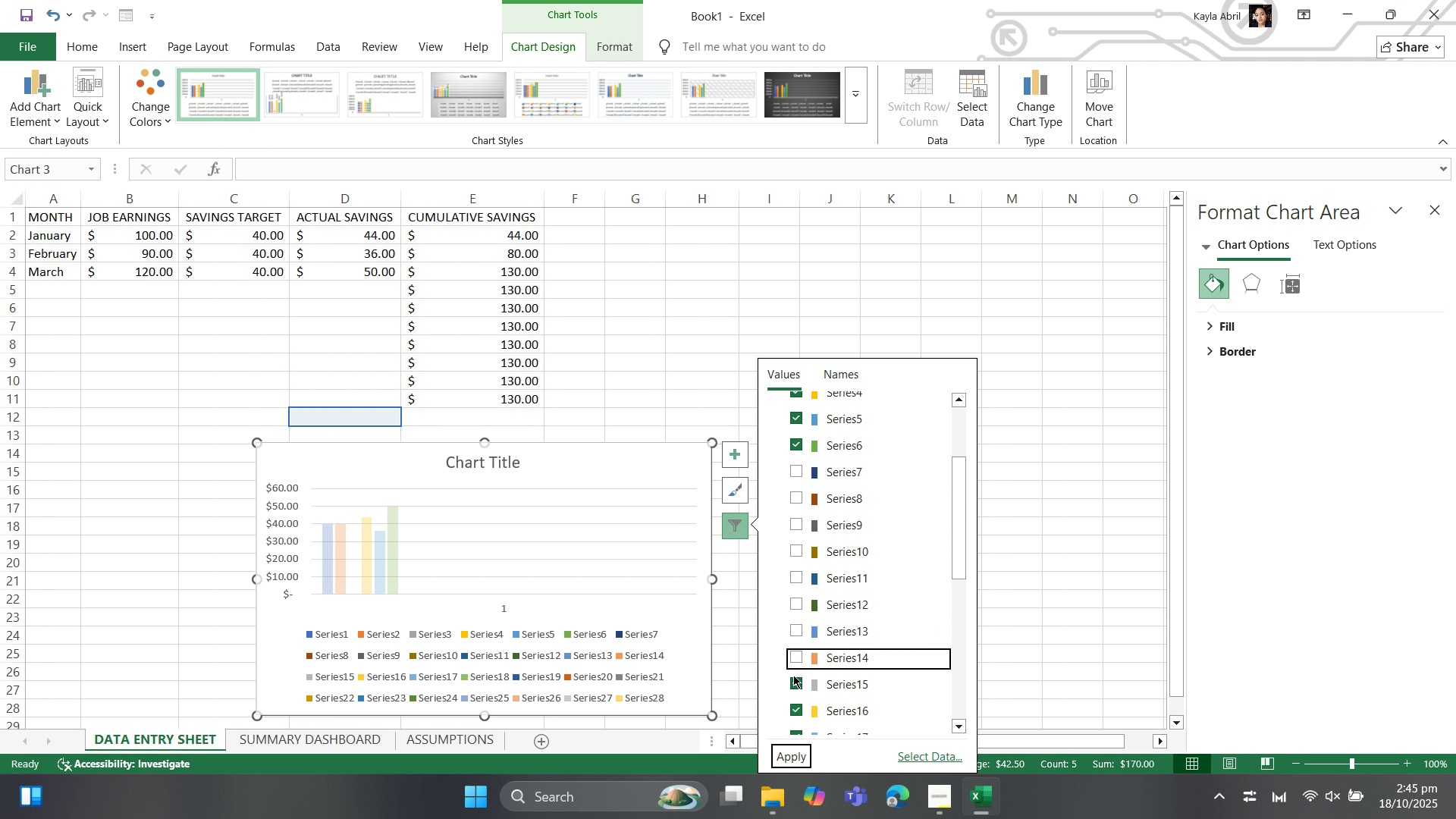 
left_click([793, 671])
 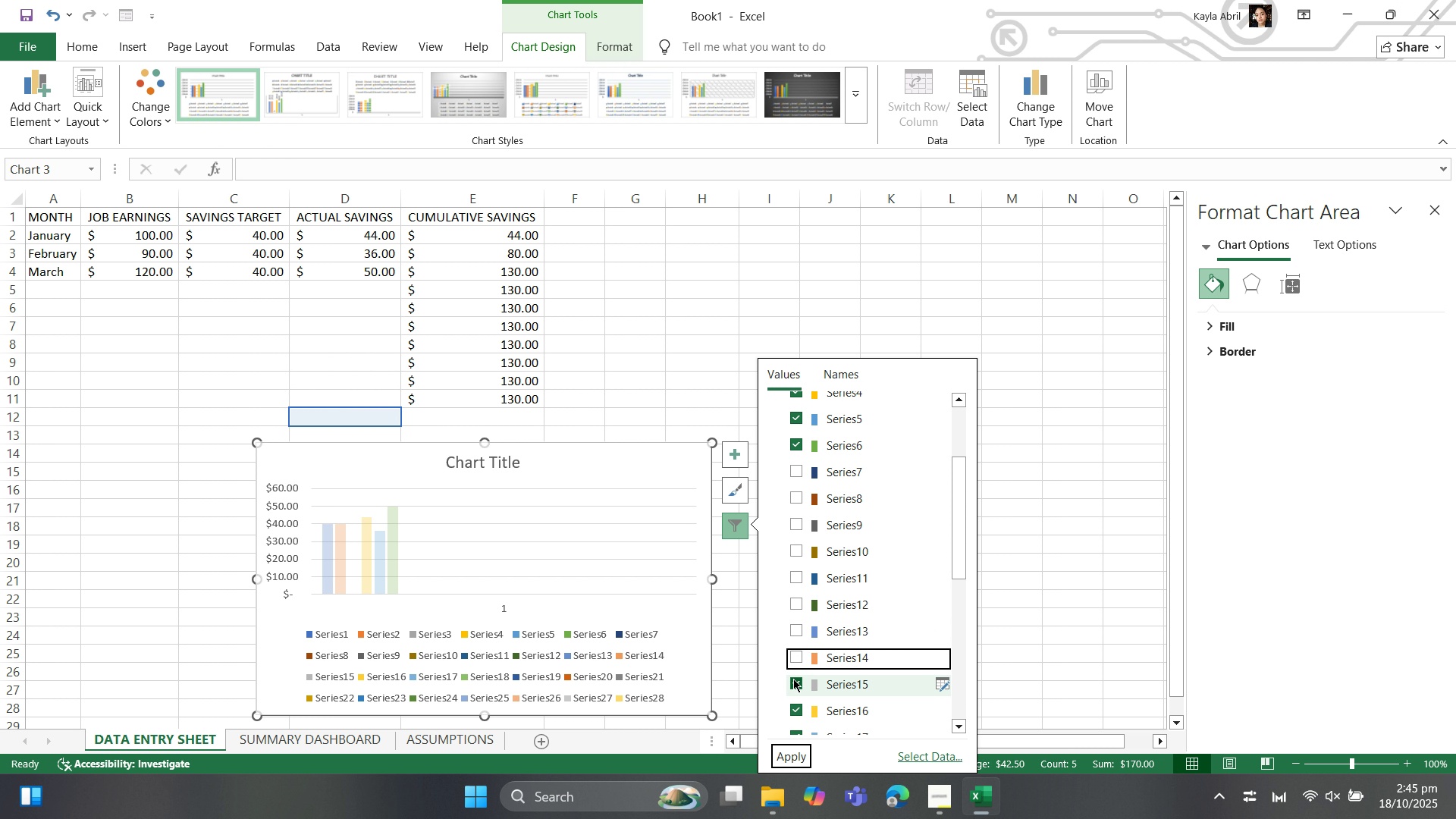 
left_click([793, 679])
 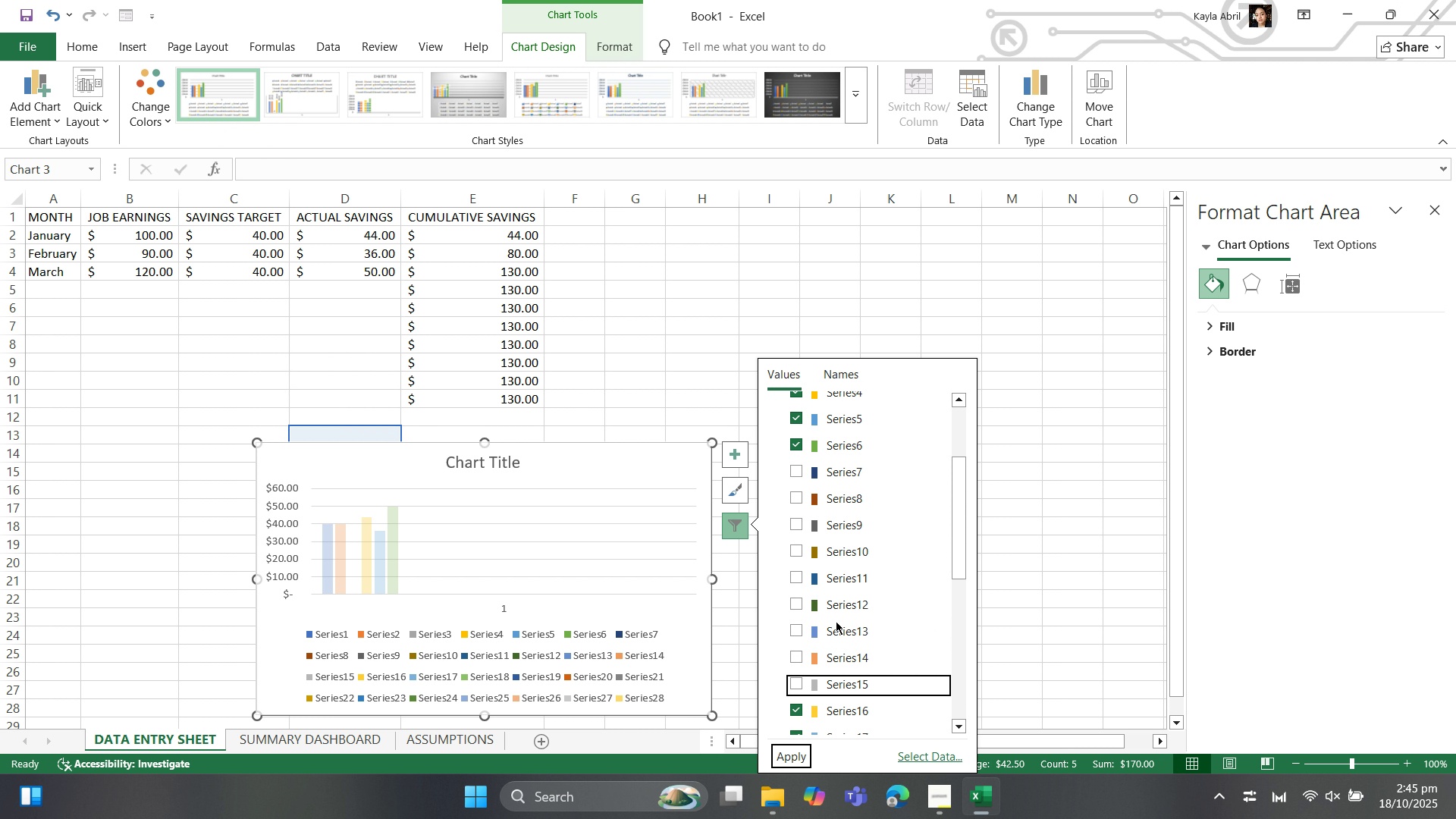 
scroll: coordinate [836, 621], scroll_direction: down, amount: 4.0
 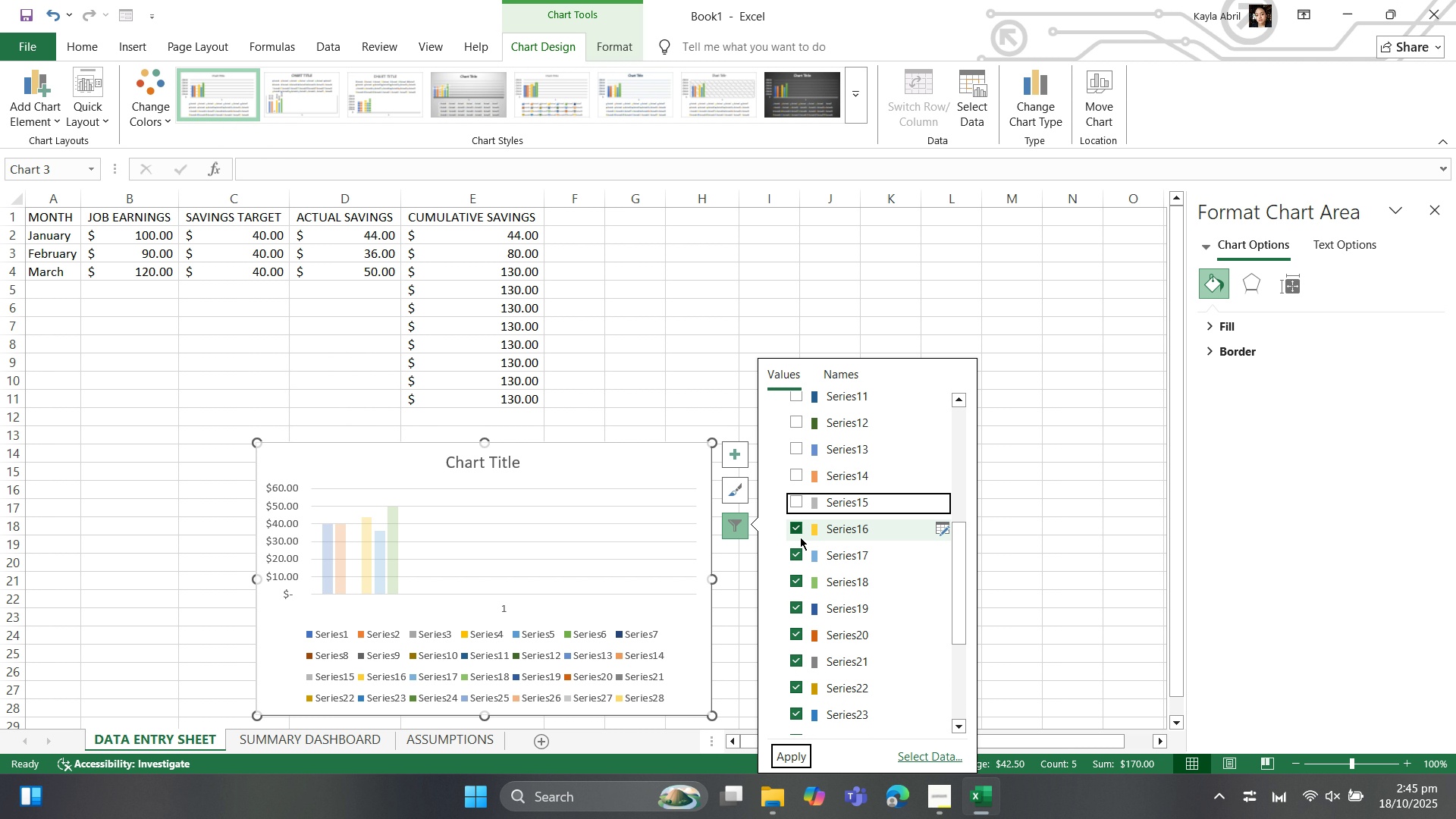 
left_click([800, 532])
 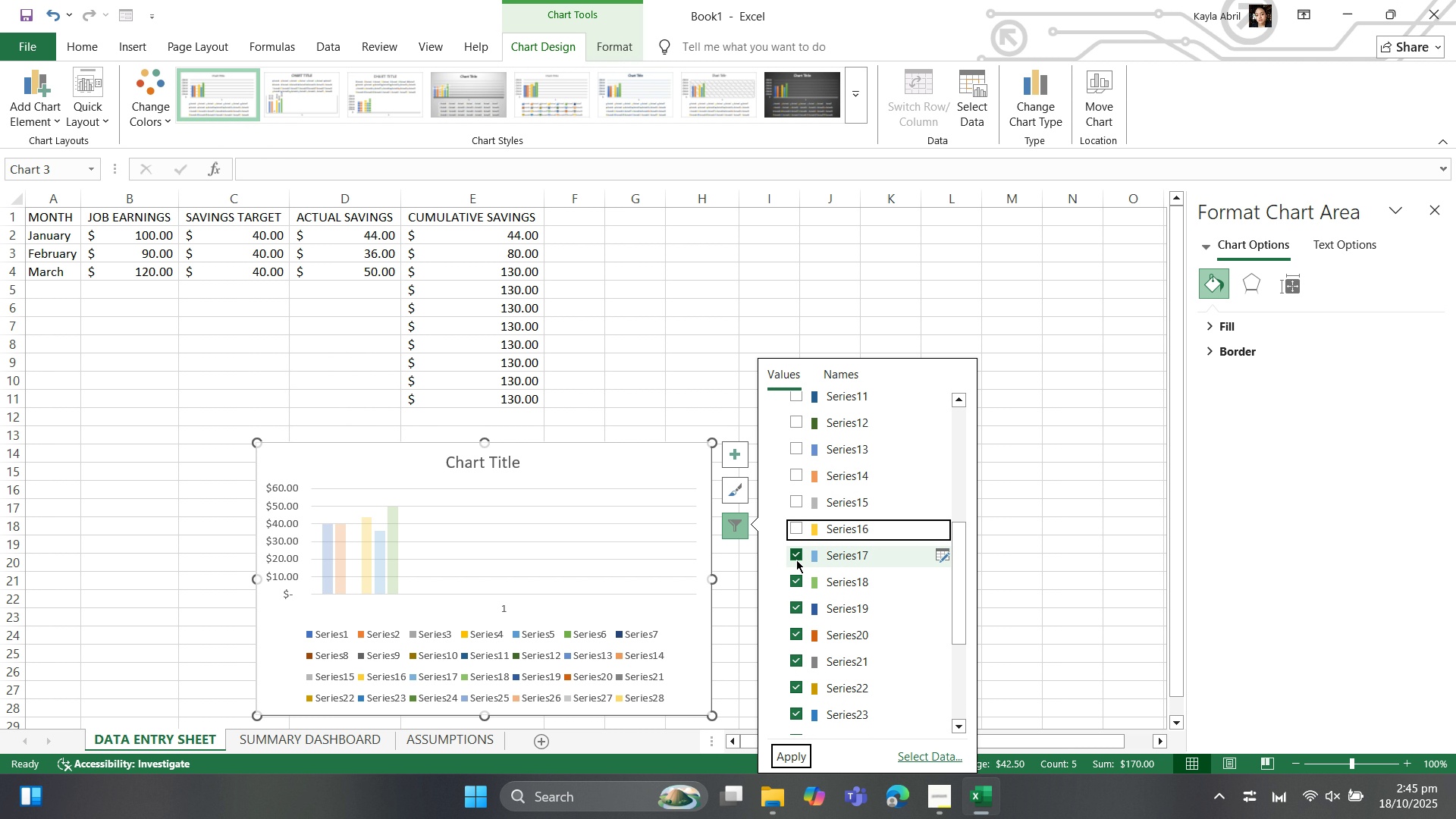 
left_click([796, 560])
 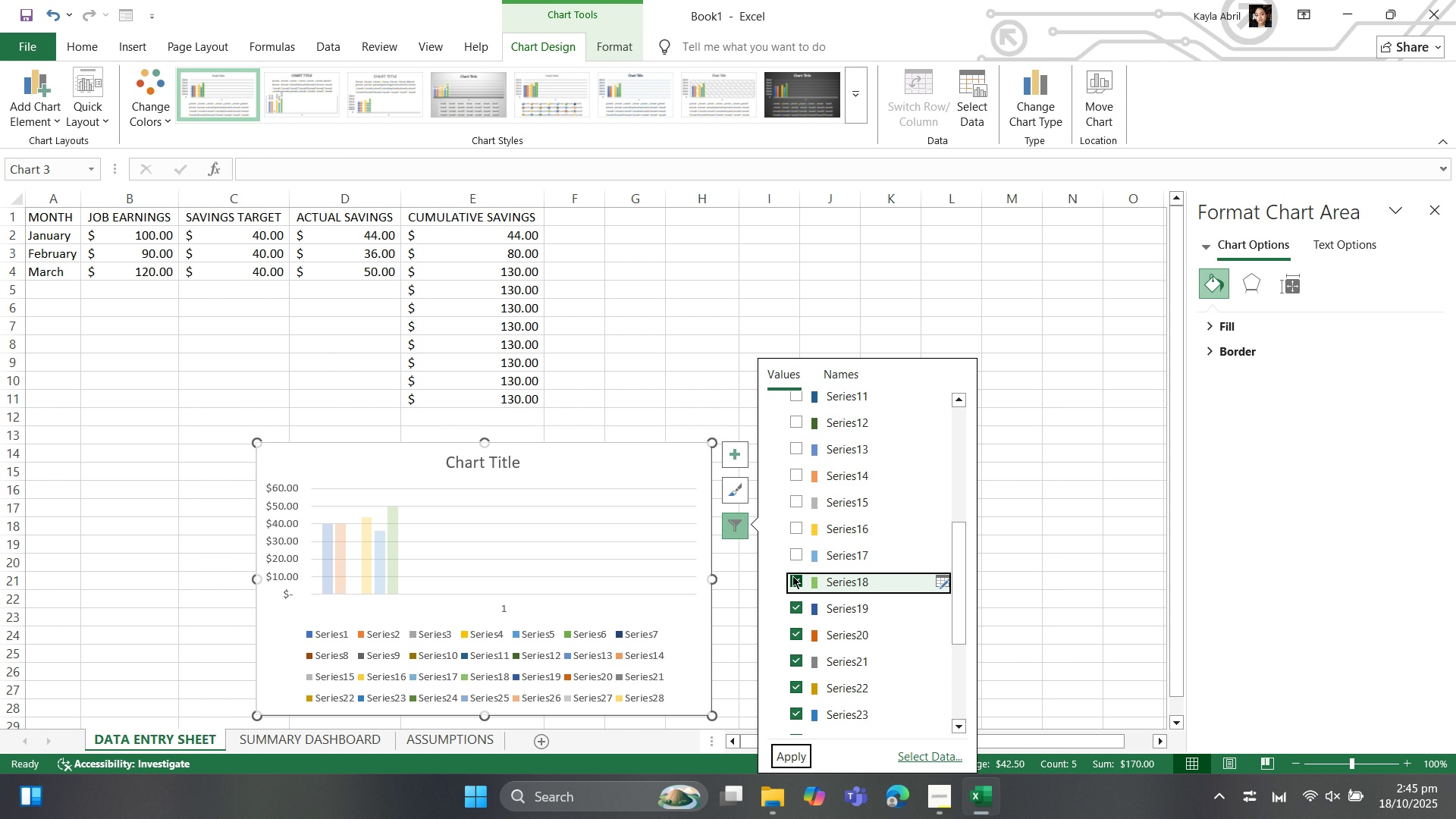 
left_click([792, 576])
 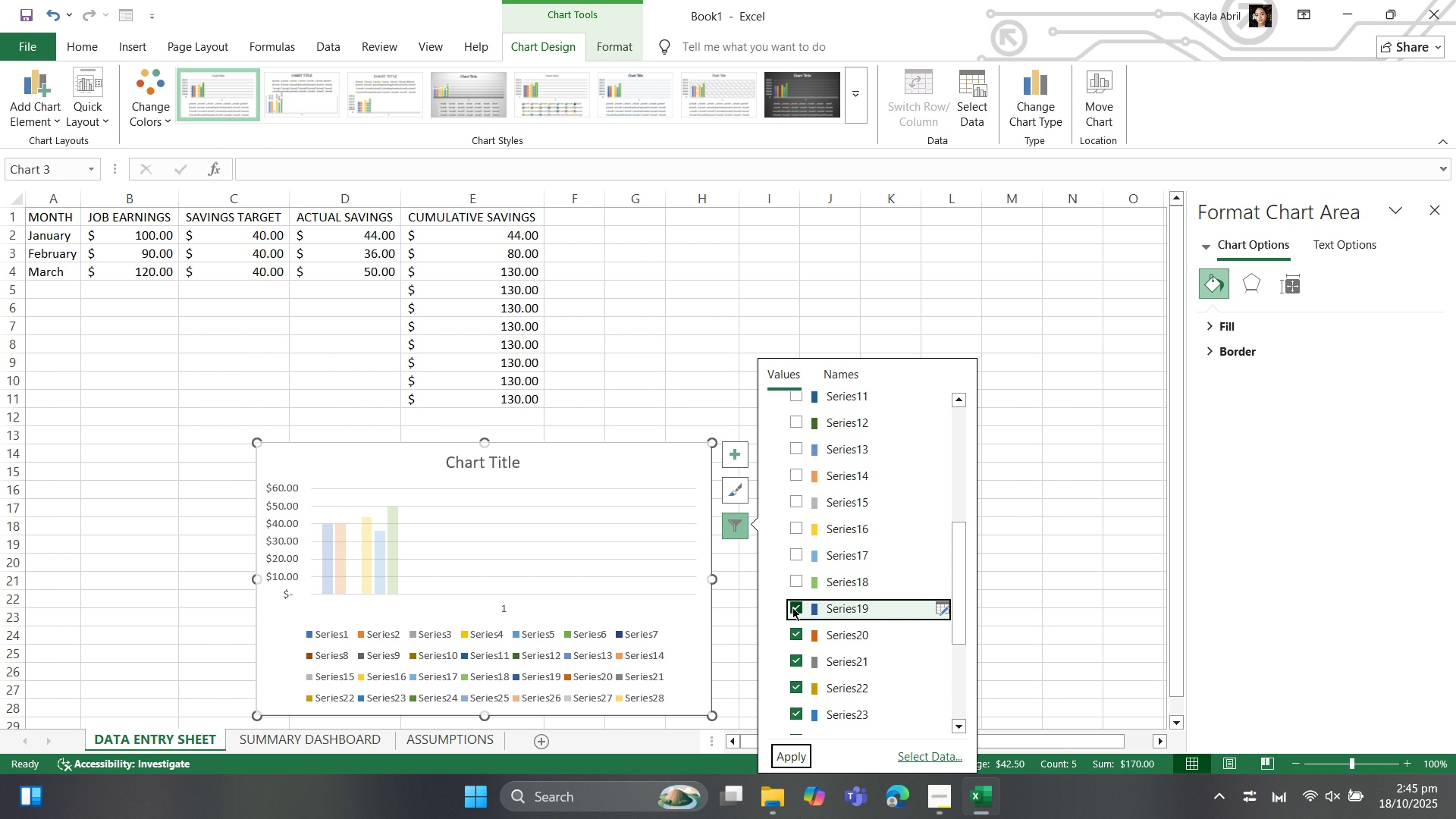 
left_click([792, 607])
 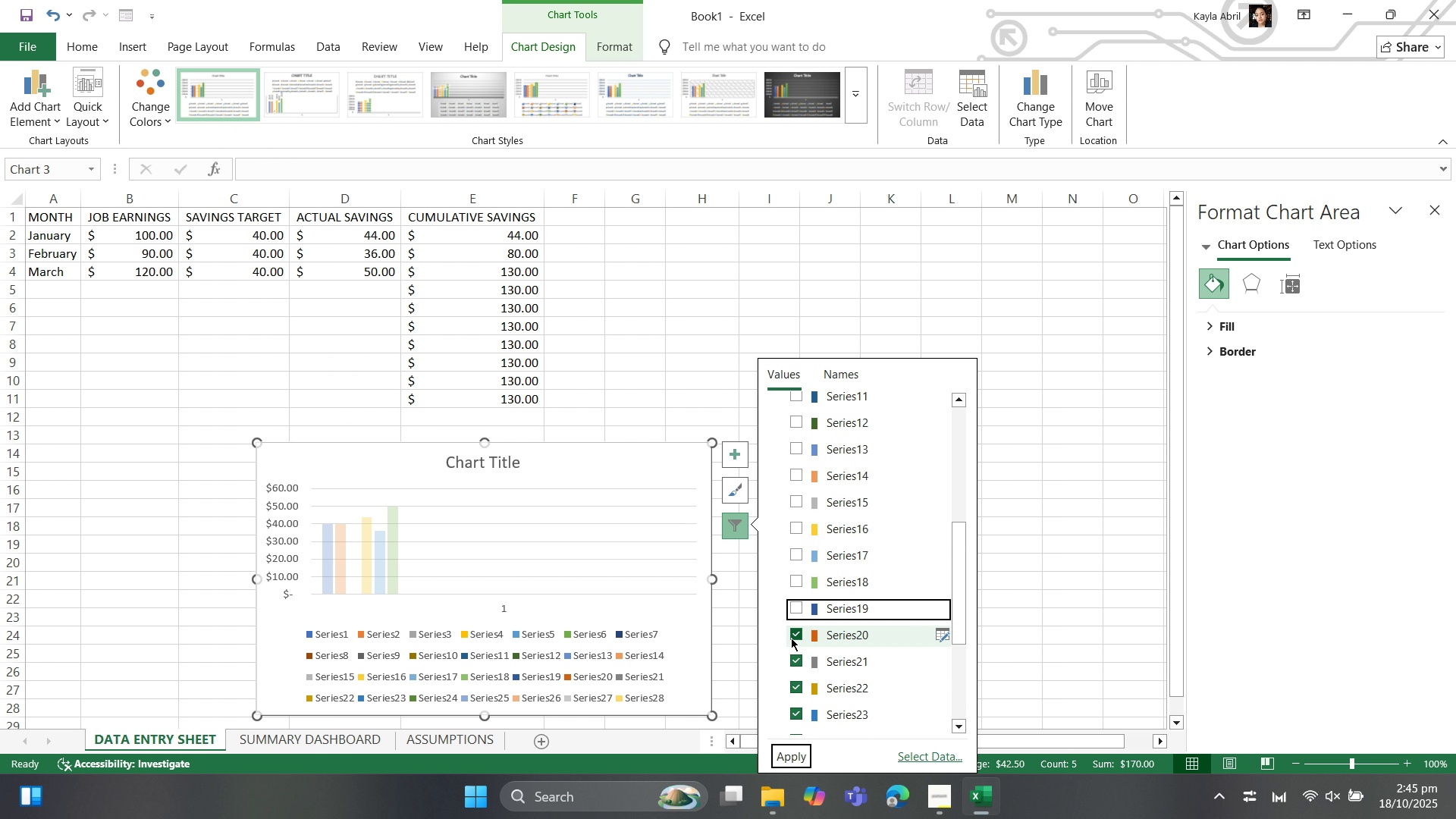 
left_click([791, 638])
 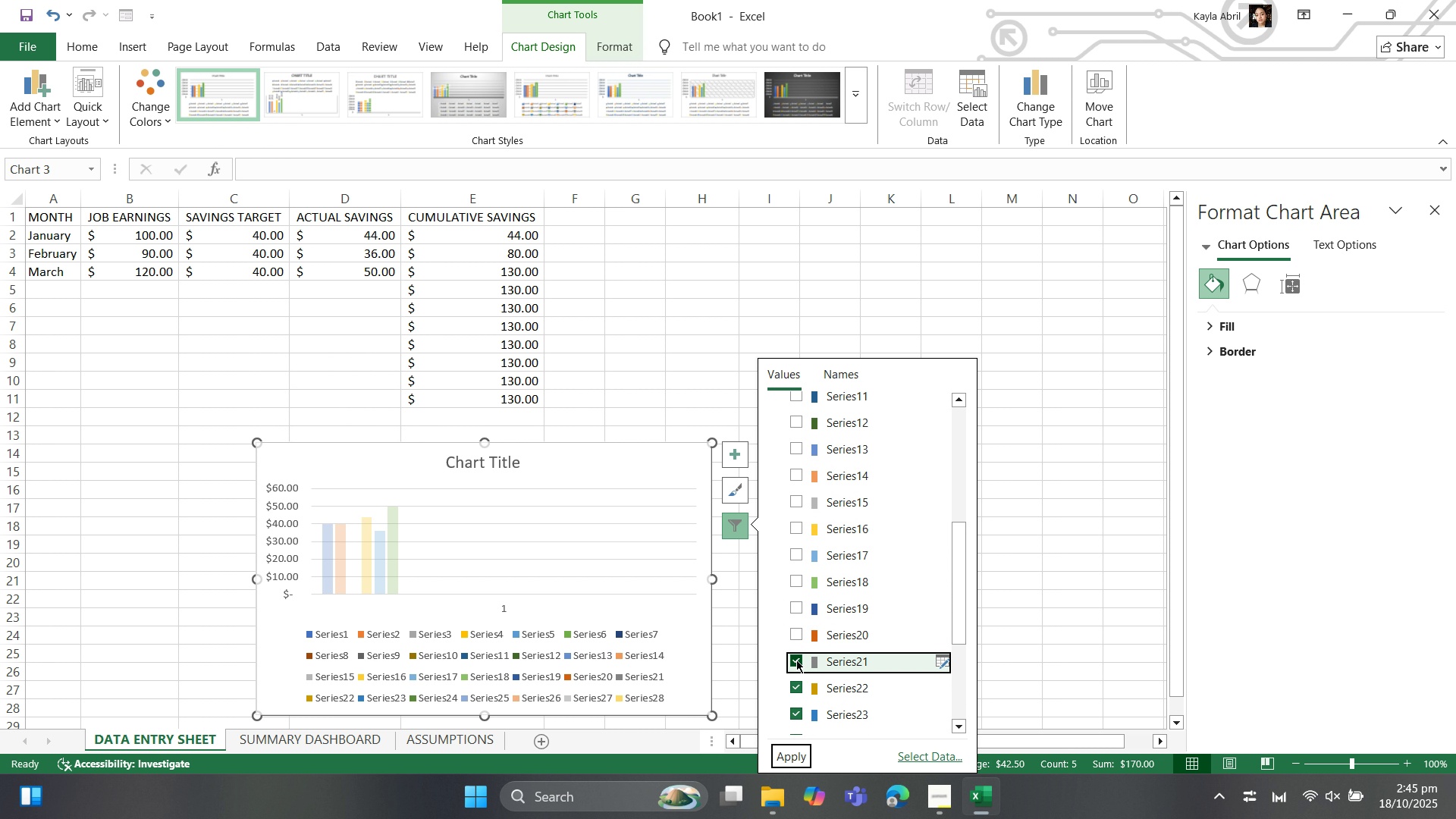 
left_click([796, 660])
 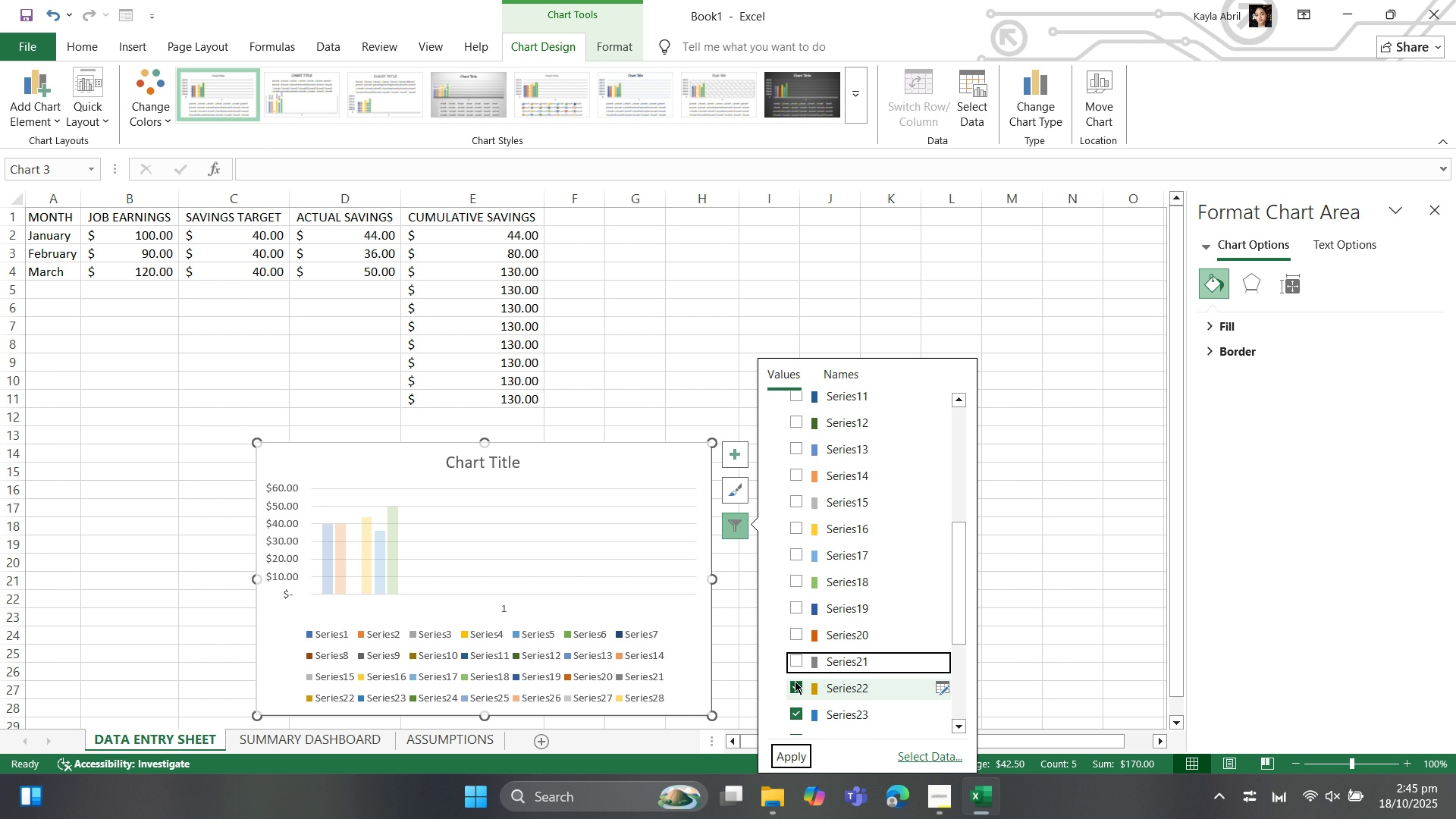 
left_click([795, 681])
 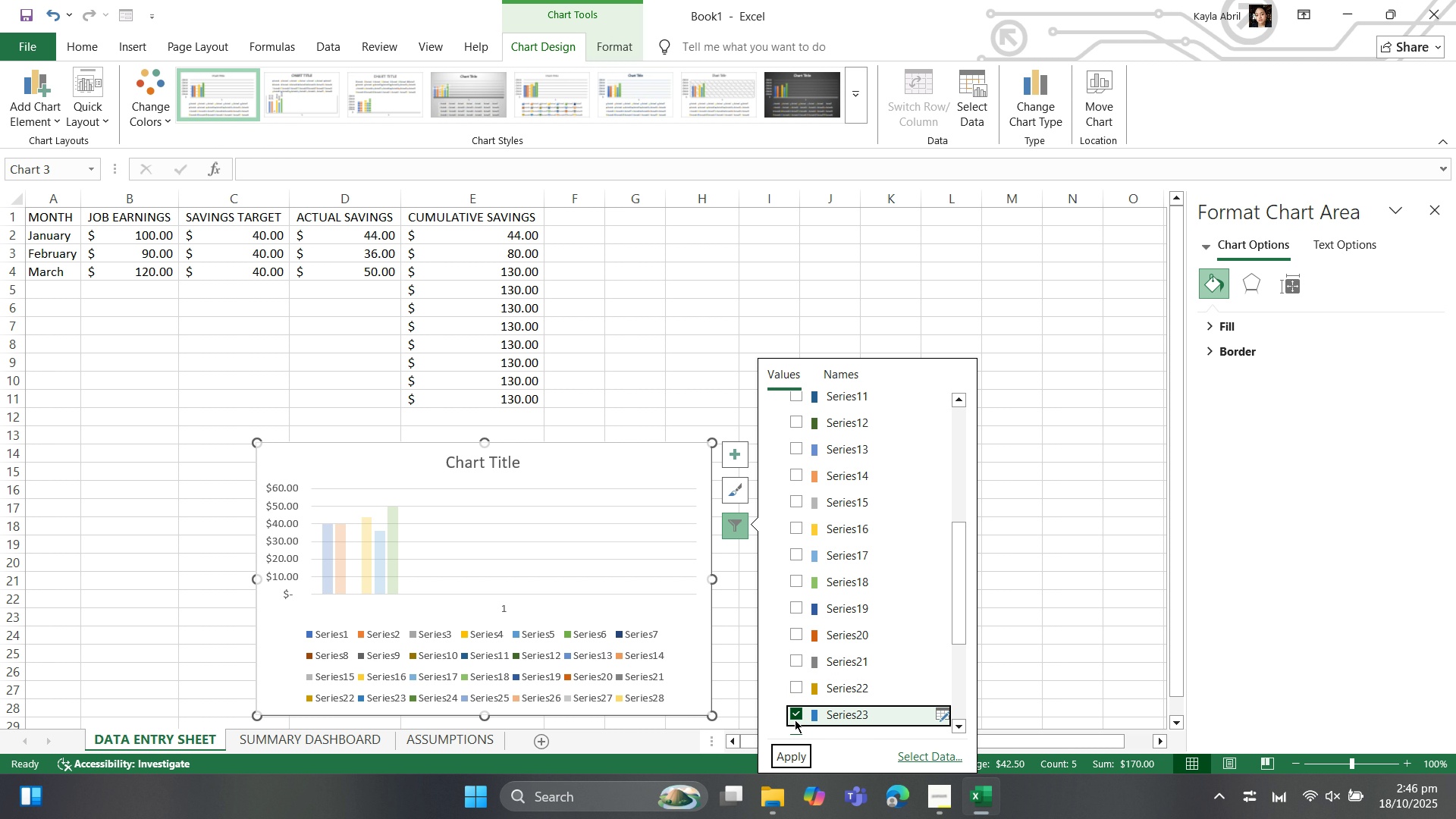 
left_click([795, 720])
 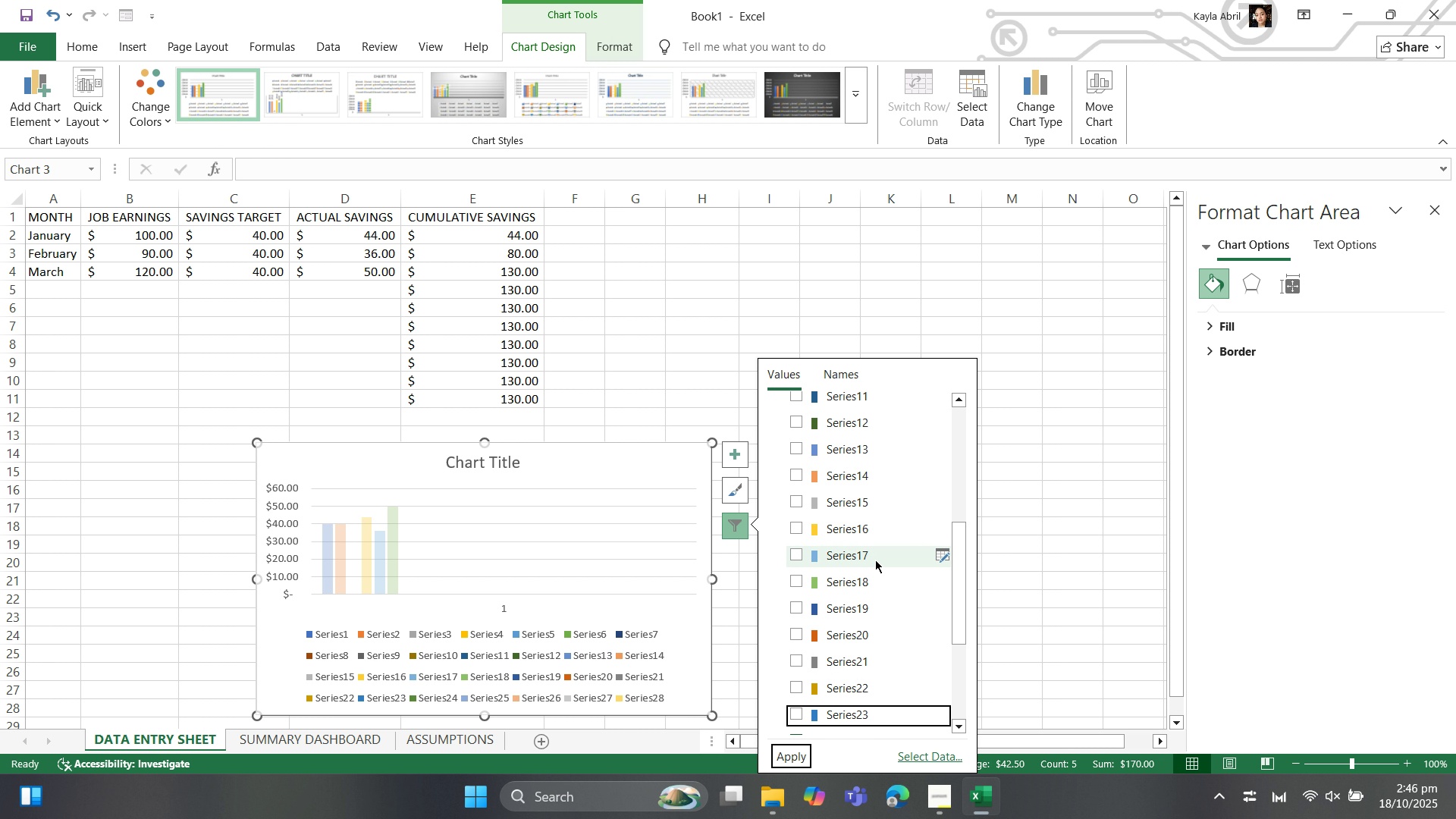 
scroll: coordinate [875, 560], scroll_direction: down, amount: 8.0
 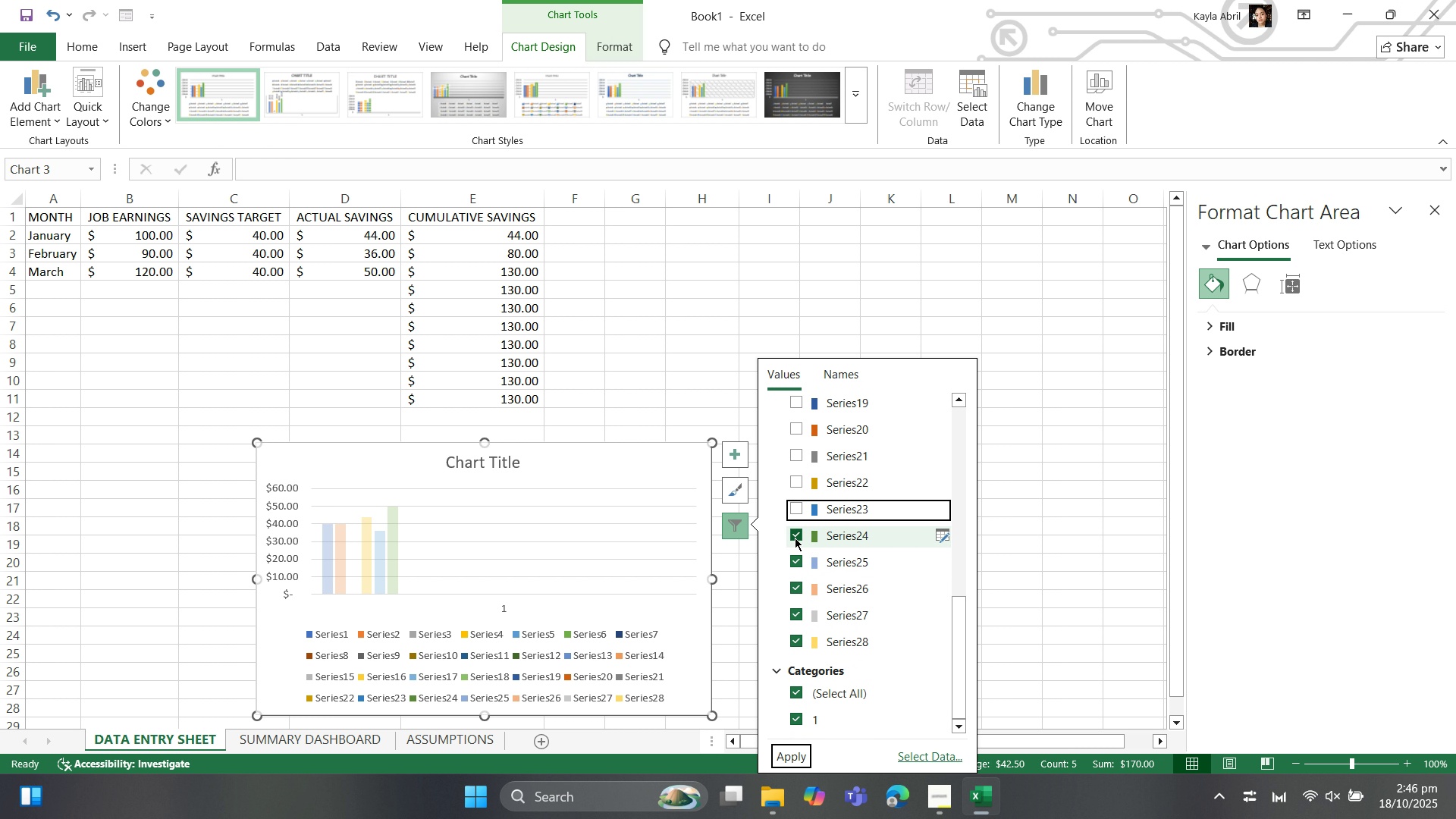 
left_click([795, 538])
 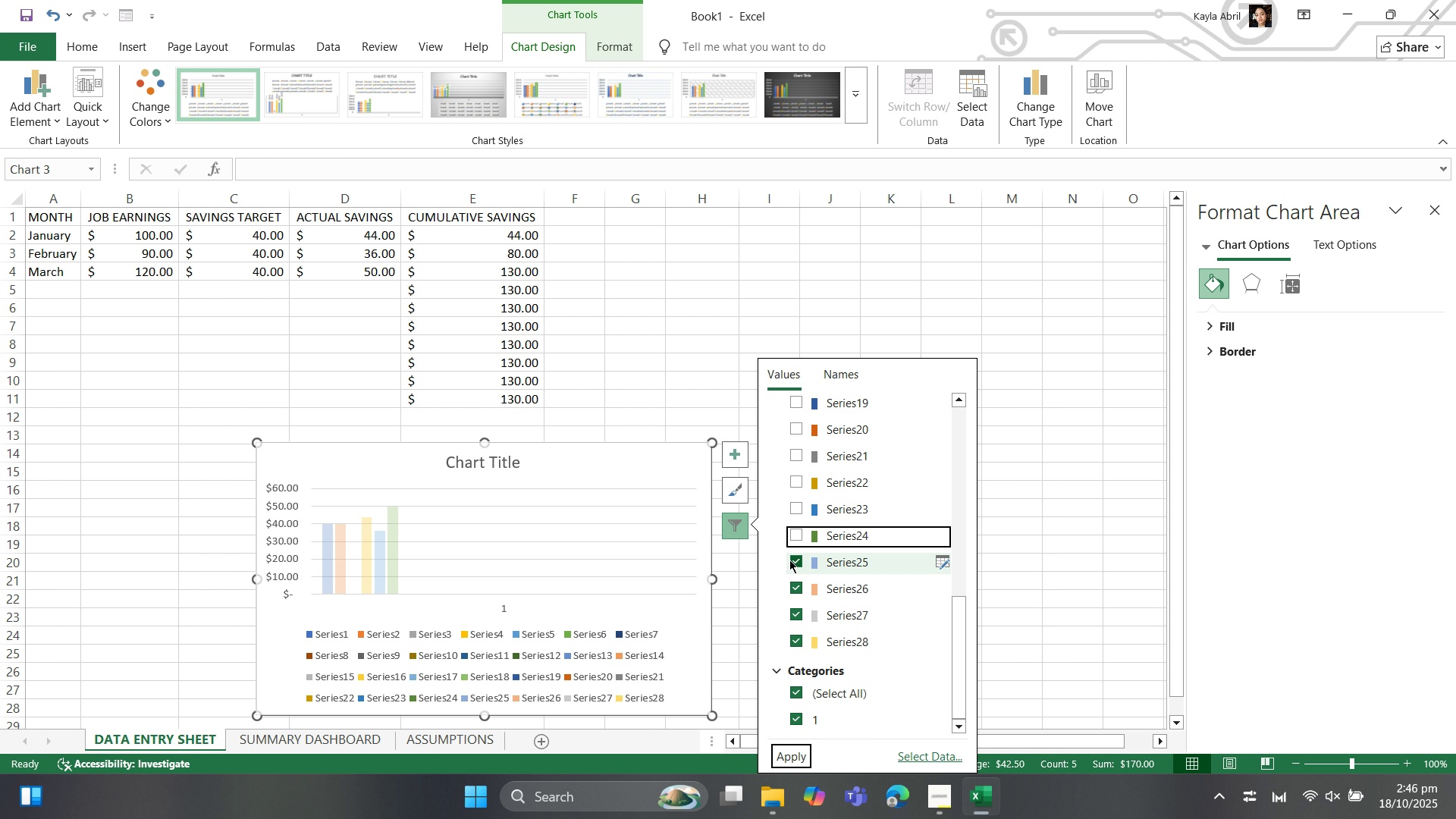 
left_click([791, 556])
 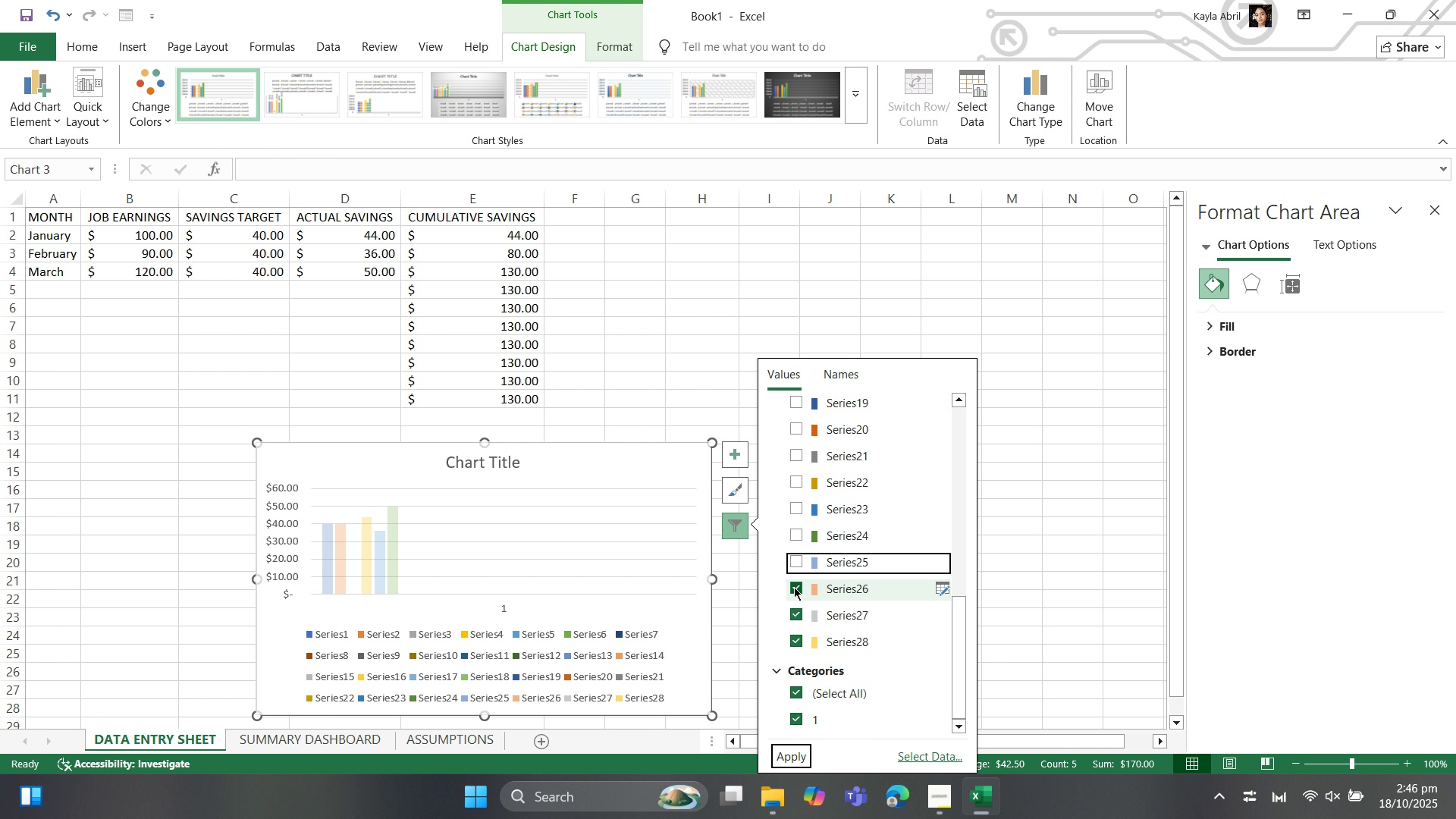 
left_click([794, 587])
 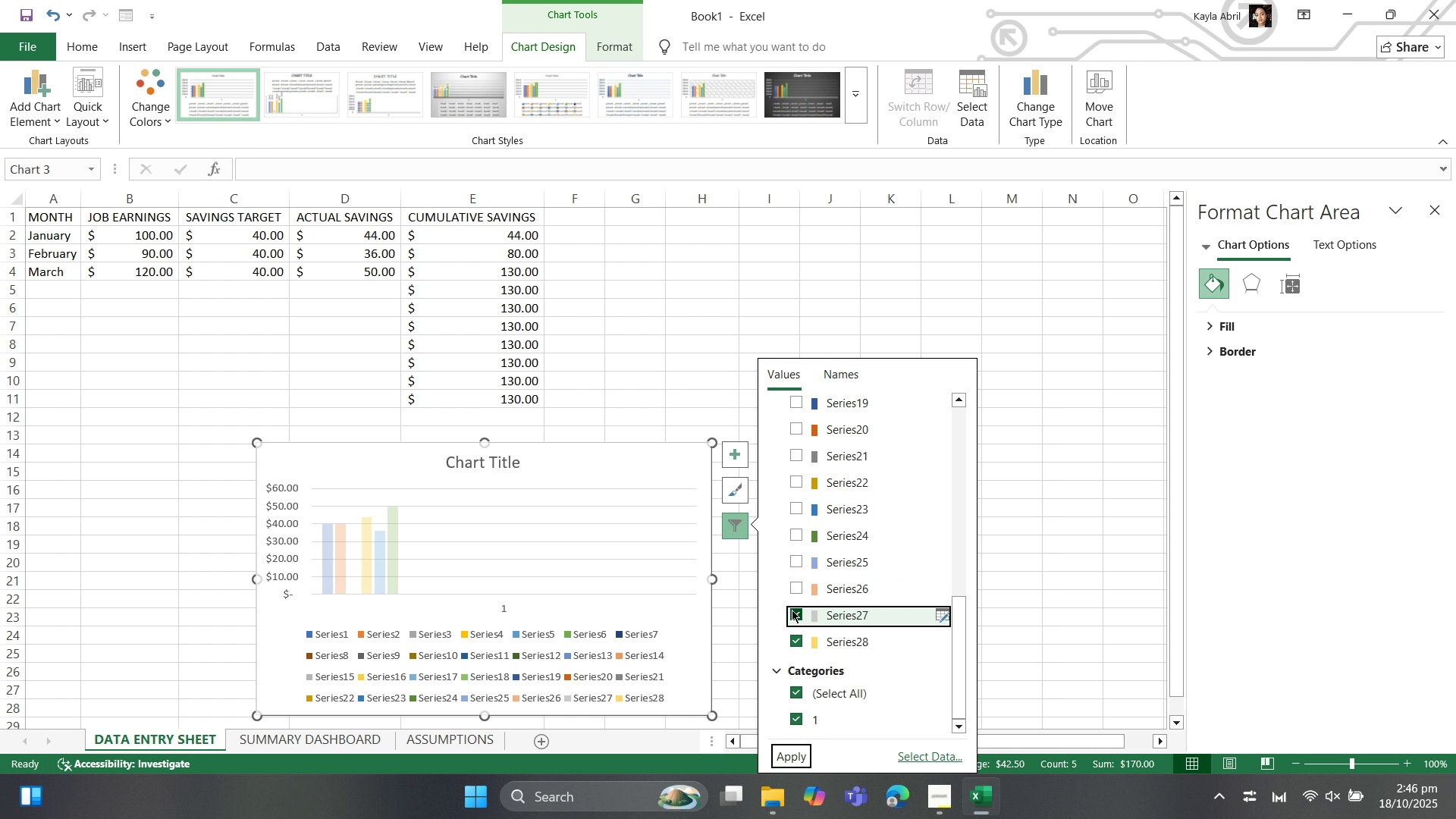 
left_click([792, 610])
 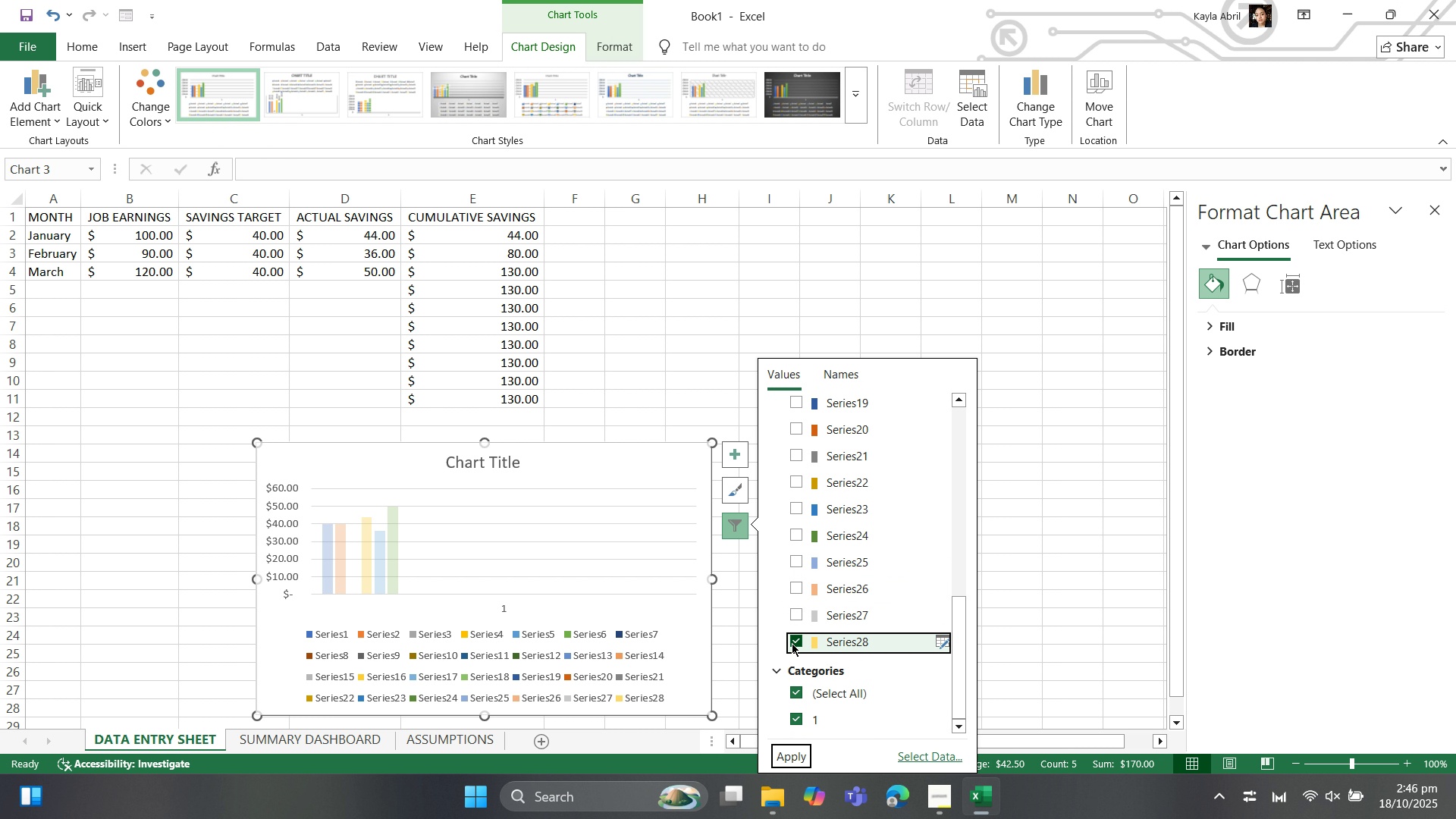 
left_click([792, 643])
 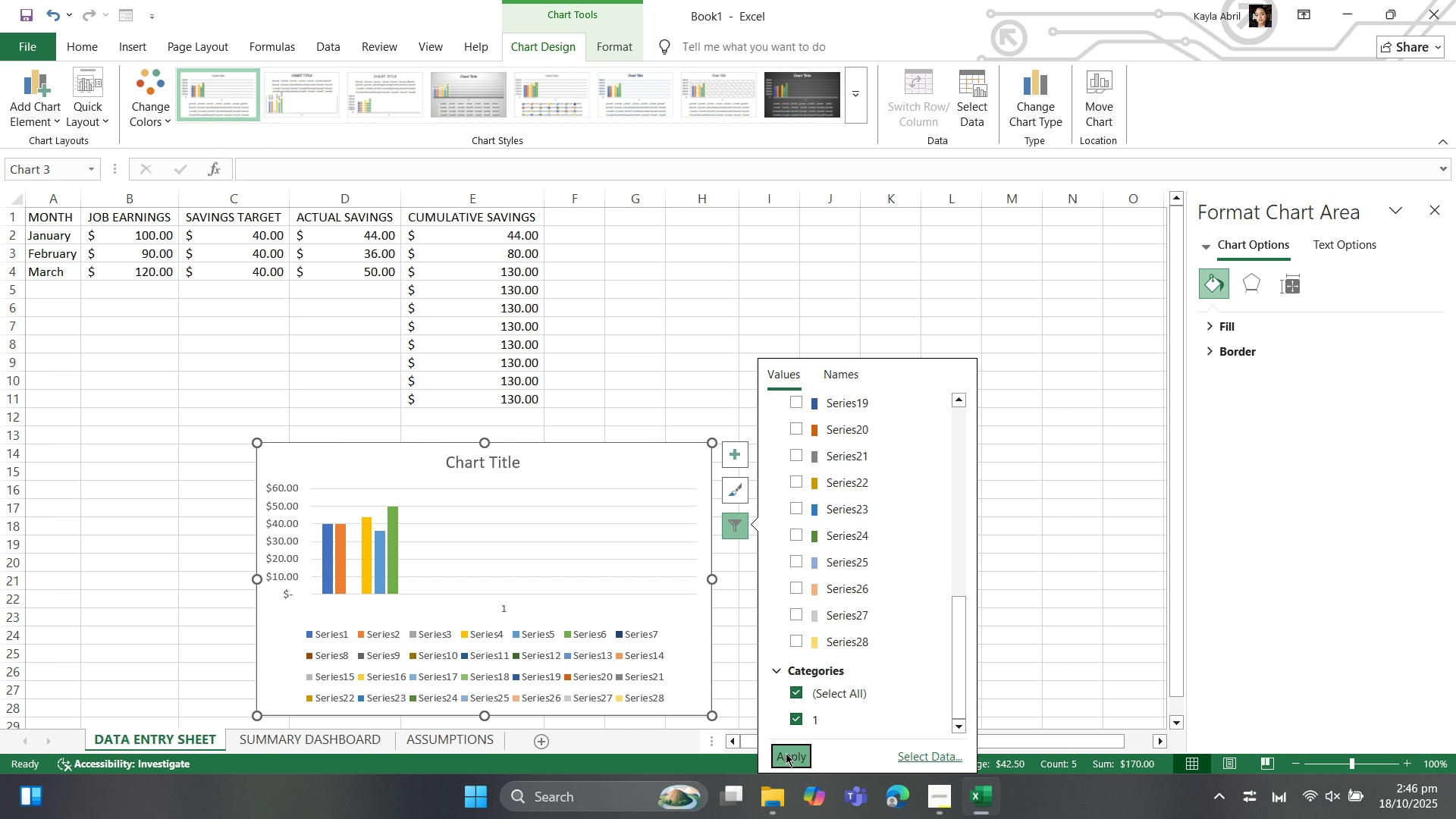 
left_click([786, 753])
 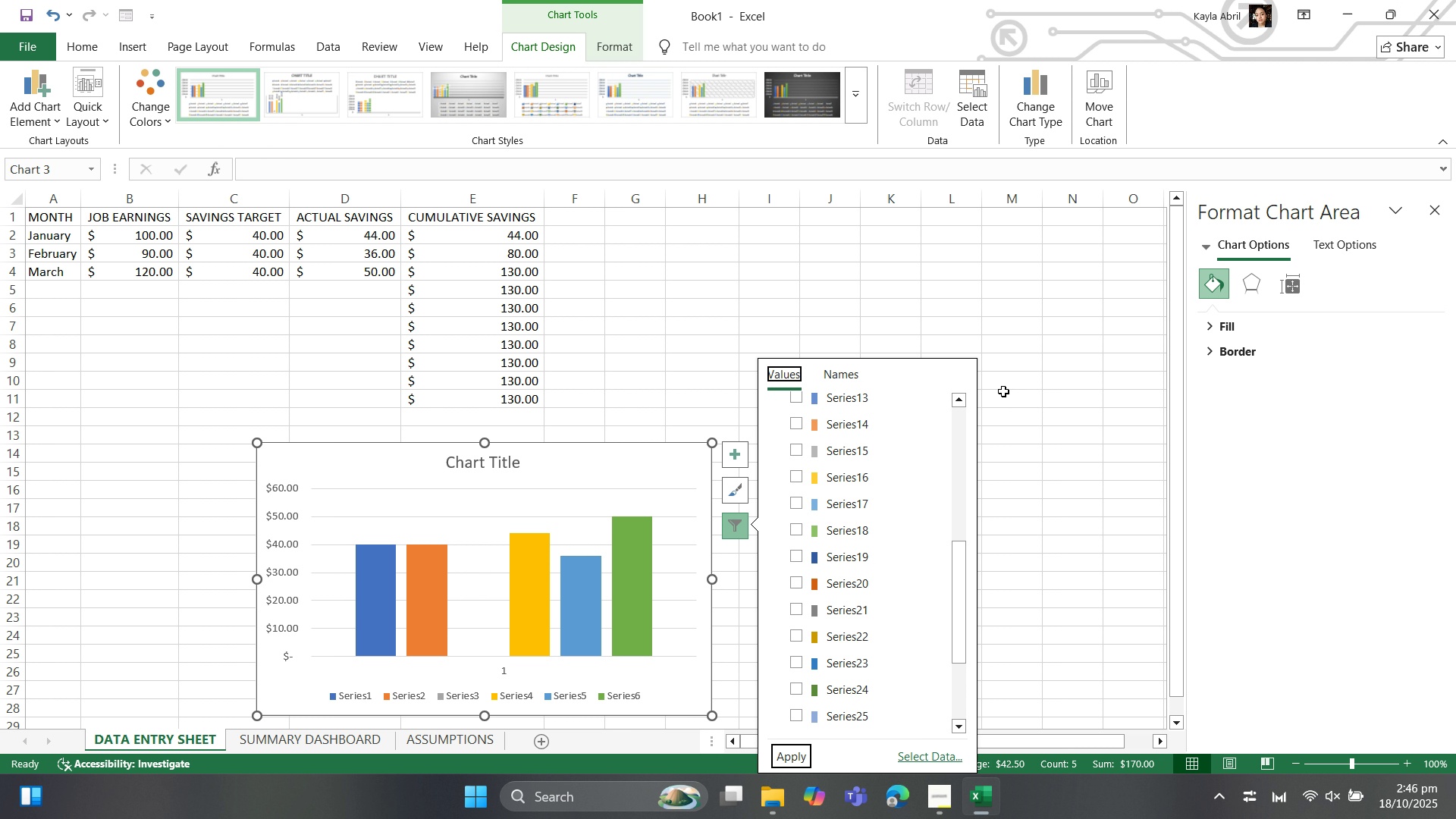 
left_click([1003, 391])
 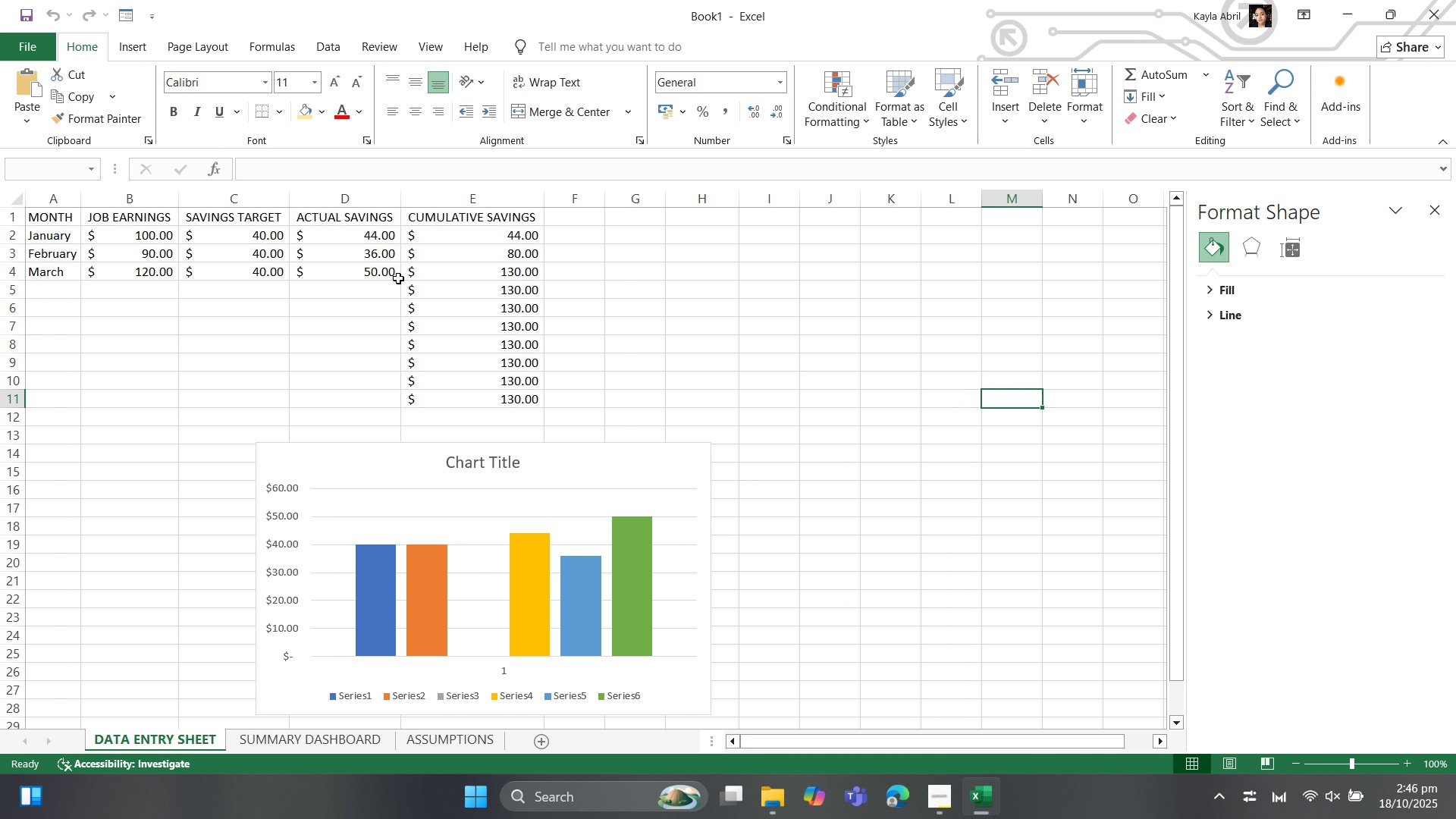 
left_click([376, 296])
 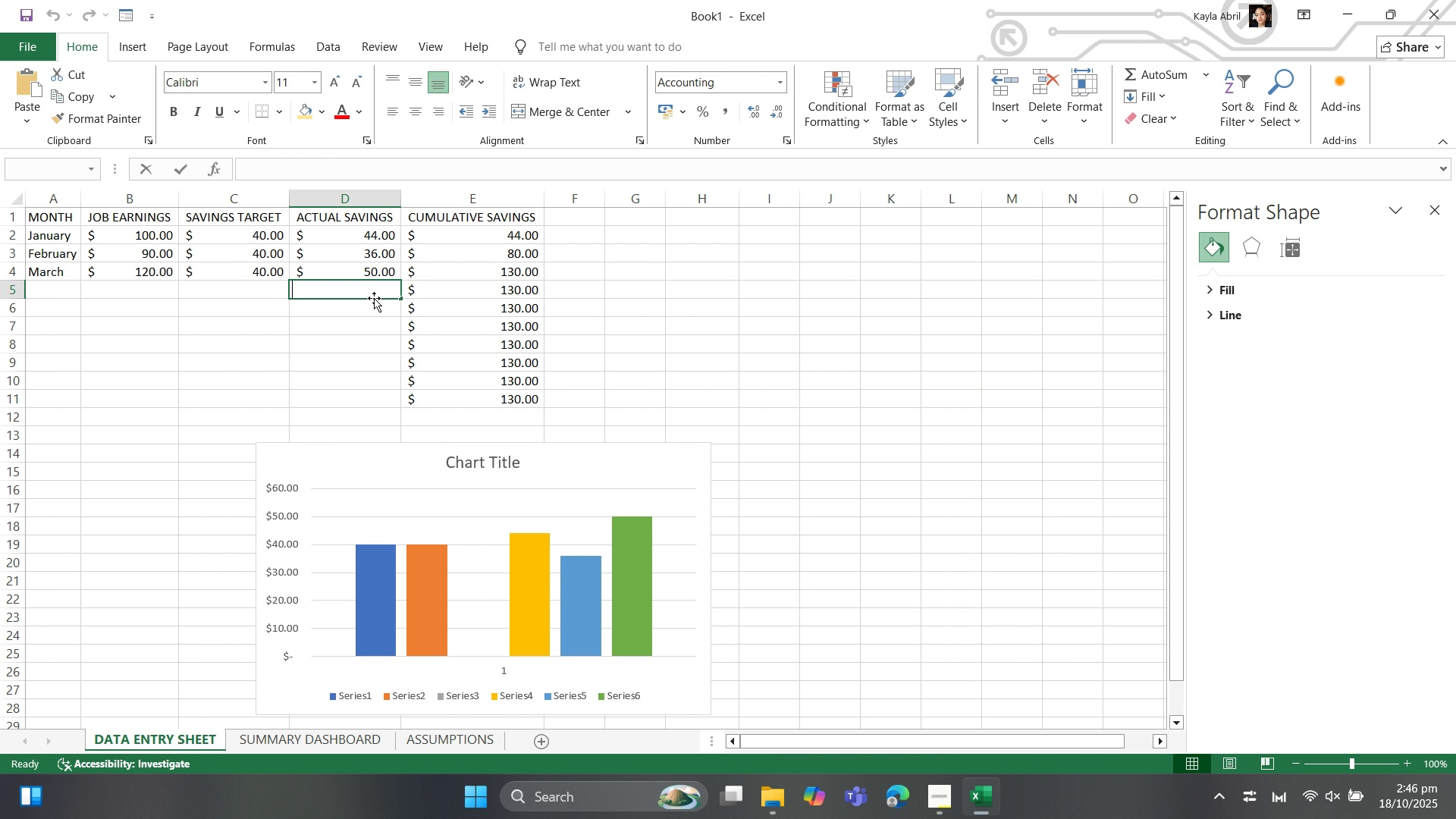 
key(5)
 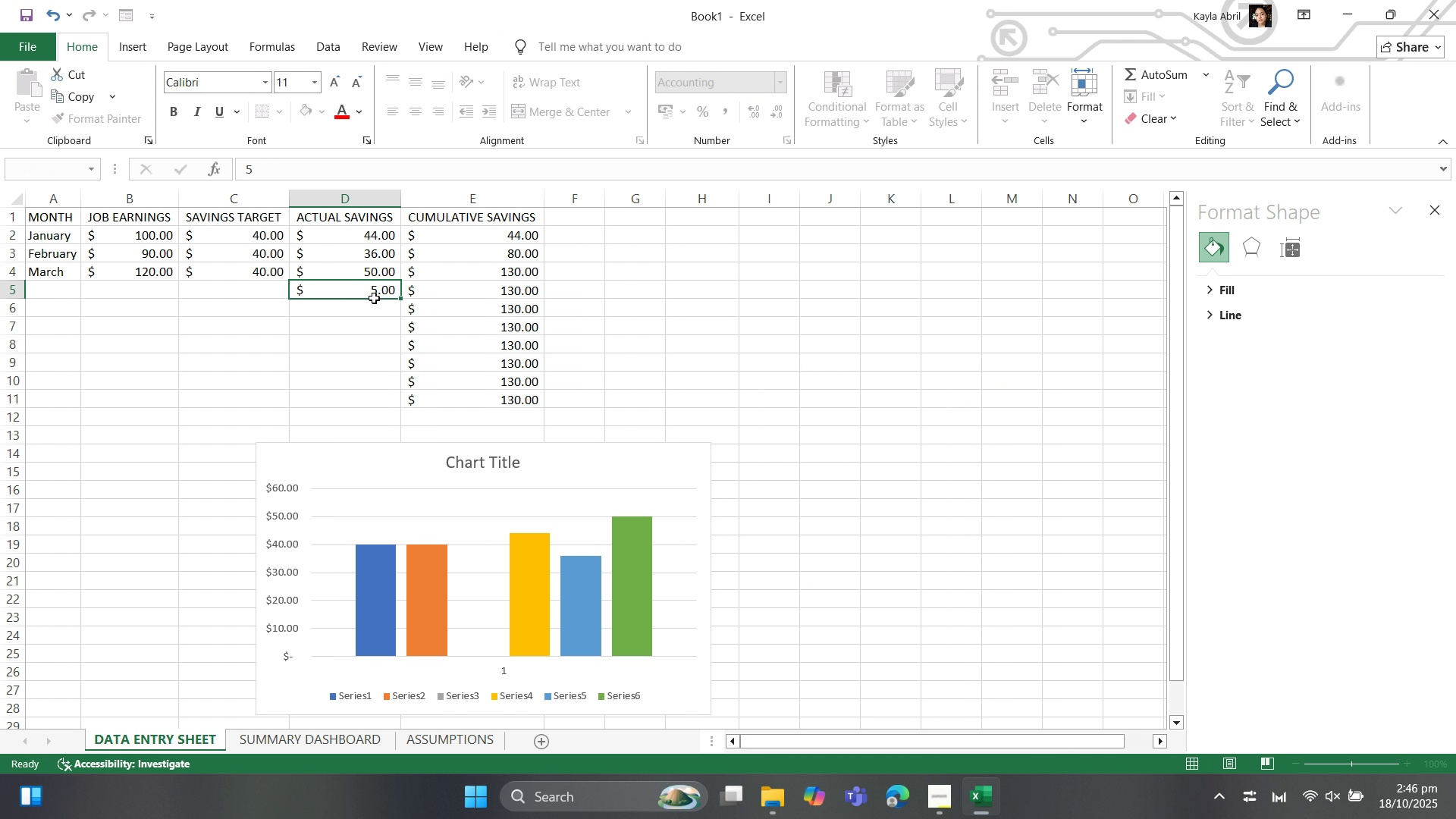 
key(ArrowLeft)
 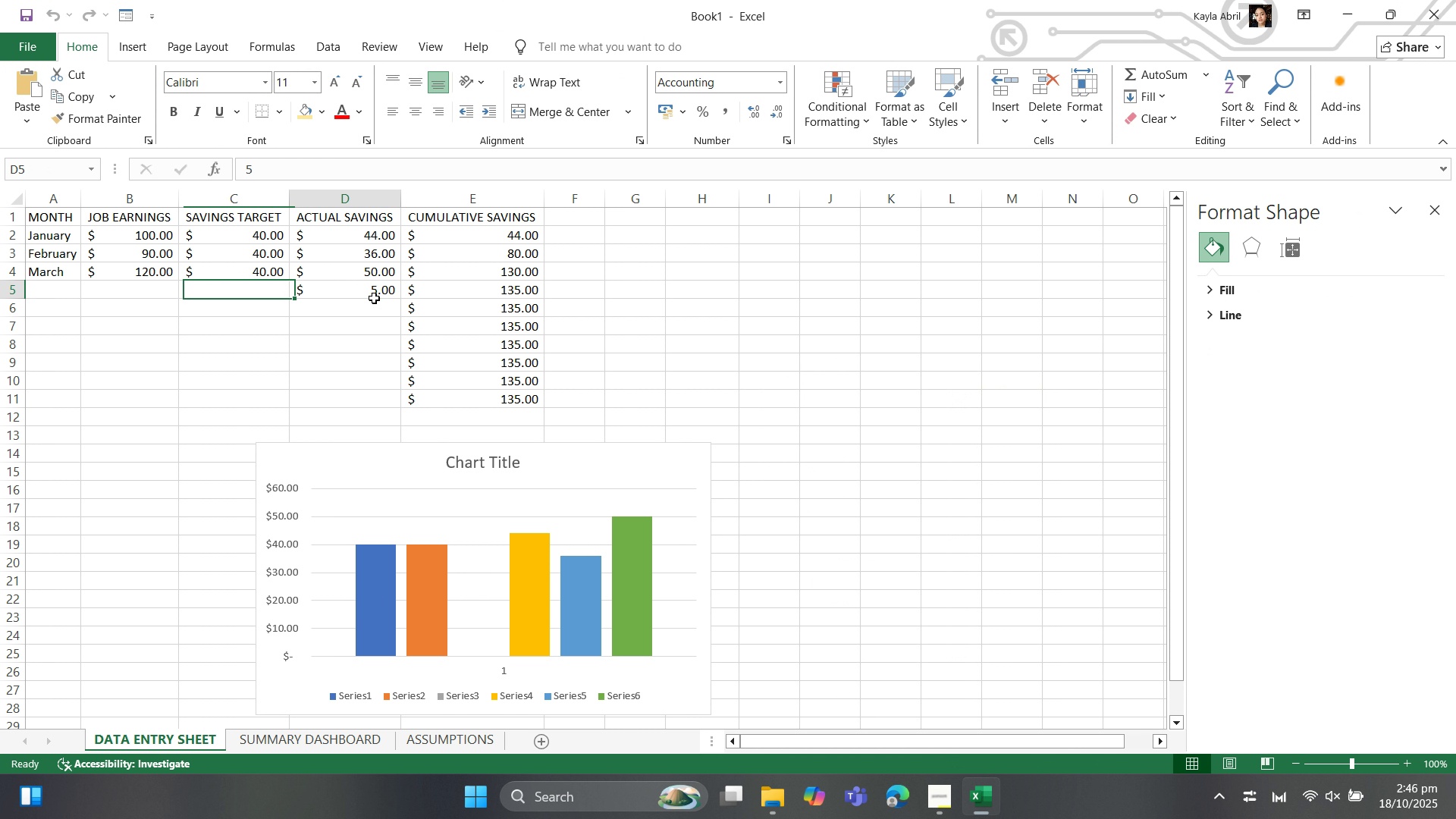 
left_click([374, 298])
 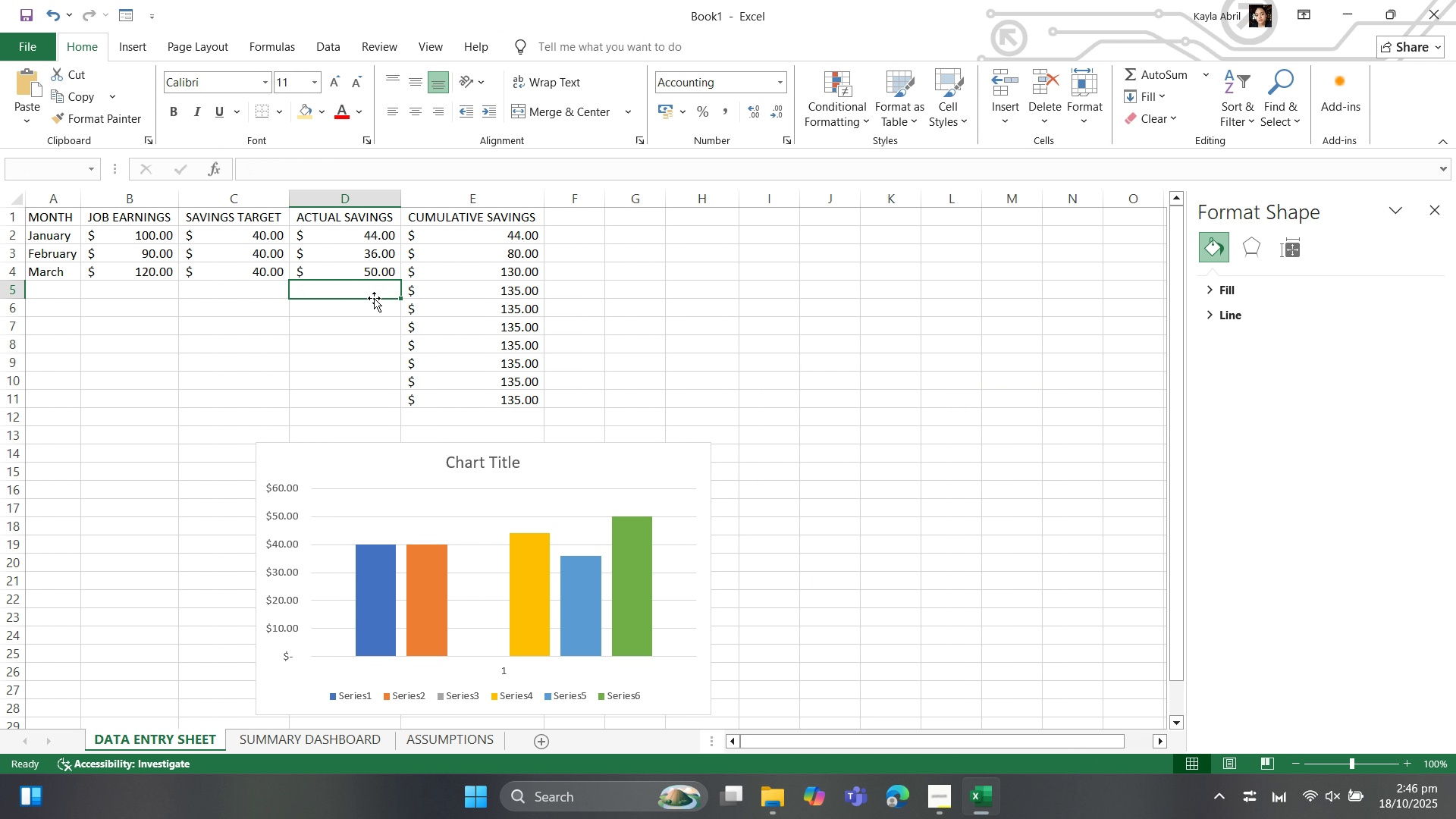 
key(Delete)
 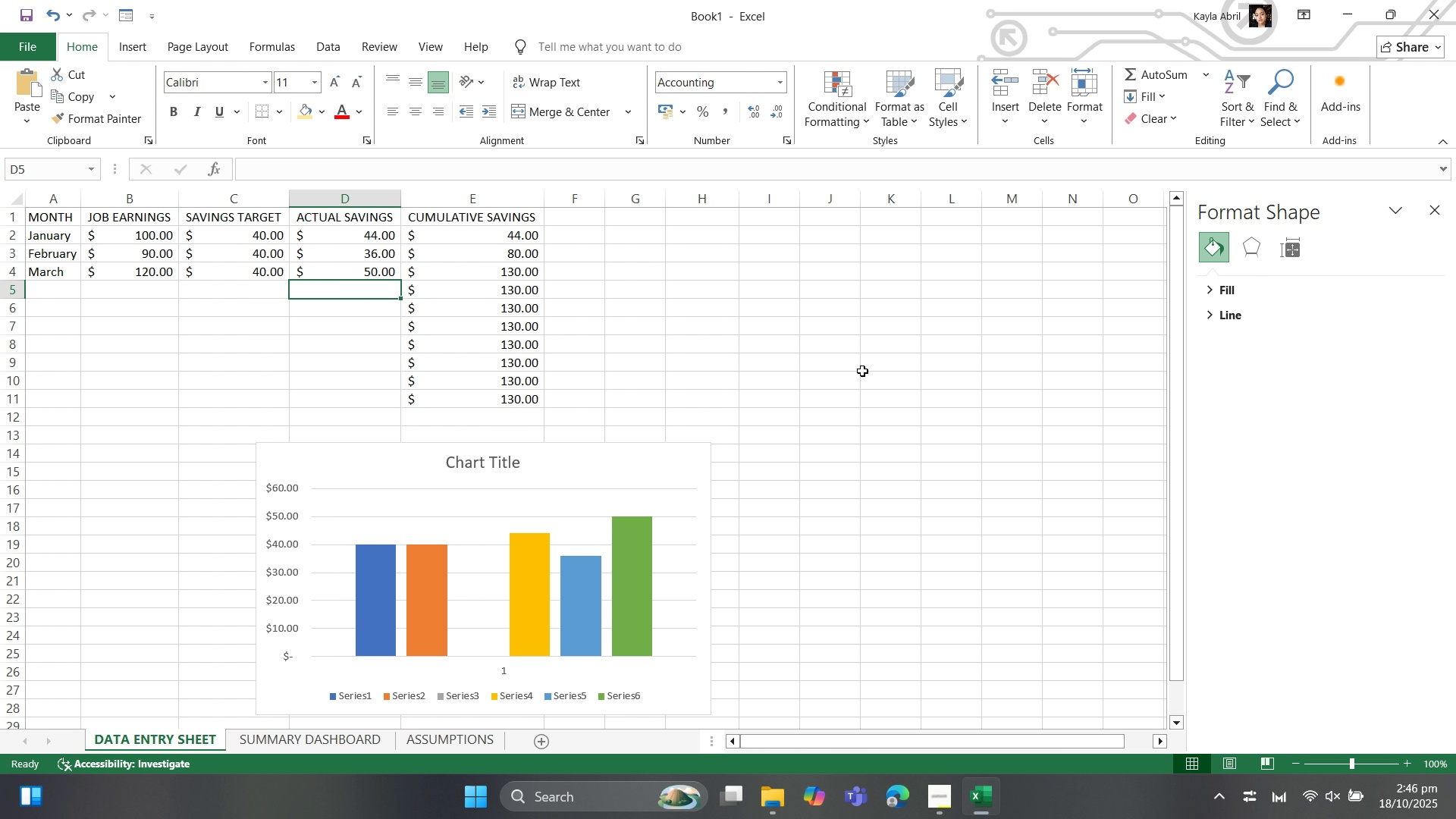 
left_click([863, 365])
 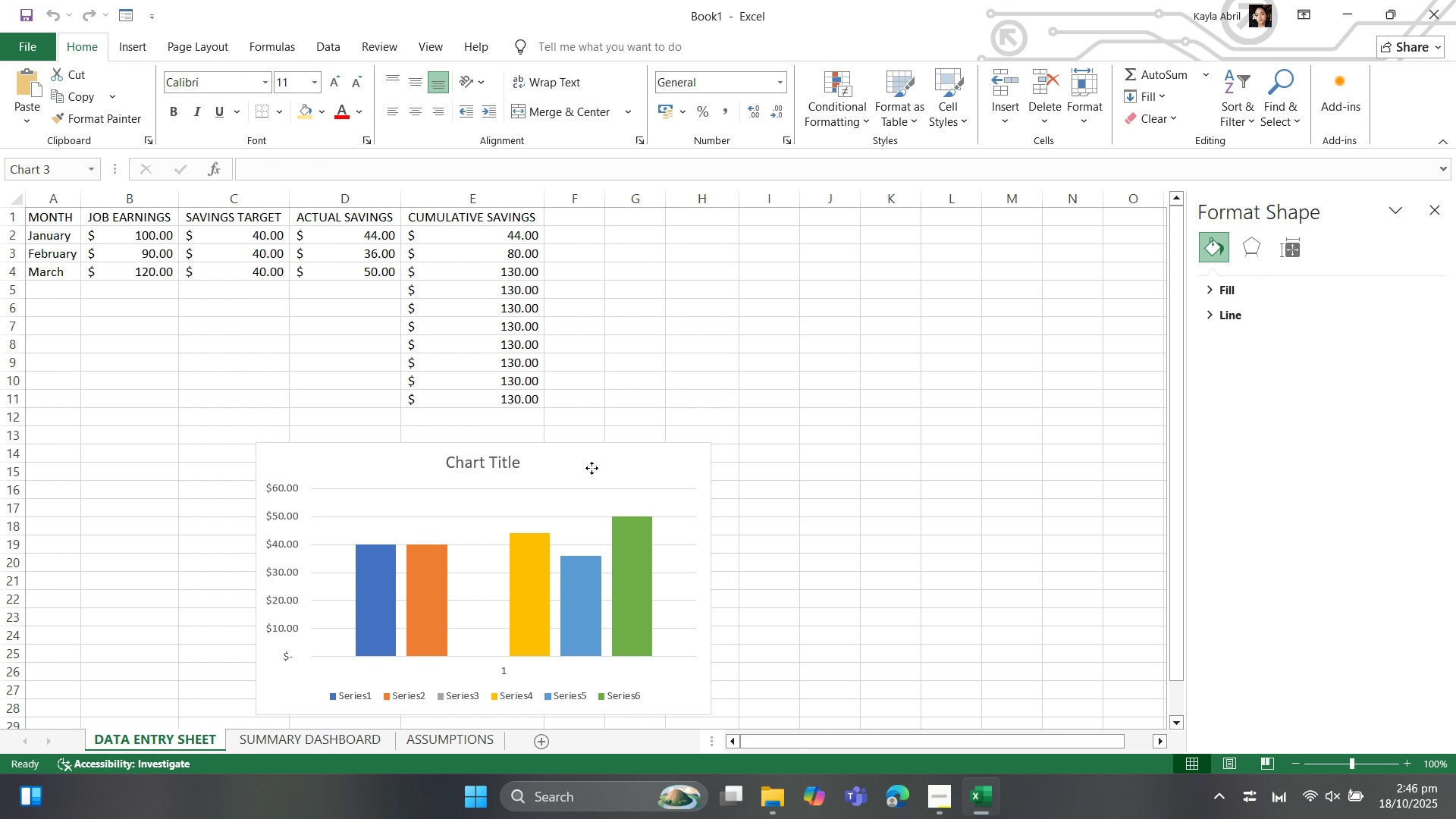 
wait(5.35)
 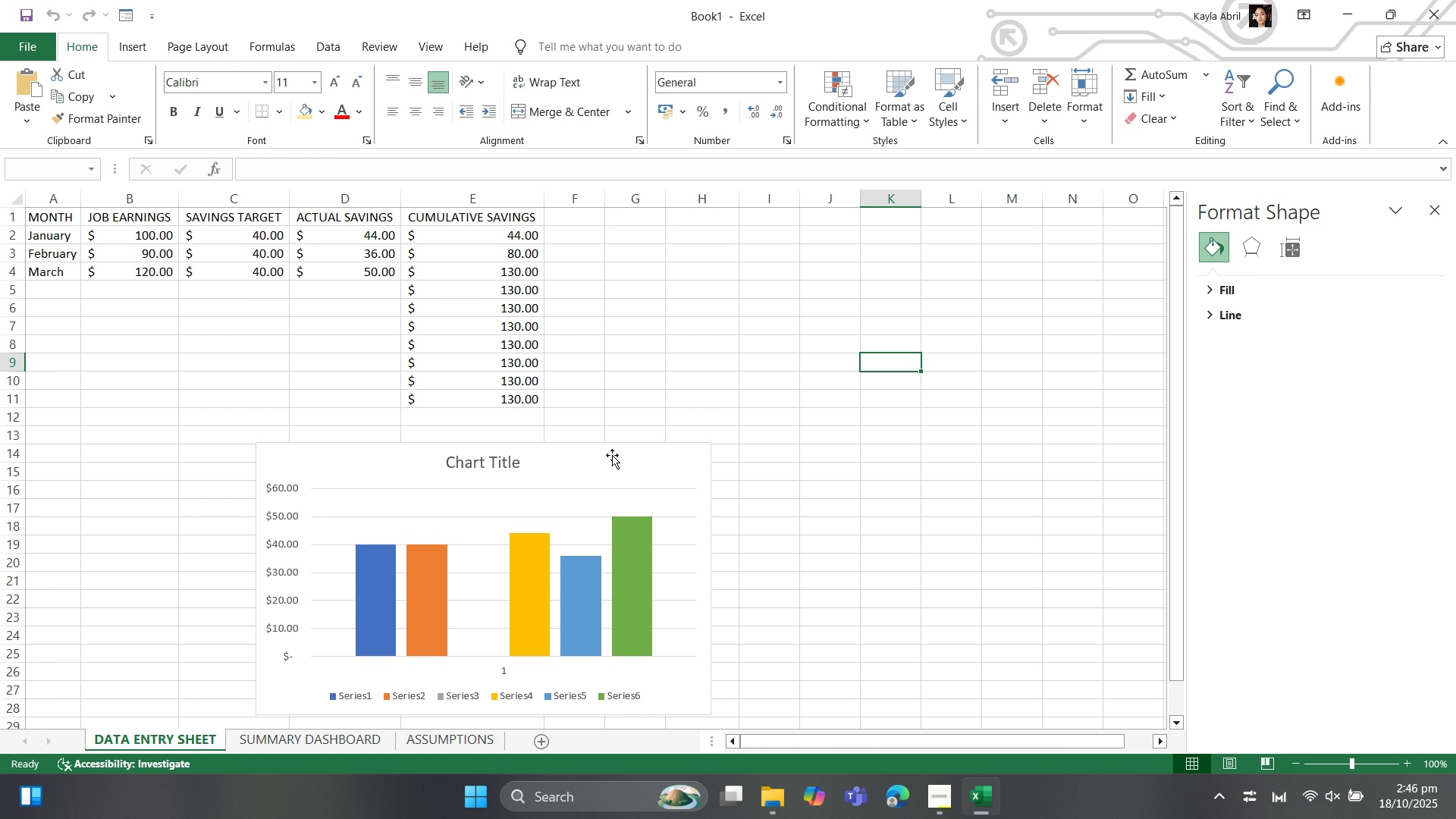 
left_click([592, 468])
 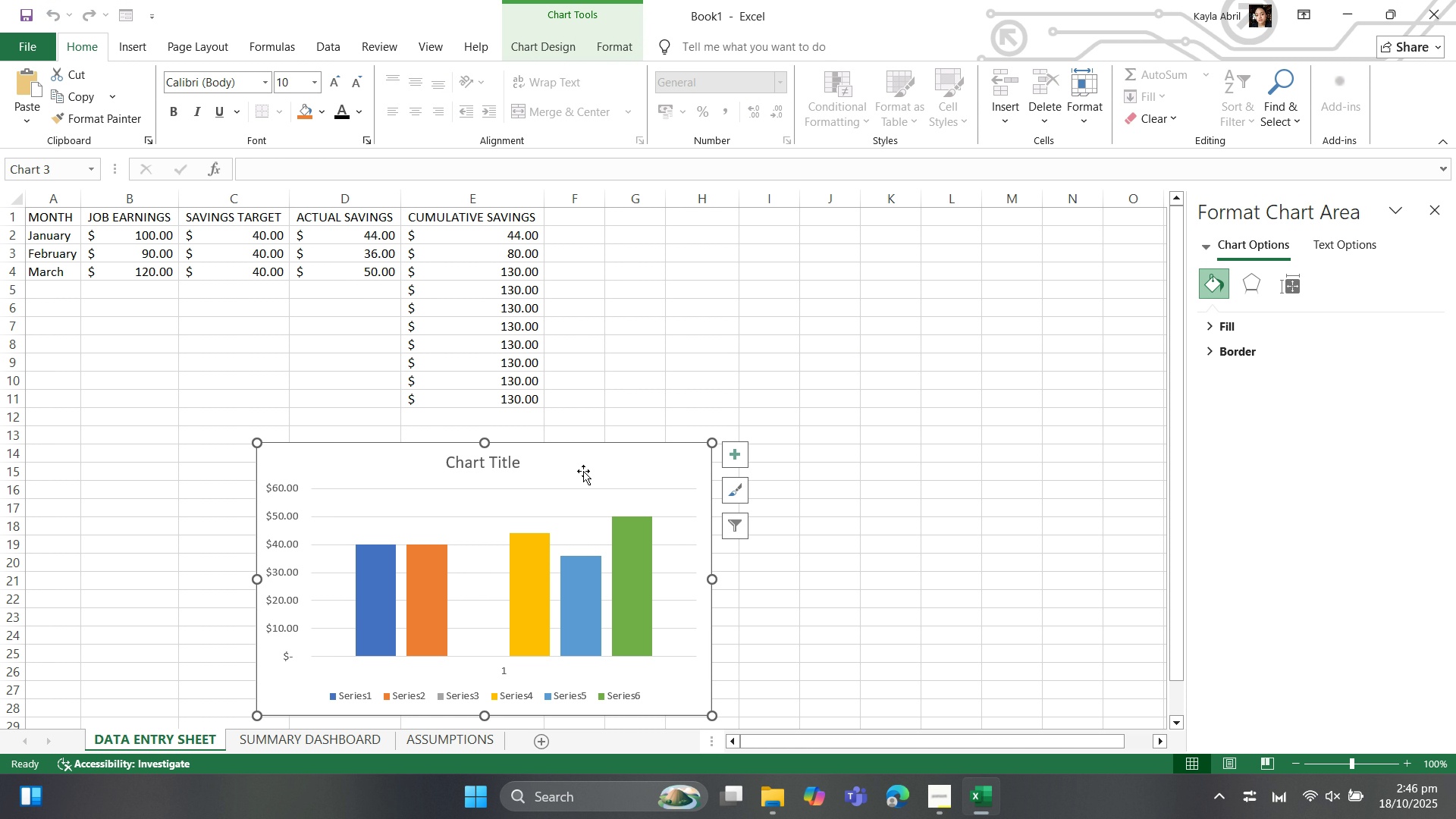 
key(Delete)
 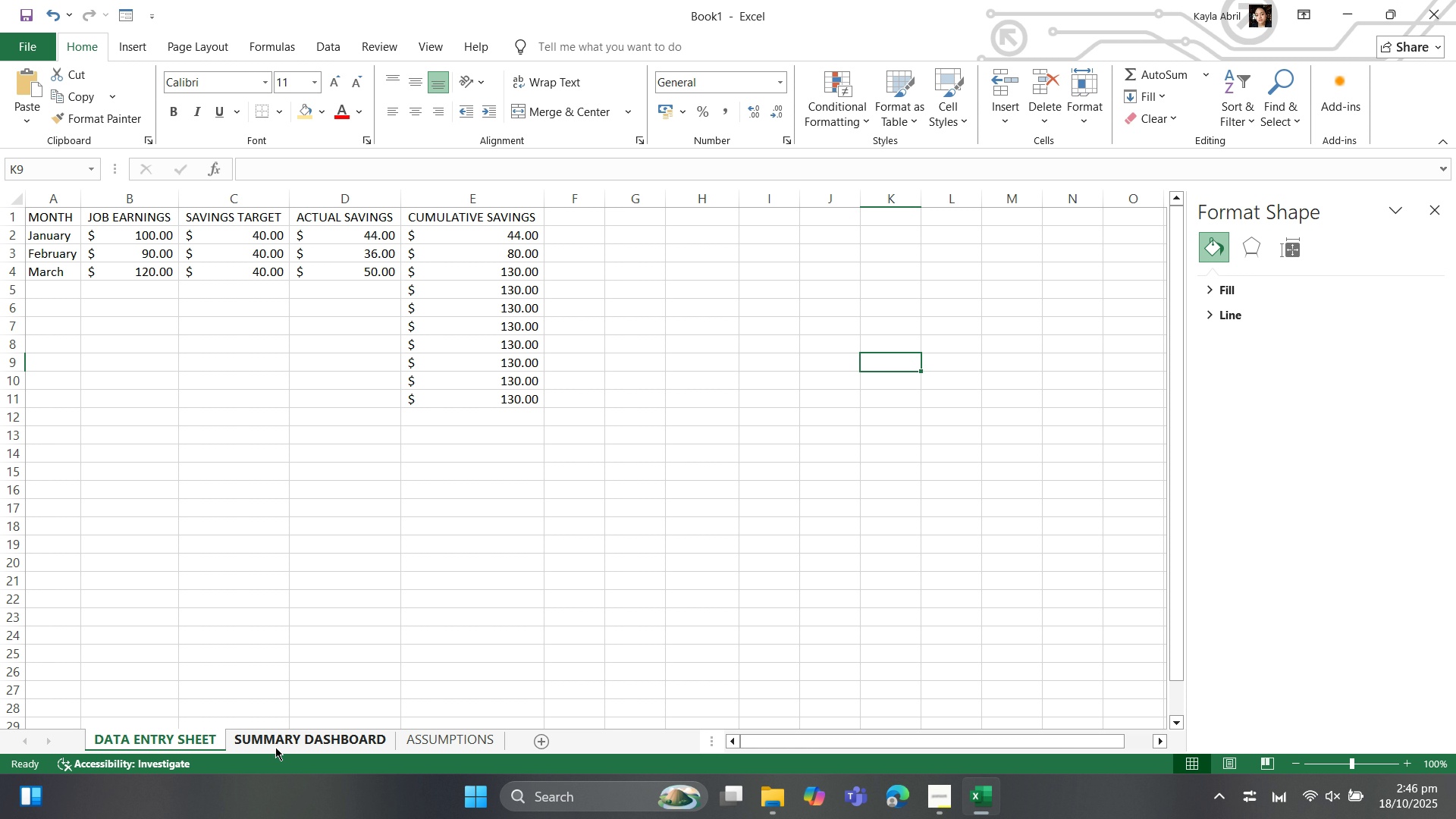 
left_click([275, 747])
 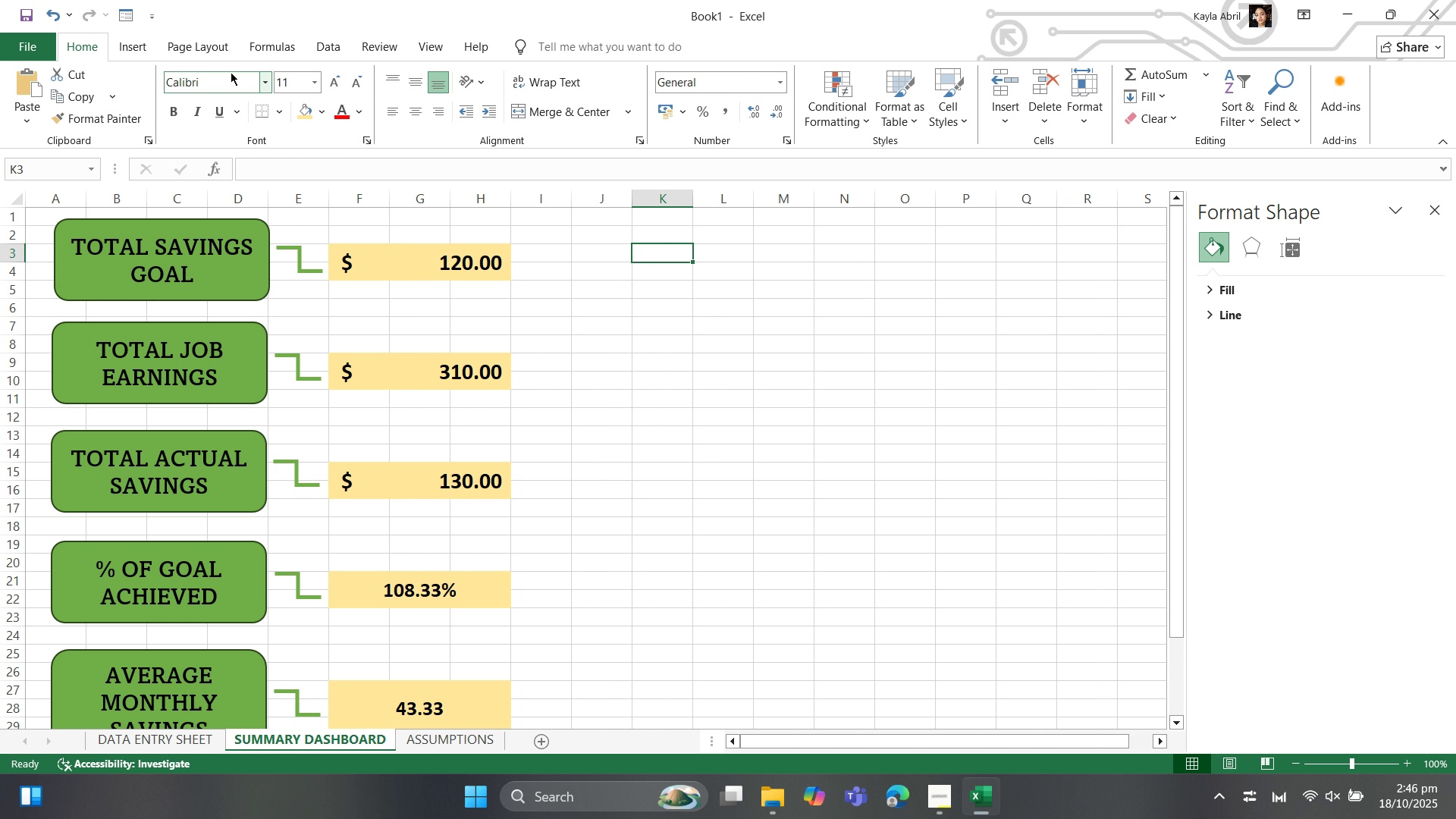 
left_click([127, 46])
 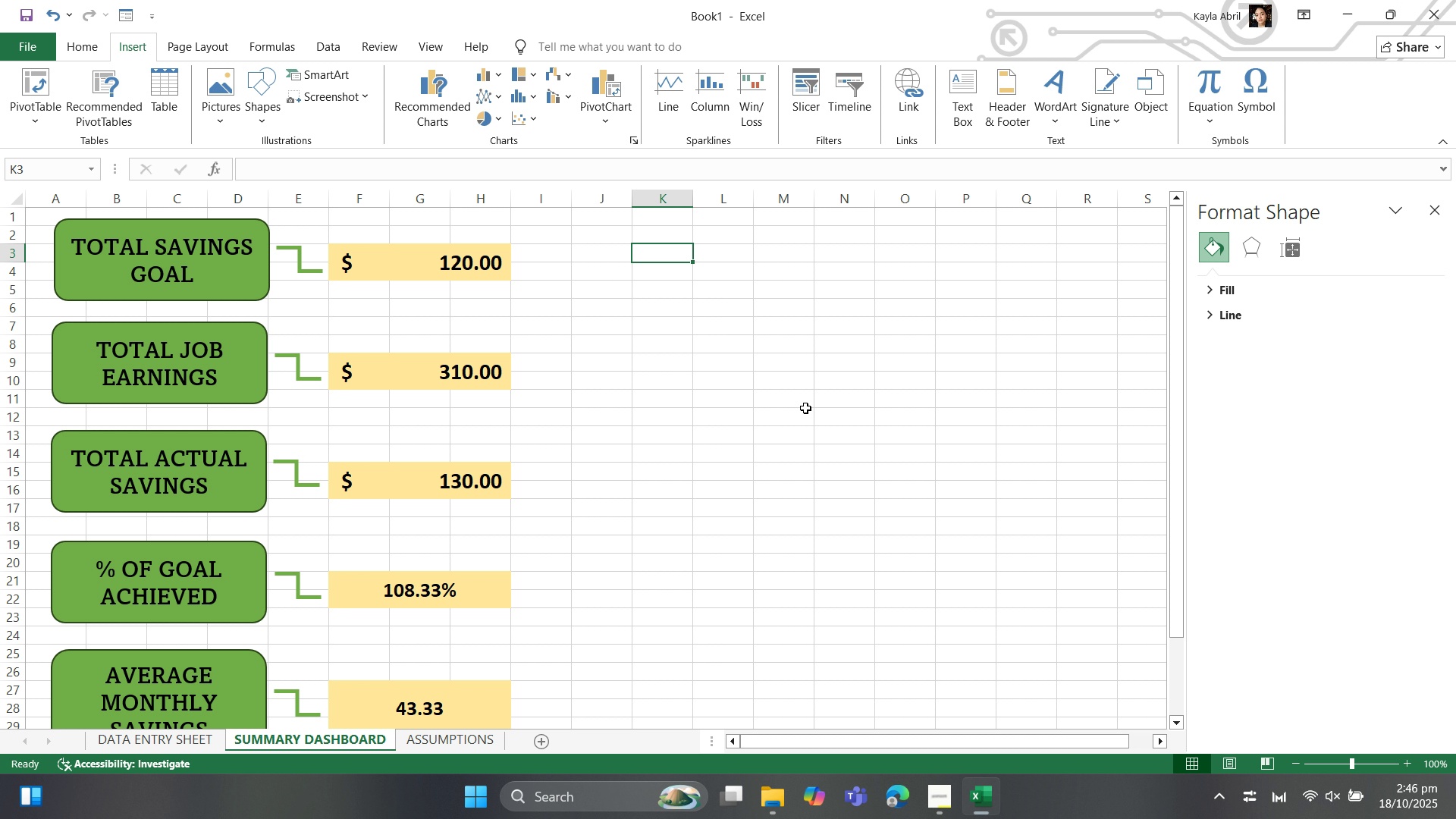 
wait(11.34)
 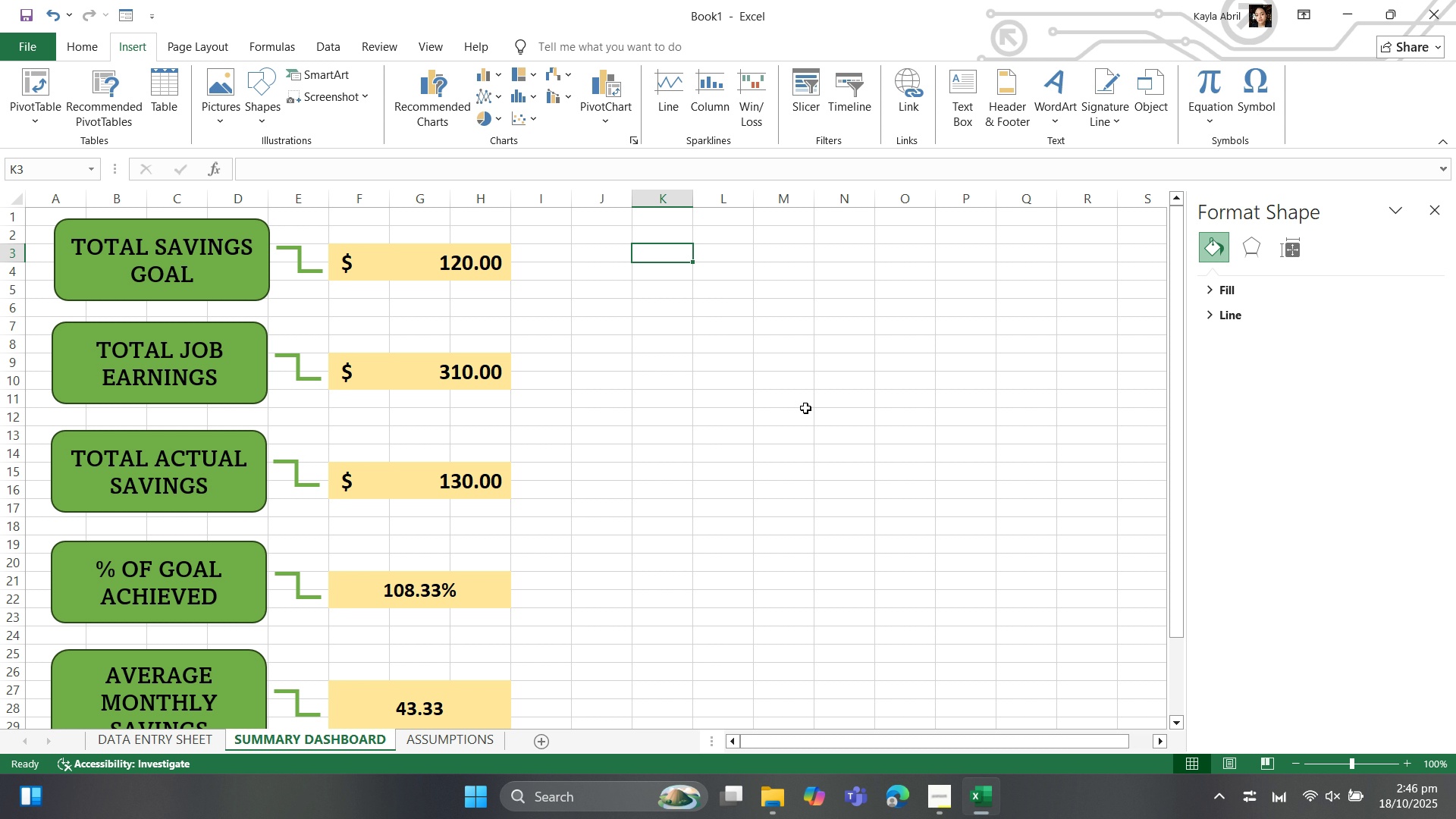 
hold_key(key=ControlLeft, duration=2.84)
left_click([403, 266])
 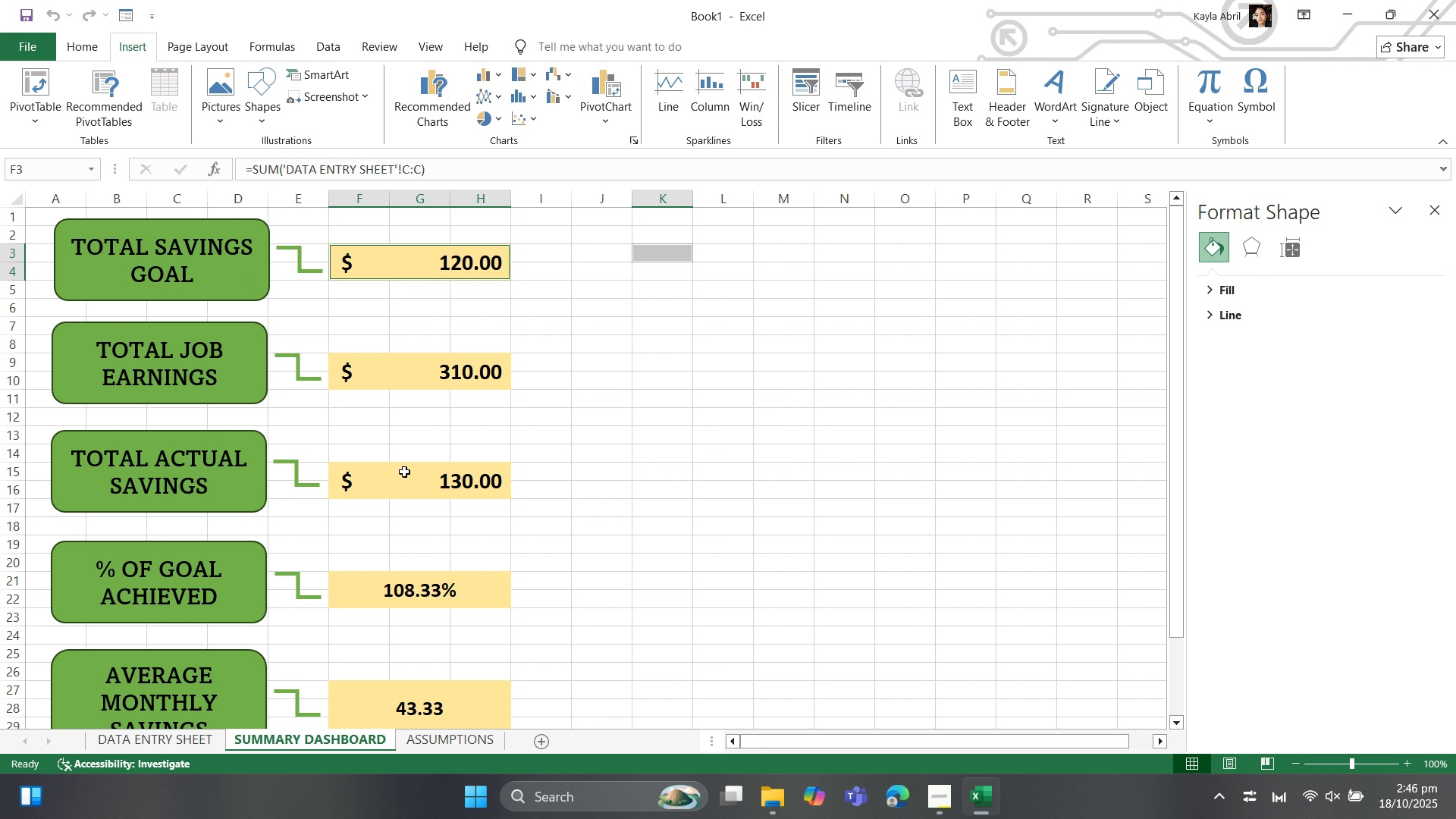 
left_click([397, 478])
 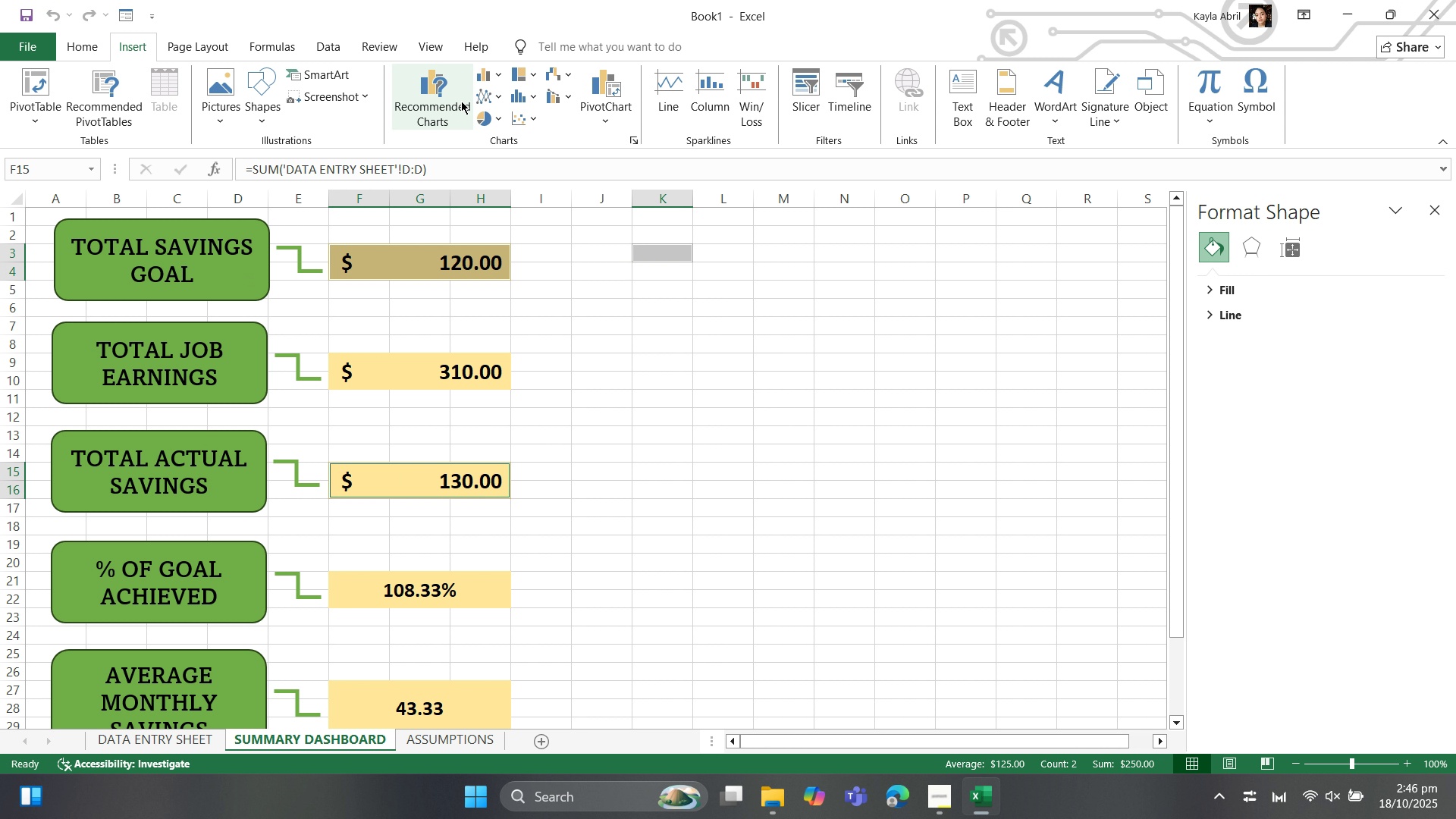 
left_click([482, 80])
 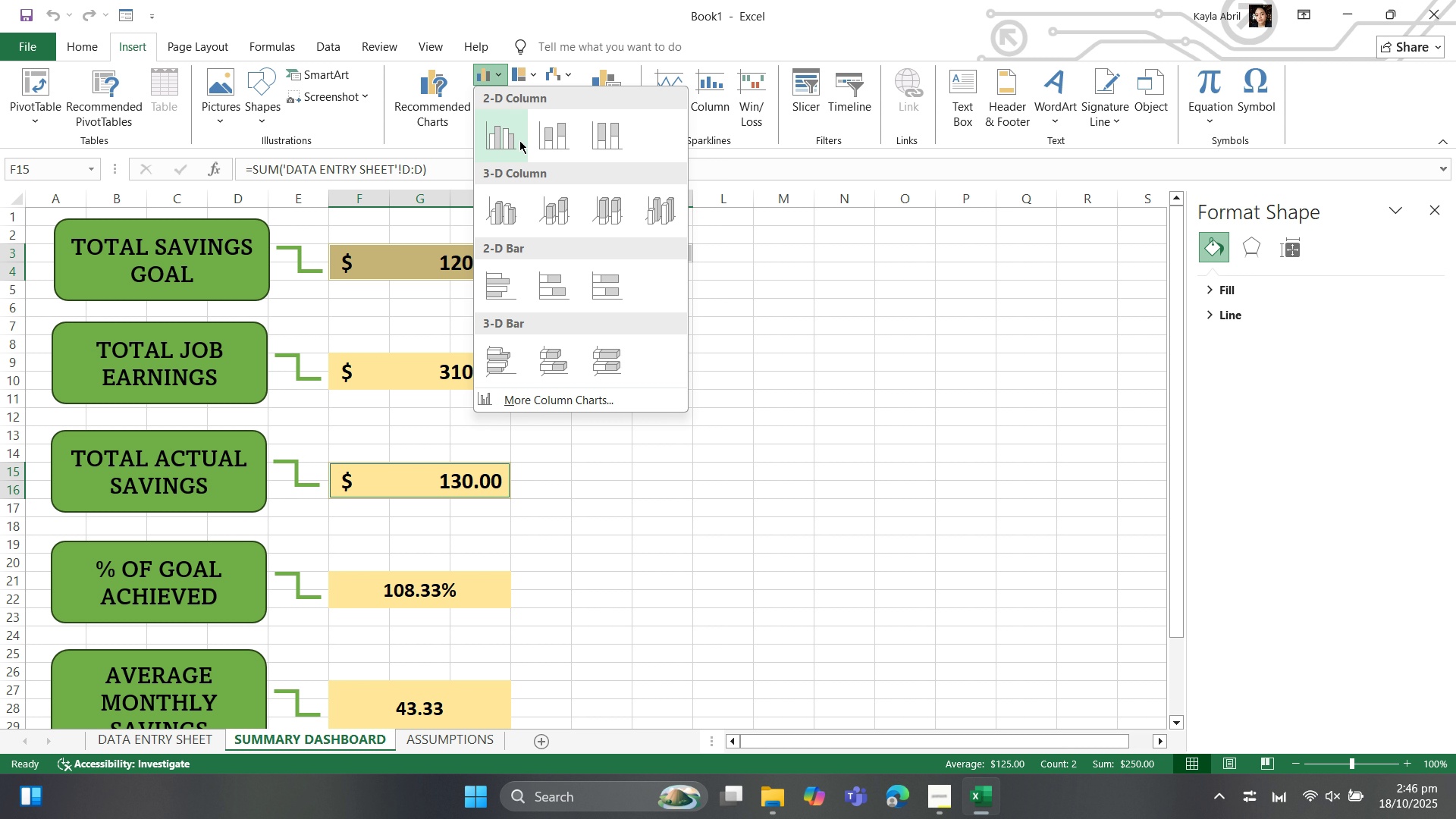 
mouse_move([533, 140])
 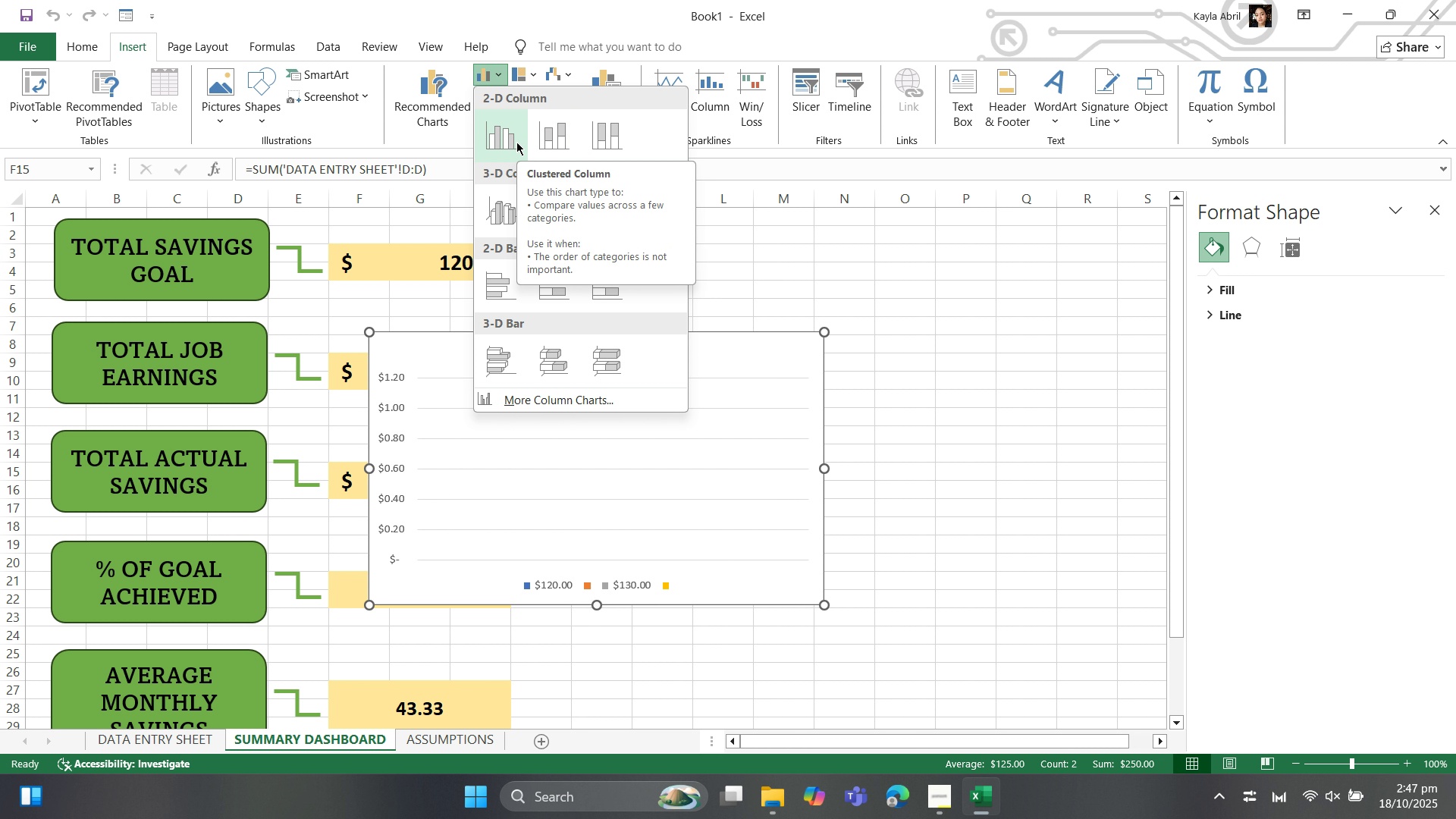 
left_click([516, 142])
 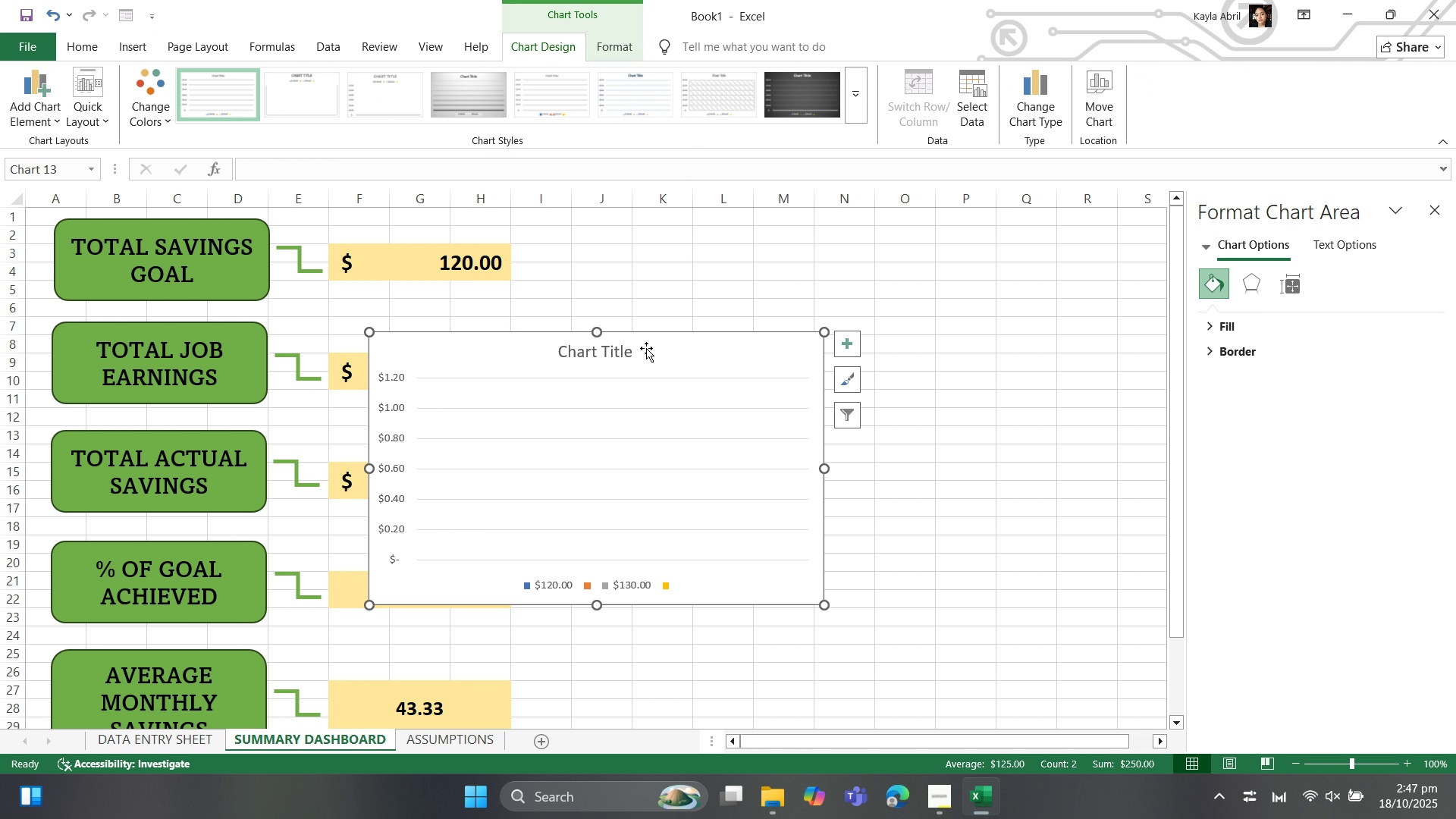 
left_click_drag(start_coordinate=[656, 350], to_coordinate=[870, 294])
 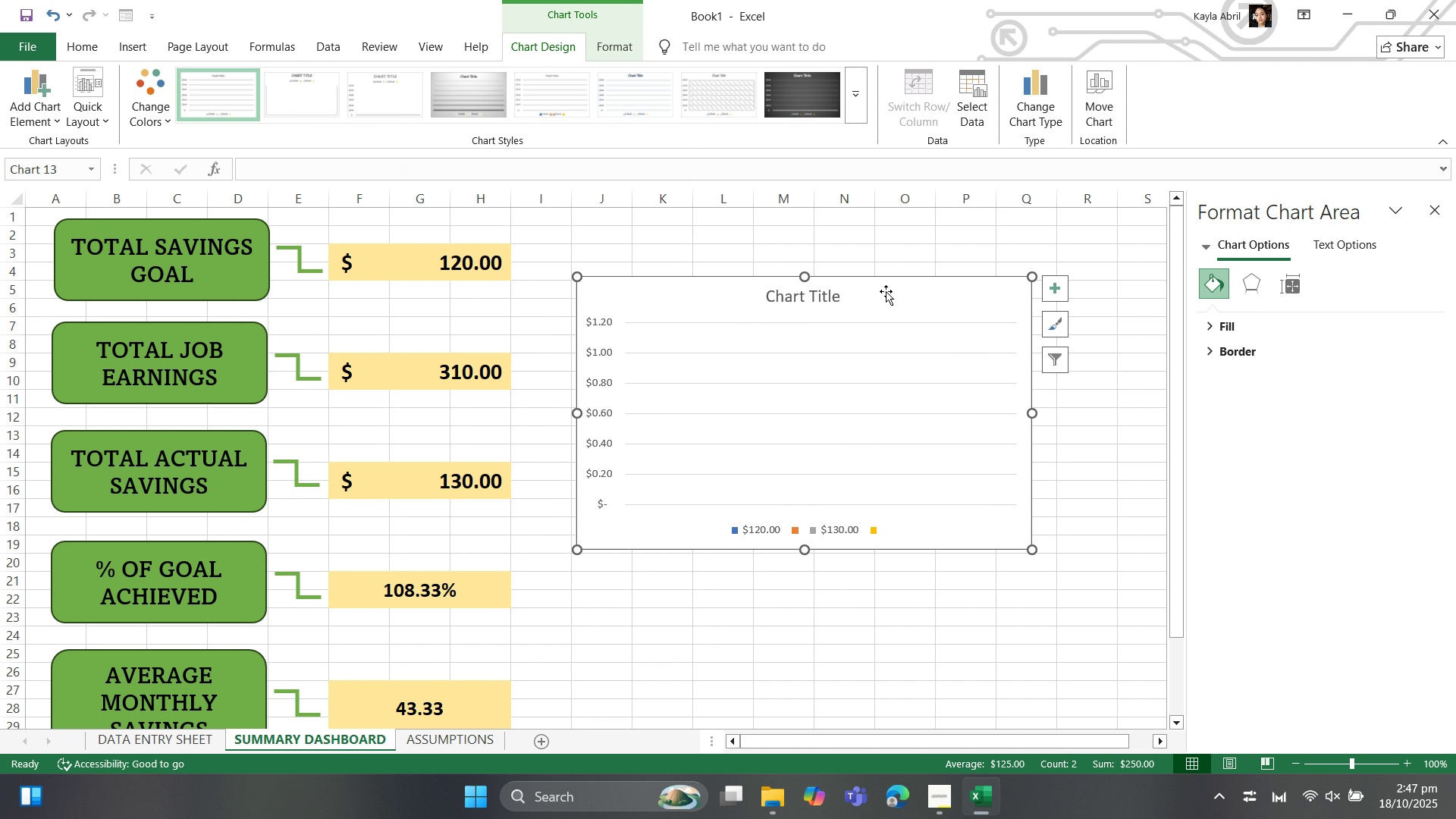 
double_click([886, 291])
 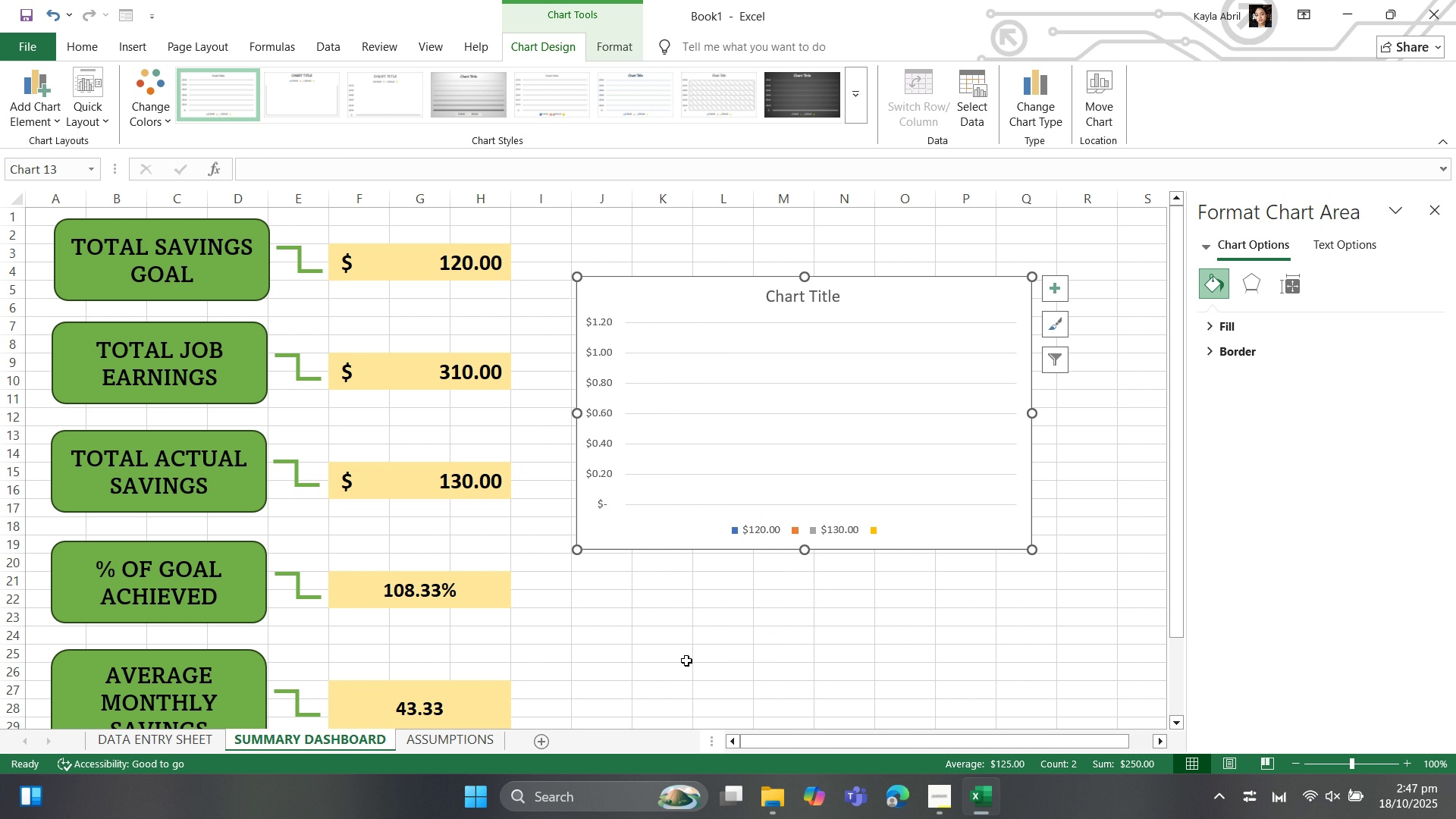 
wait(10.34)
 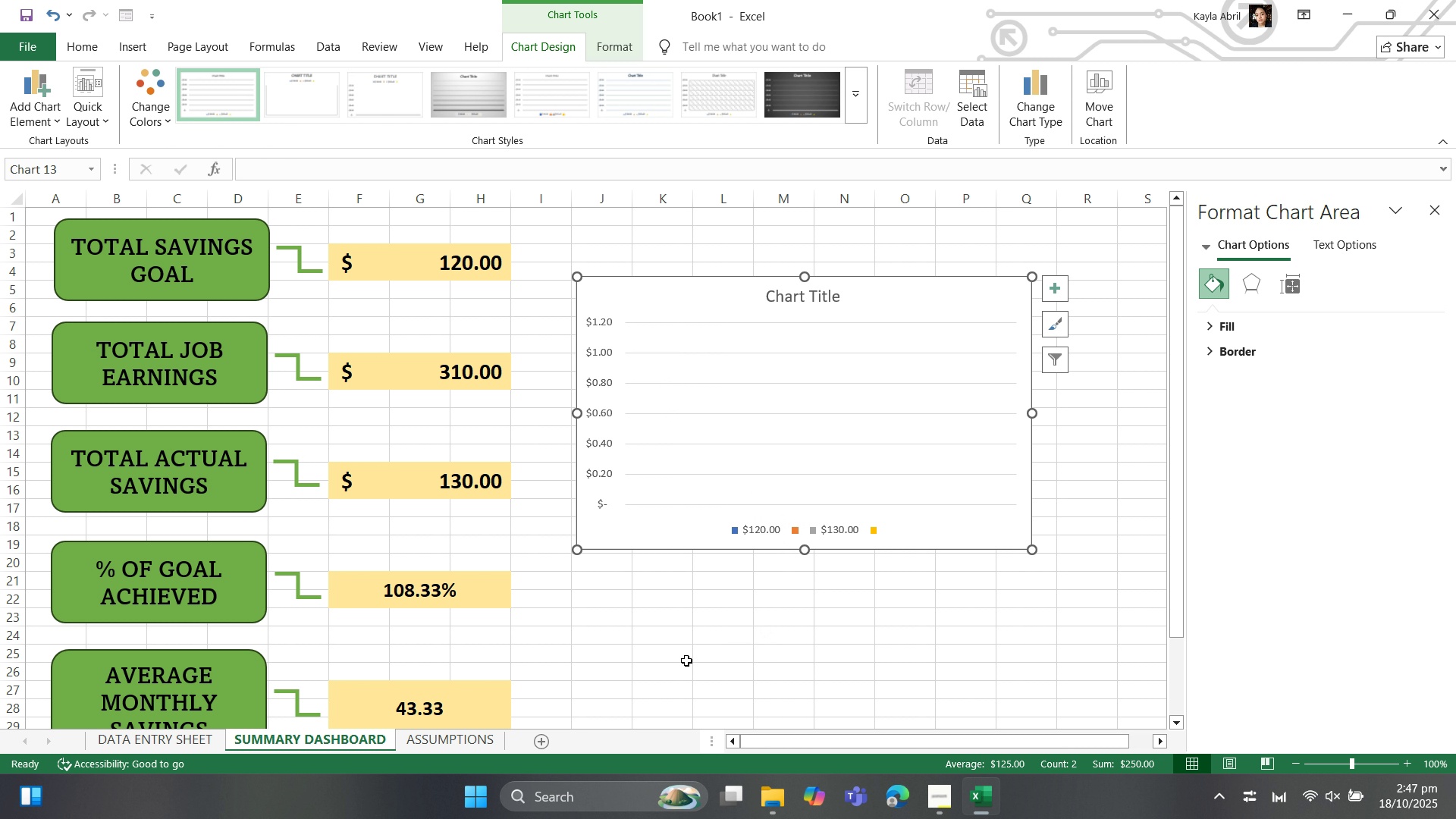 
left_click([190, 737])
 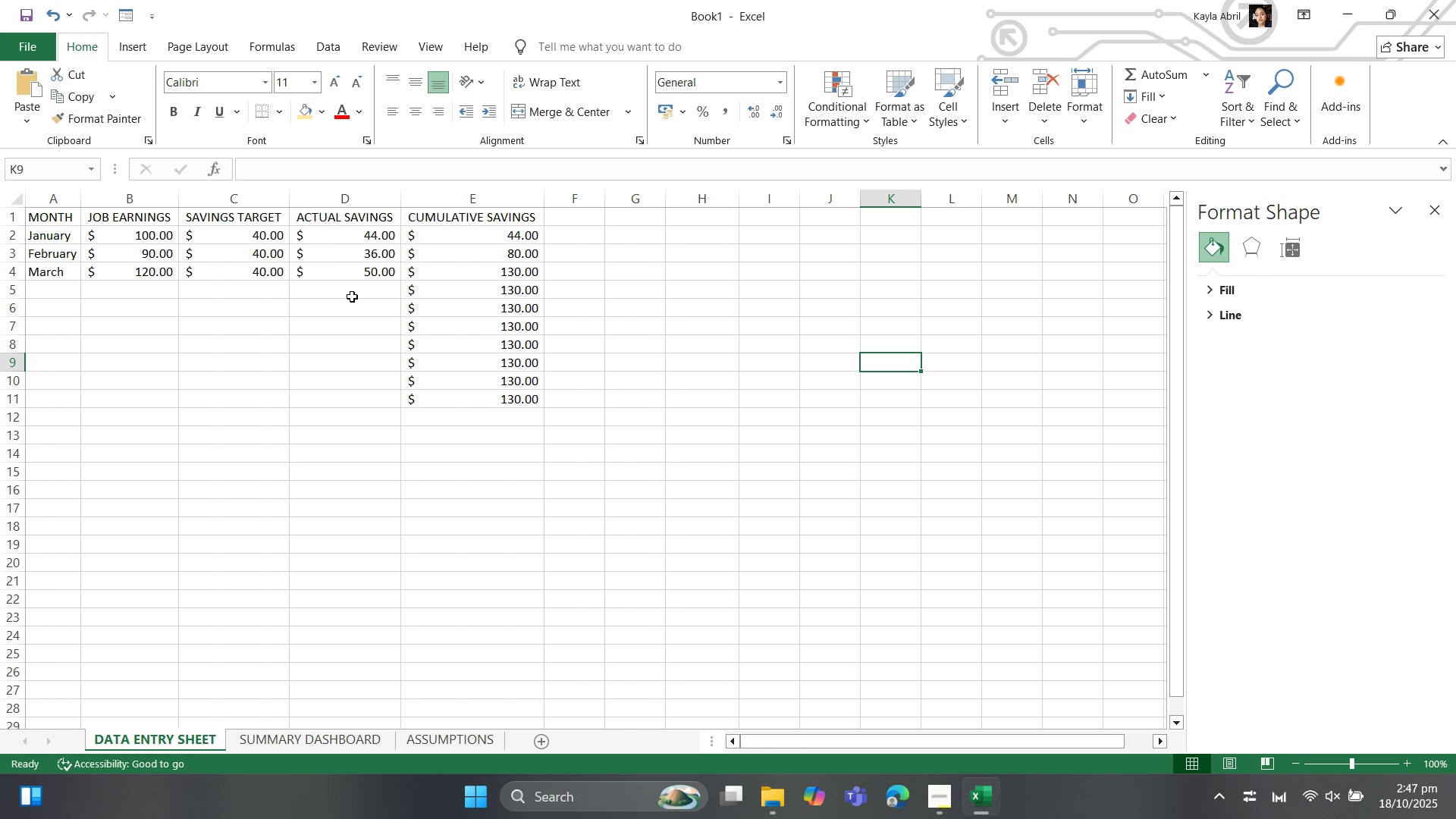 
left_click([352, 288])
 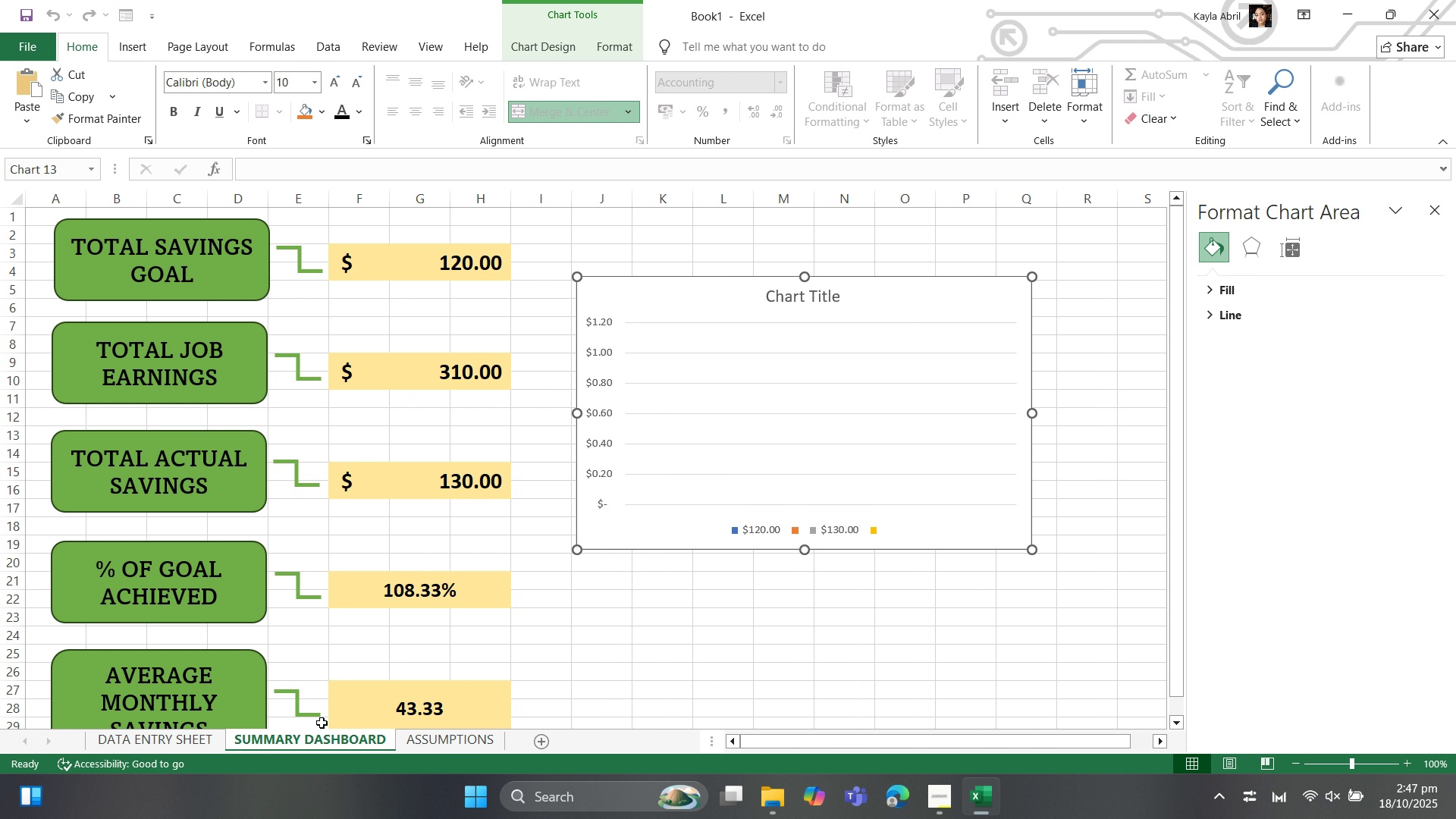 
left_click([933, 303])
 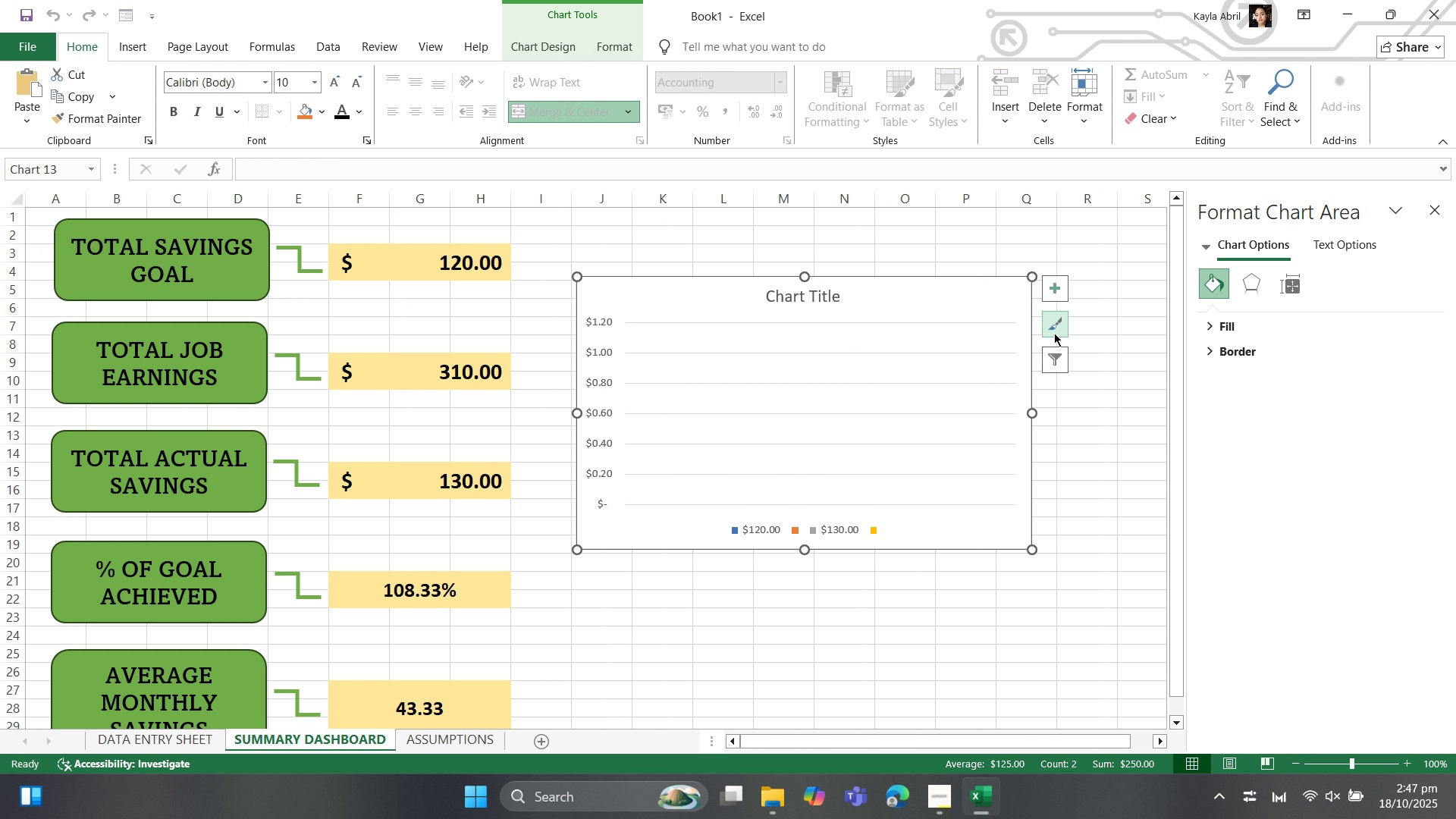 
left_click([1054, 325])
 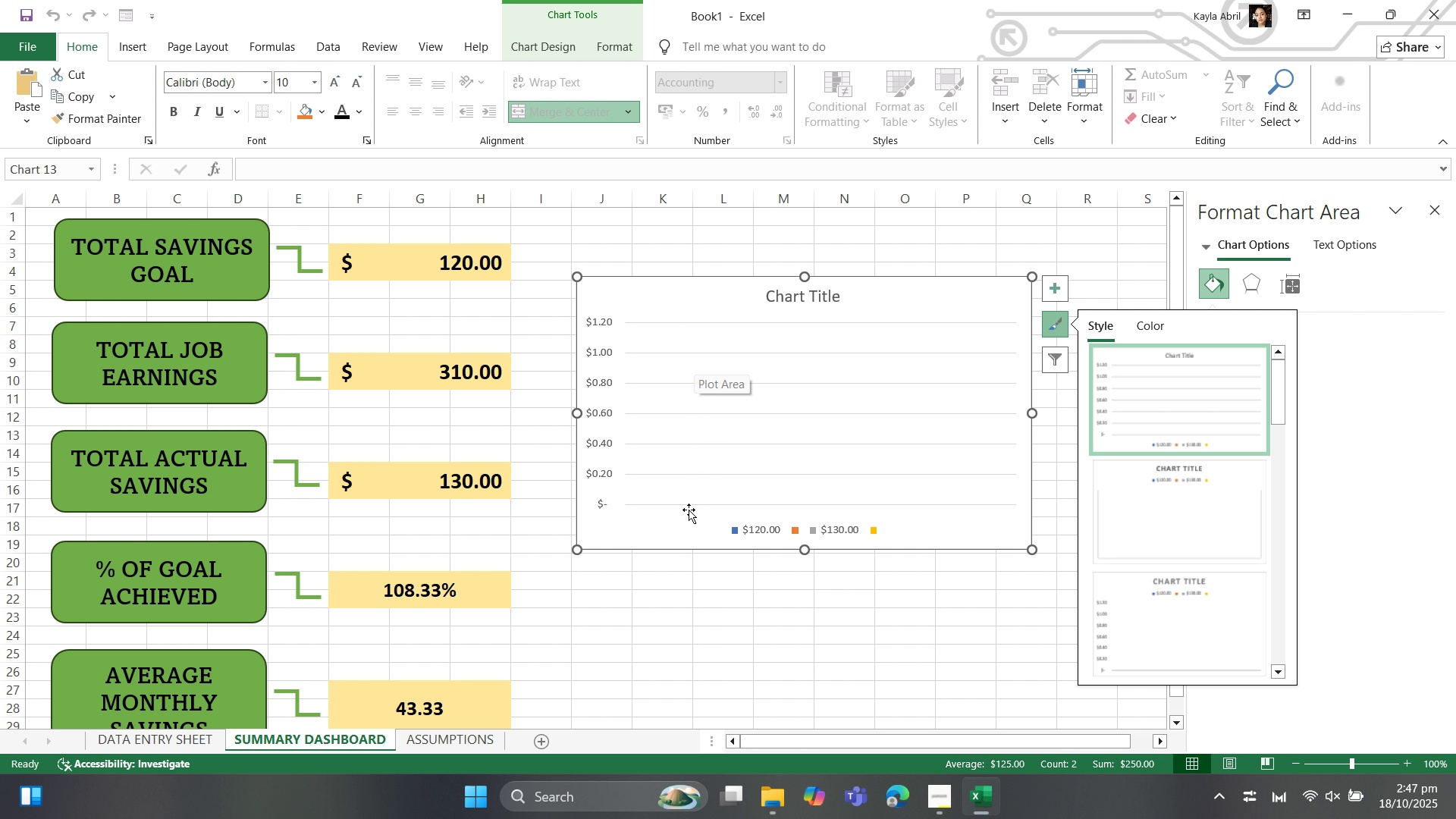 
wait(9.32)
 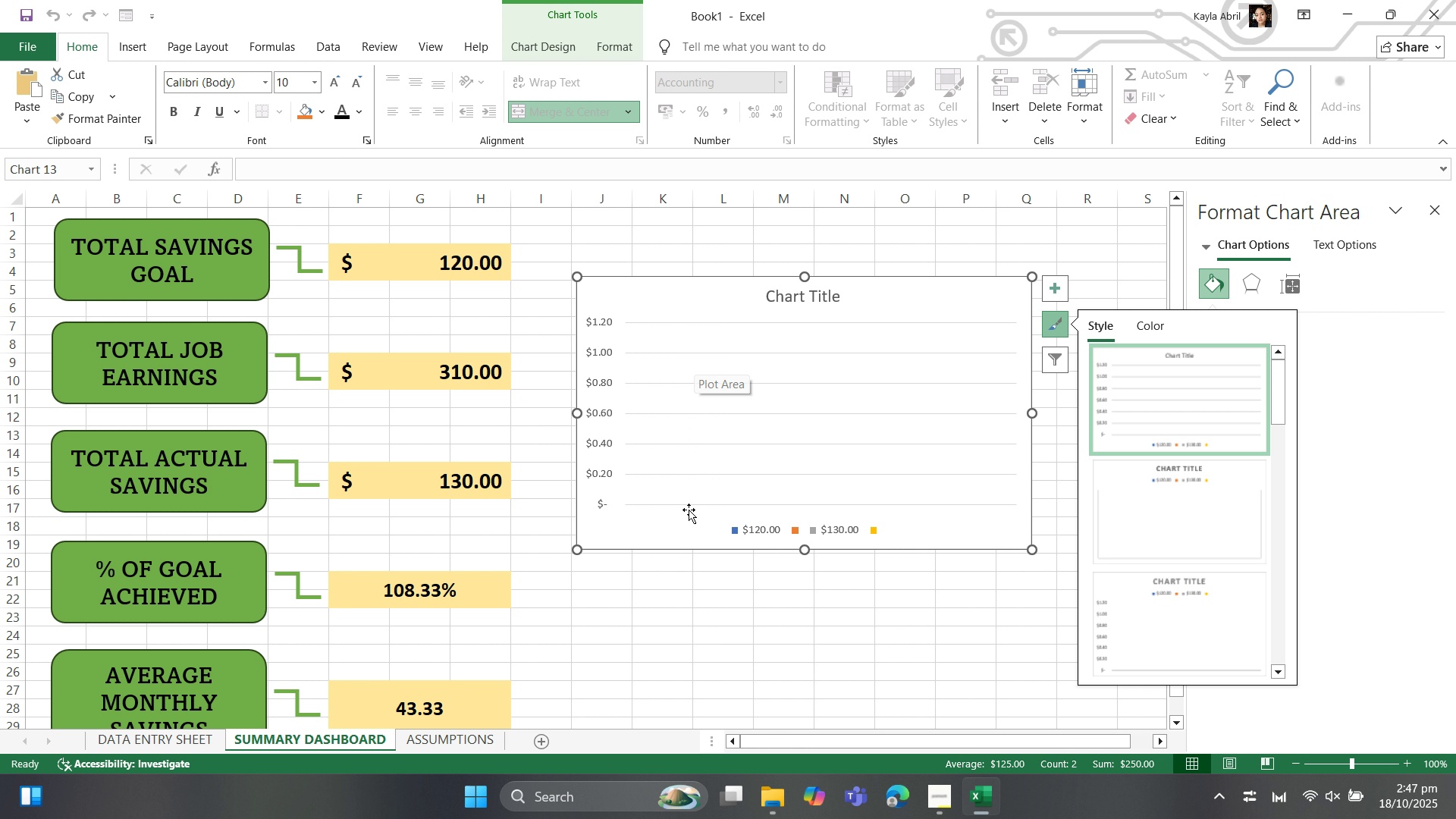 
left_click([870, 346])
 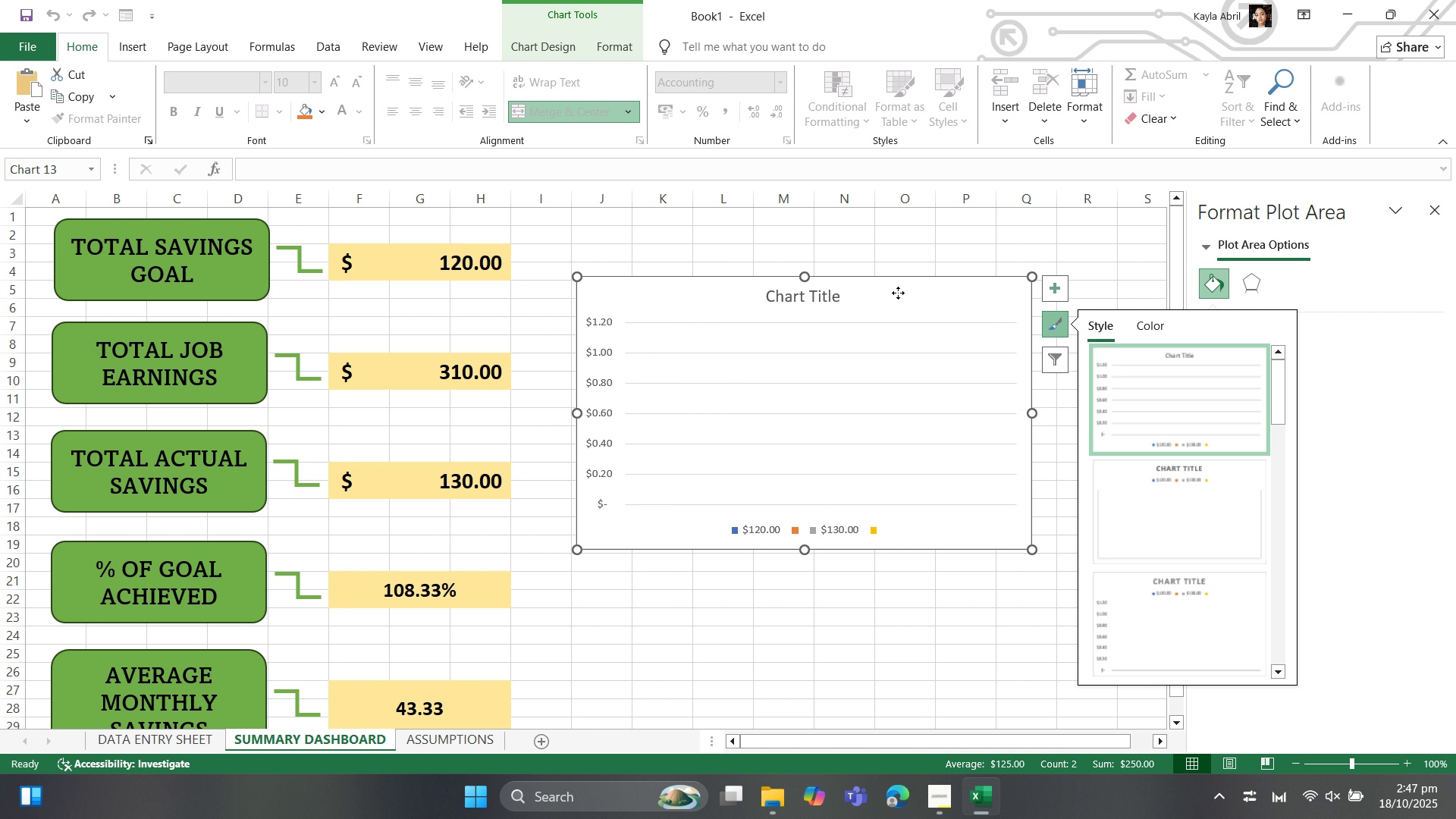 
left_click([898, 293])
 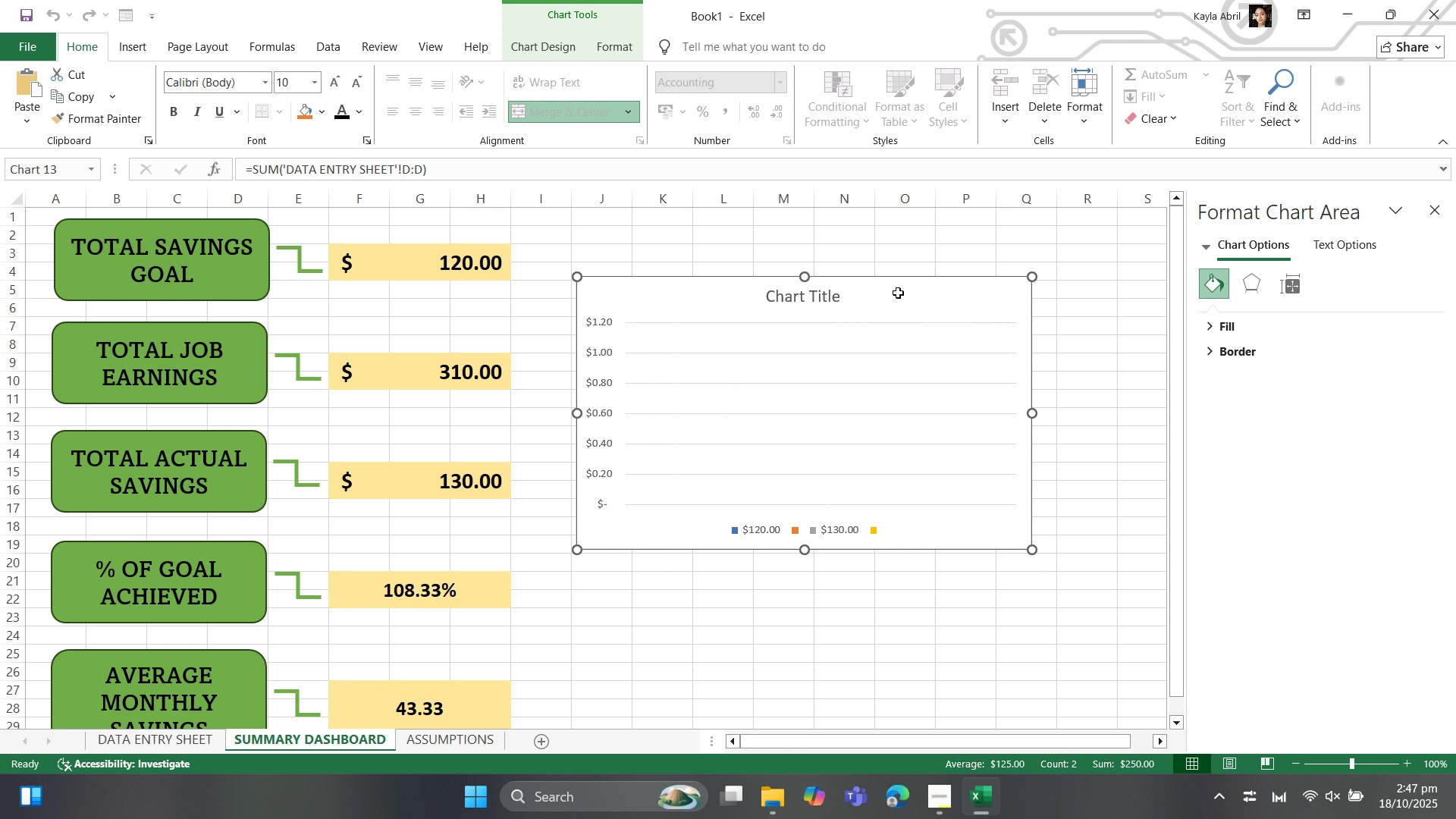 
key(Delete)
 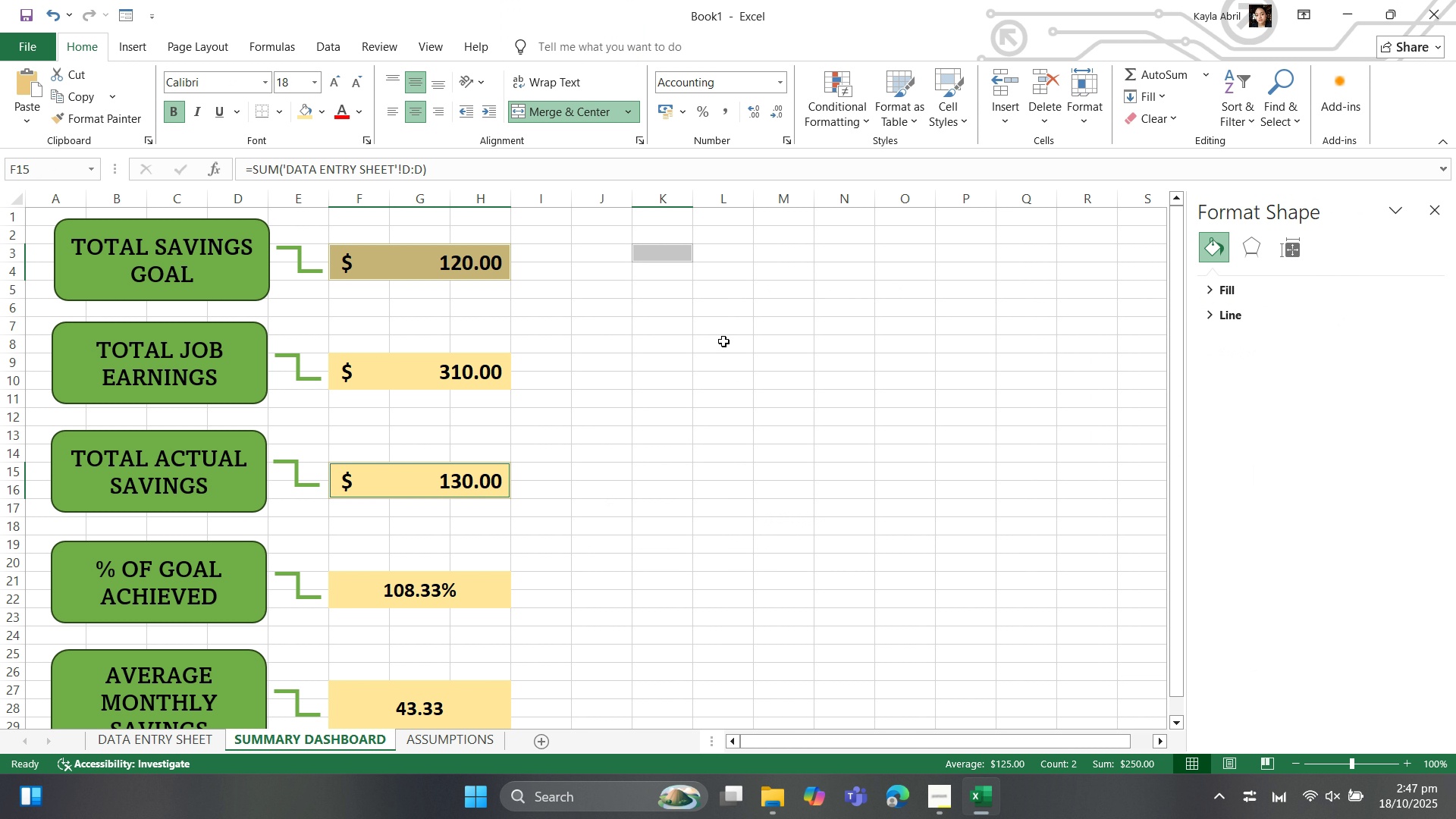 
left_click([723, 341])
 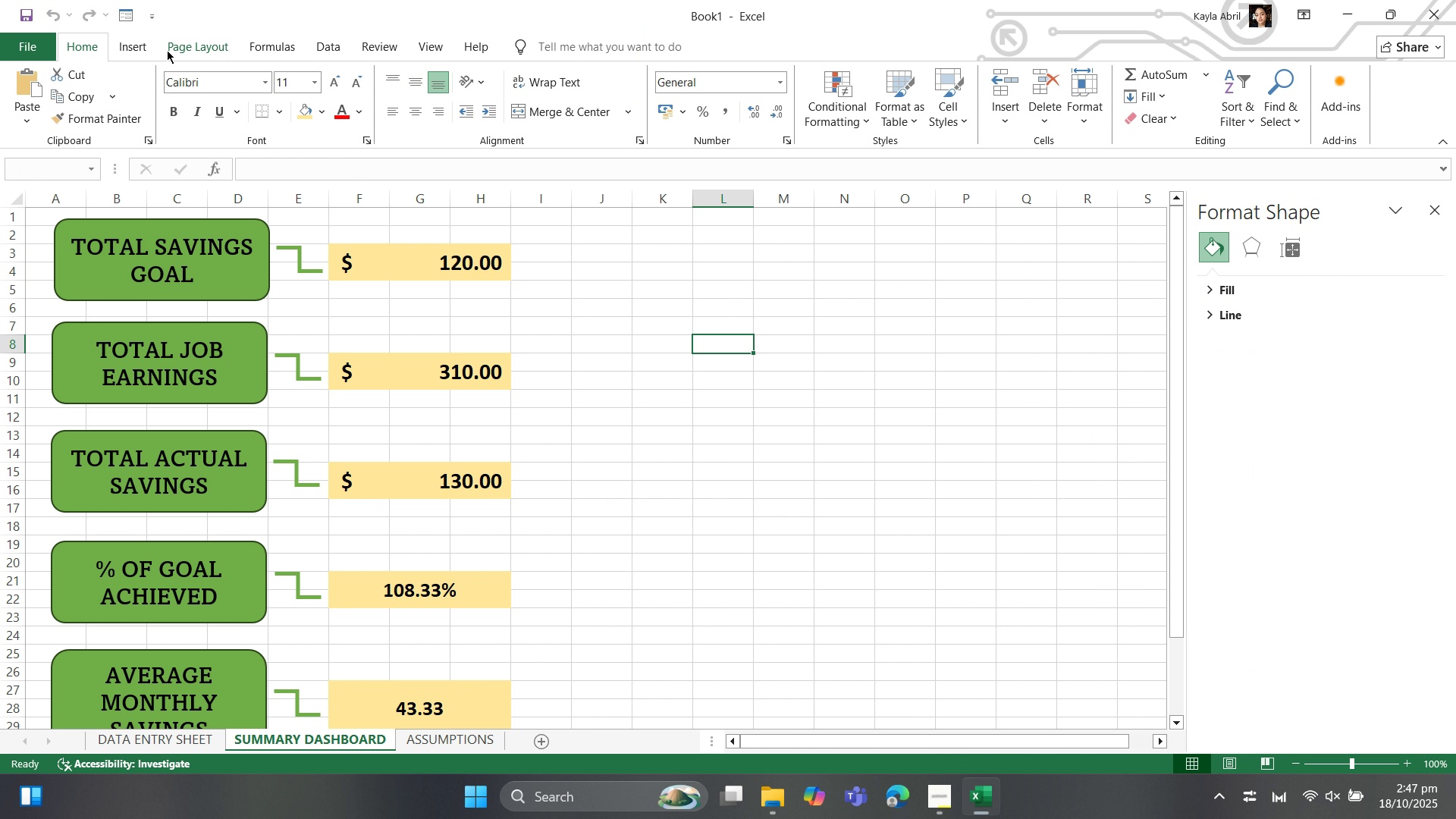 
left_click([129, 49])
 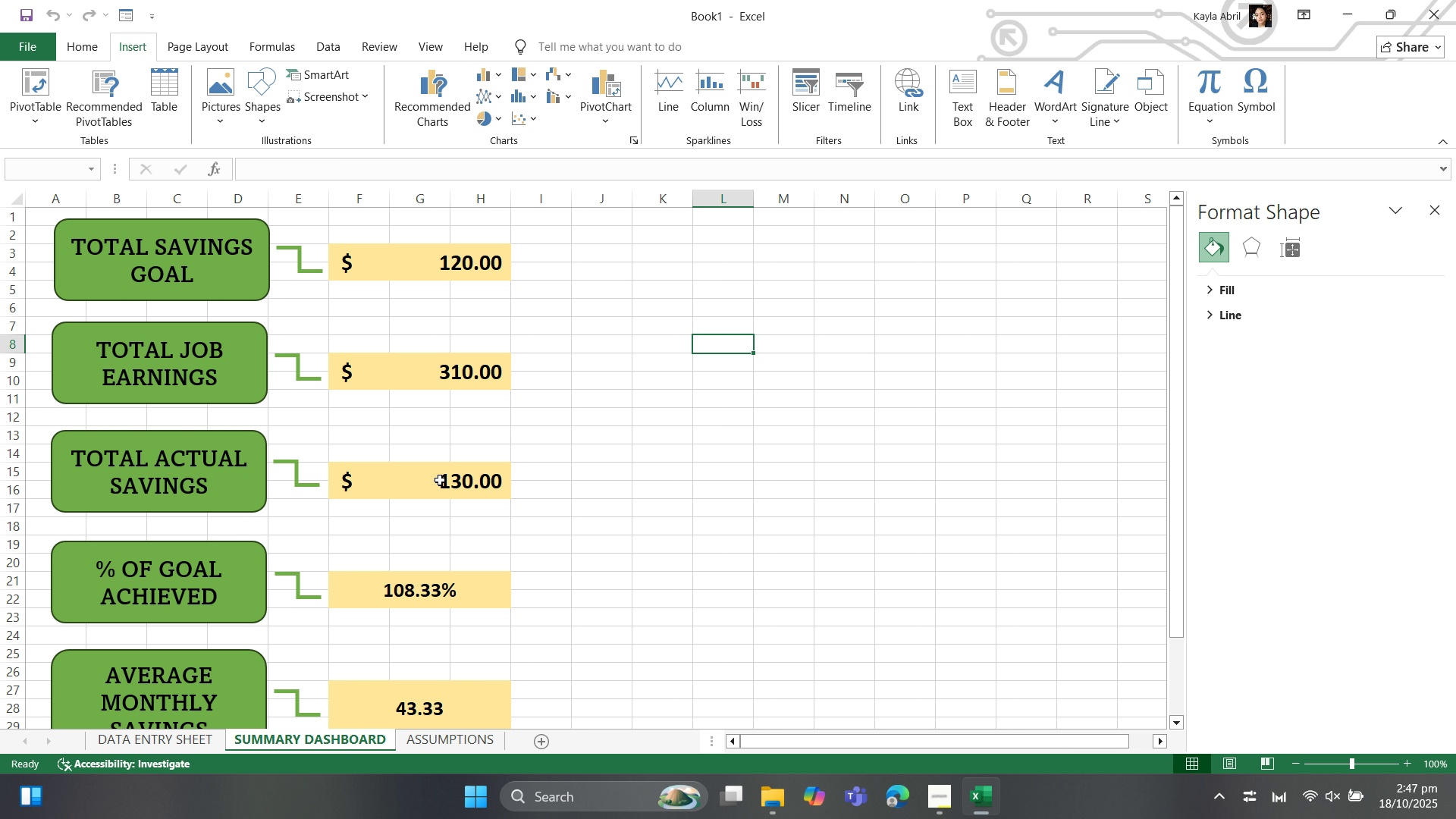 
hold_key(key=ControlLeft, duration=2.24)
left_click([438, 480])
 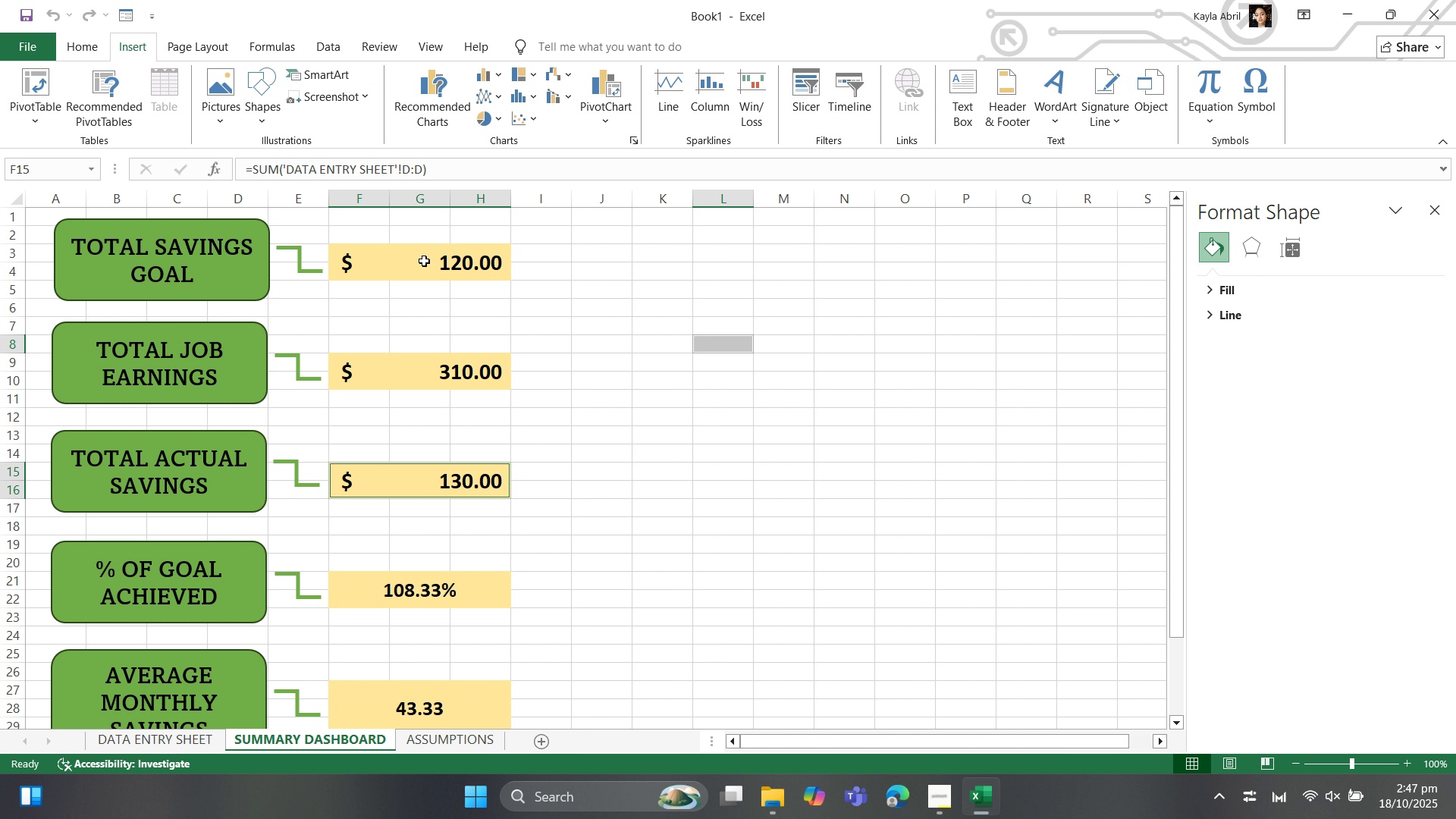 
left_click([424, 261])
 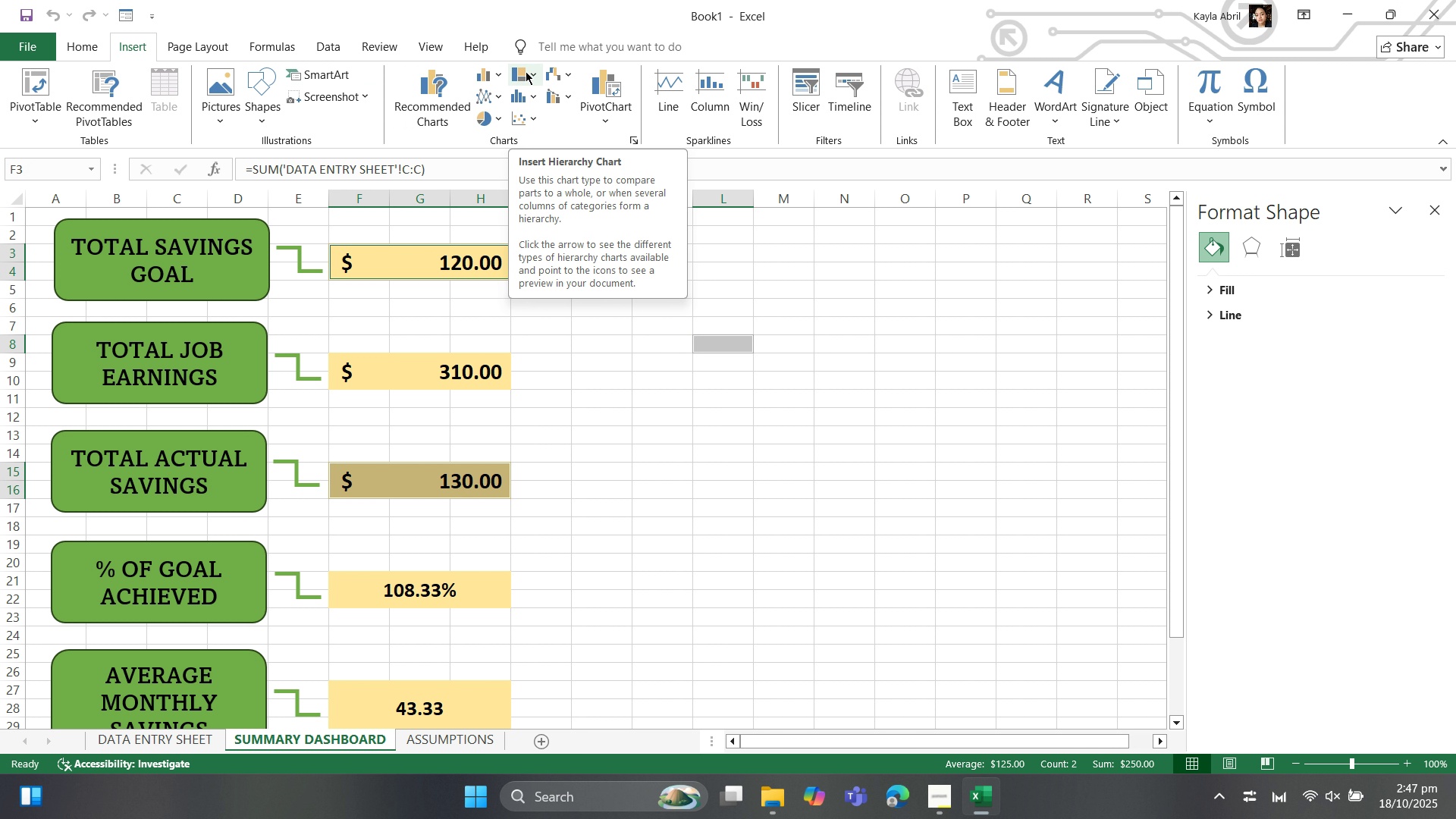 
left_click([528, 73])
 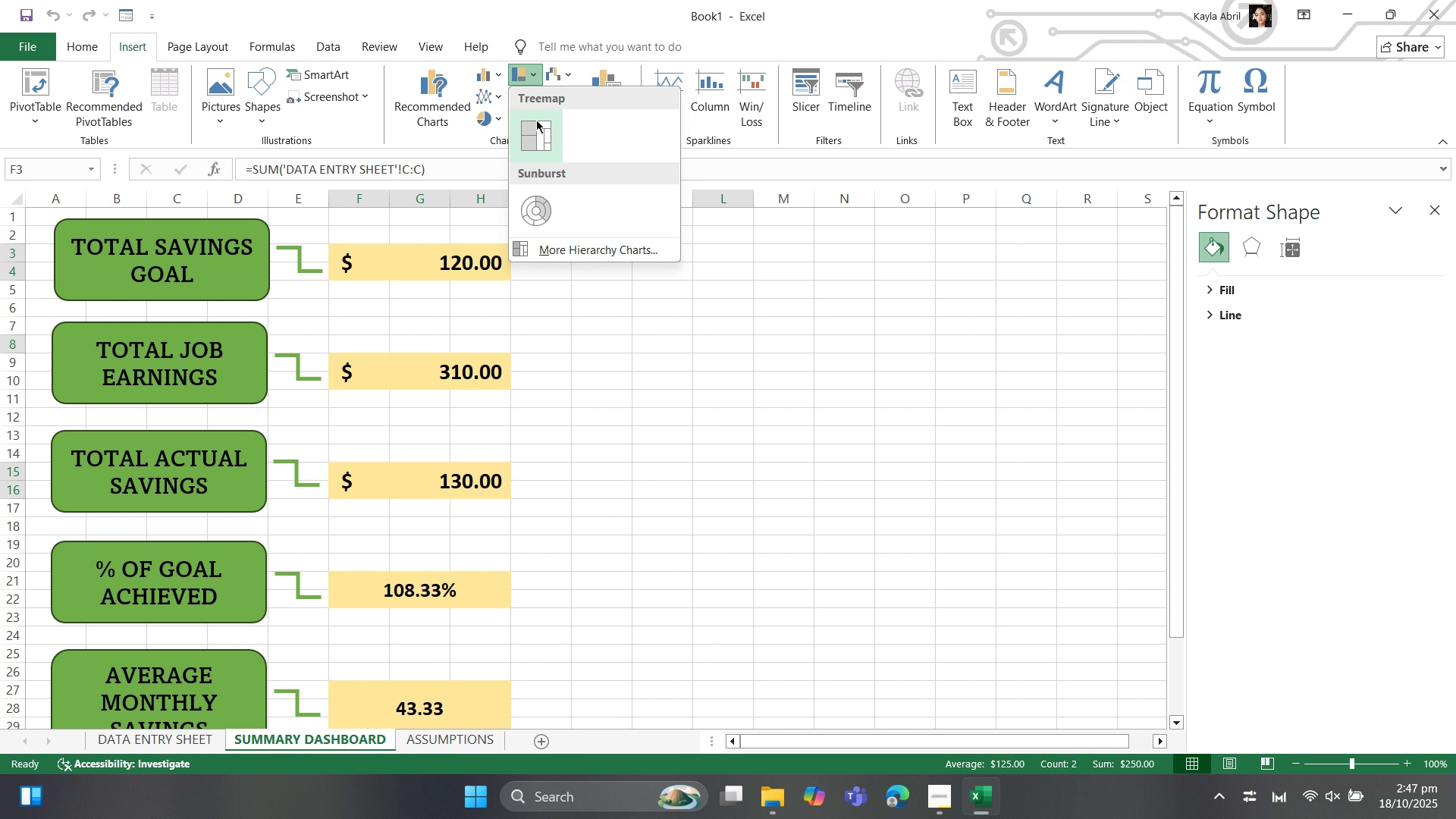 
mouse_move([536, 140])
 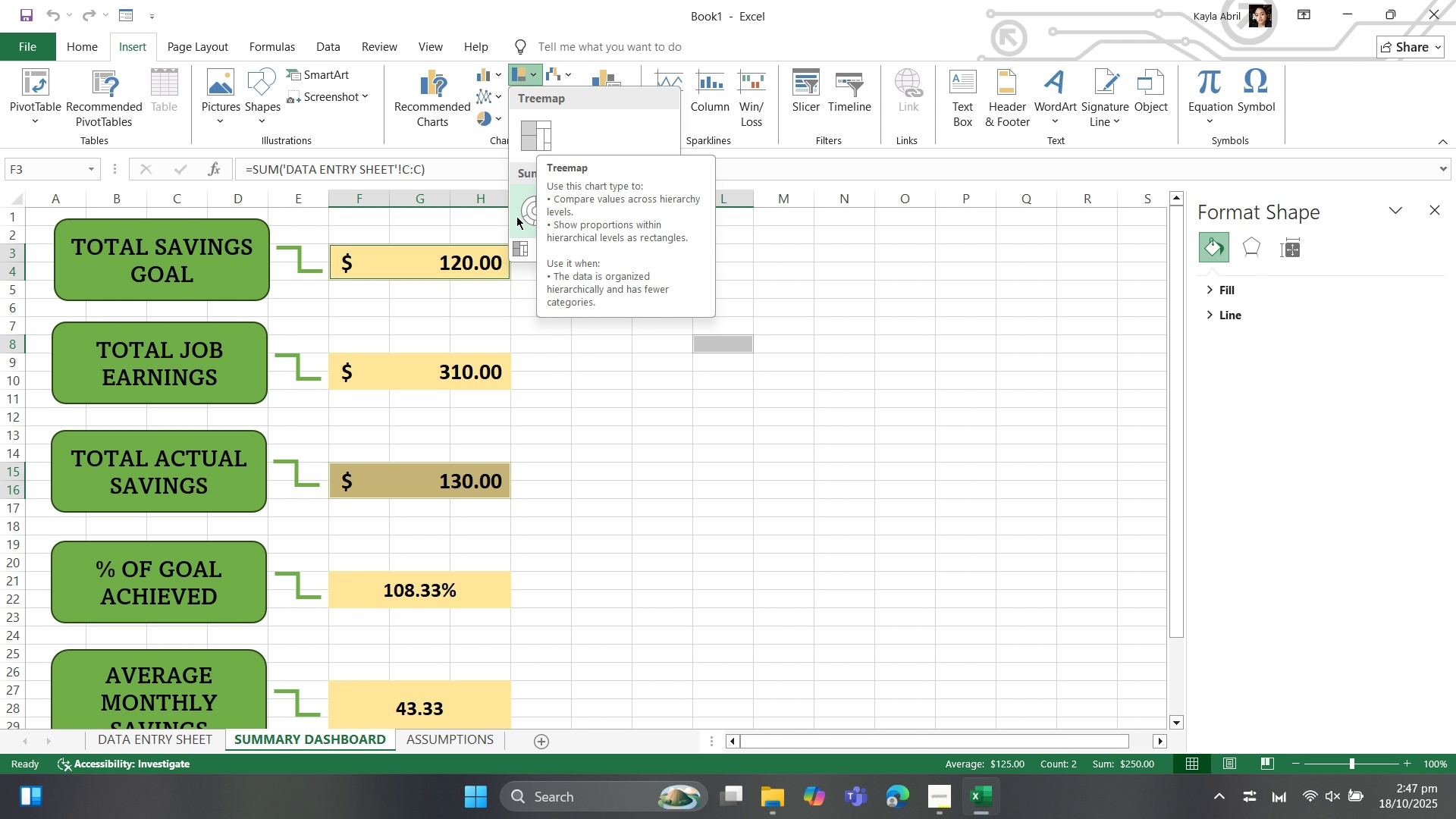 
mouse_move([538, 198])
 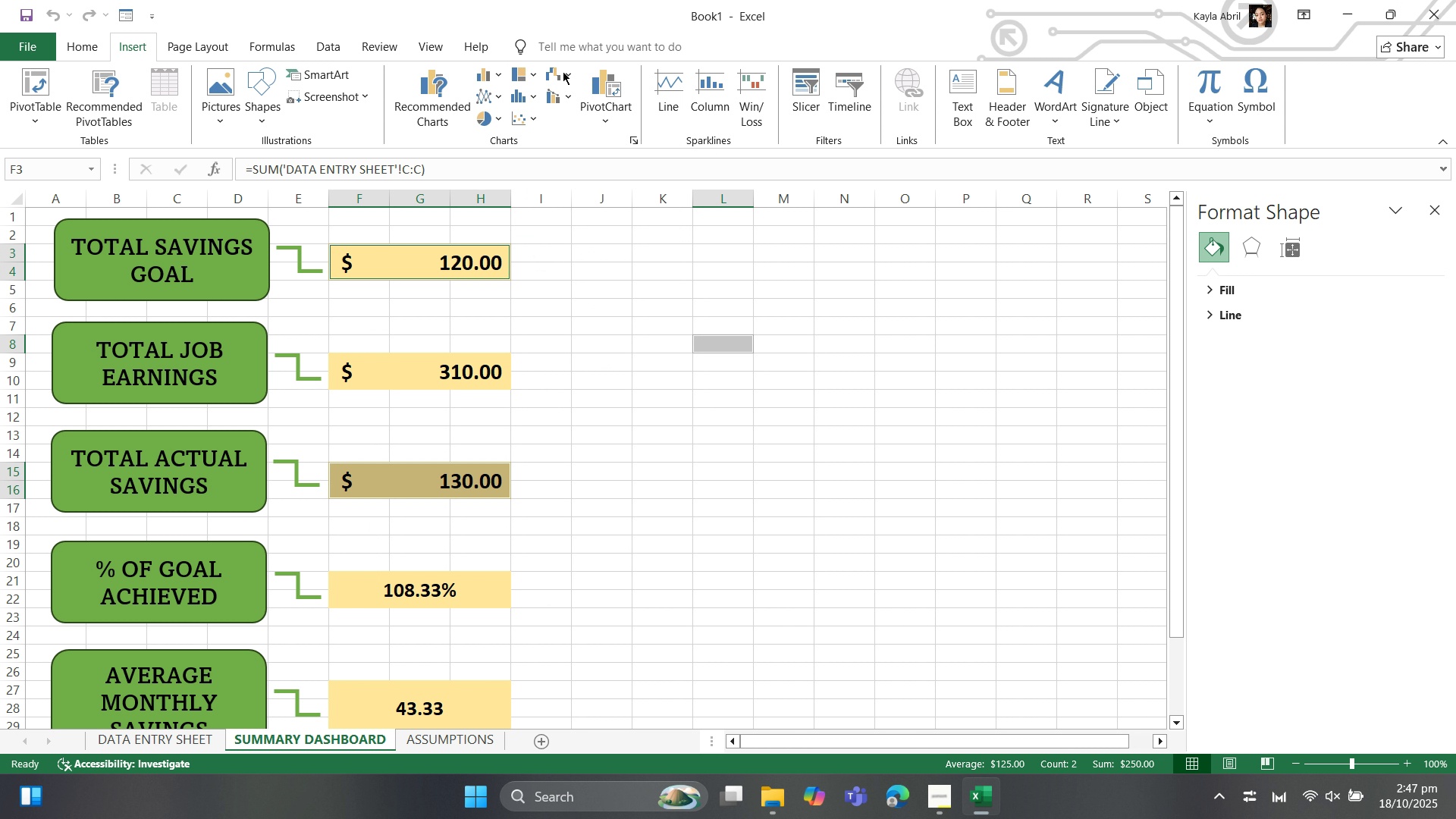 
left_click([563, 71])
 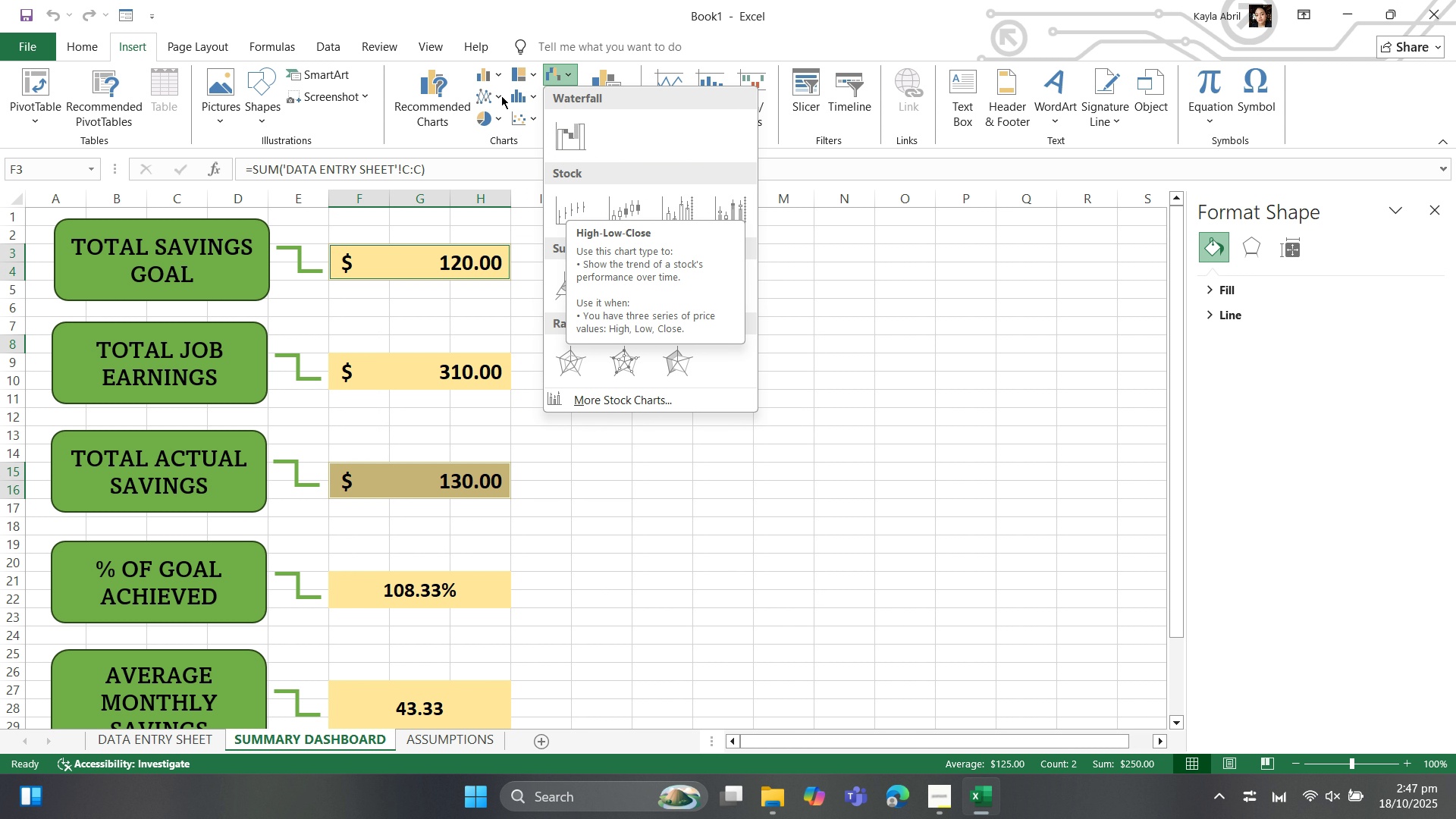 
left_click([502, 64])
 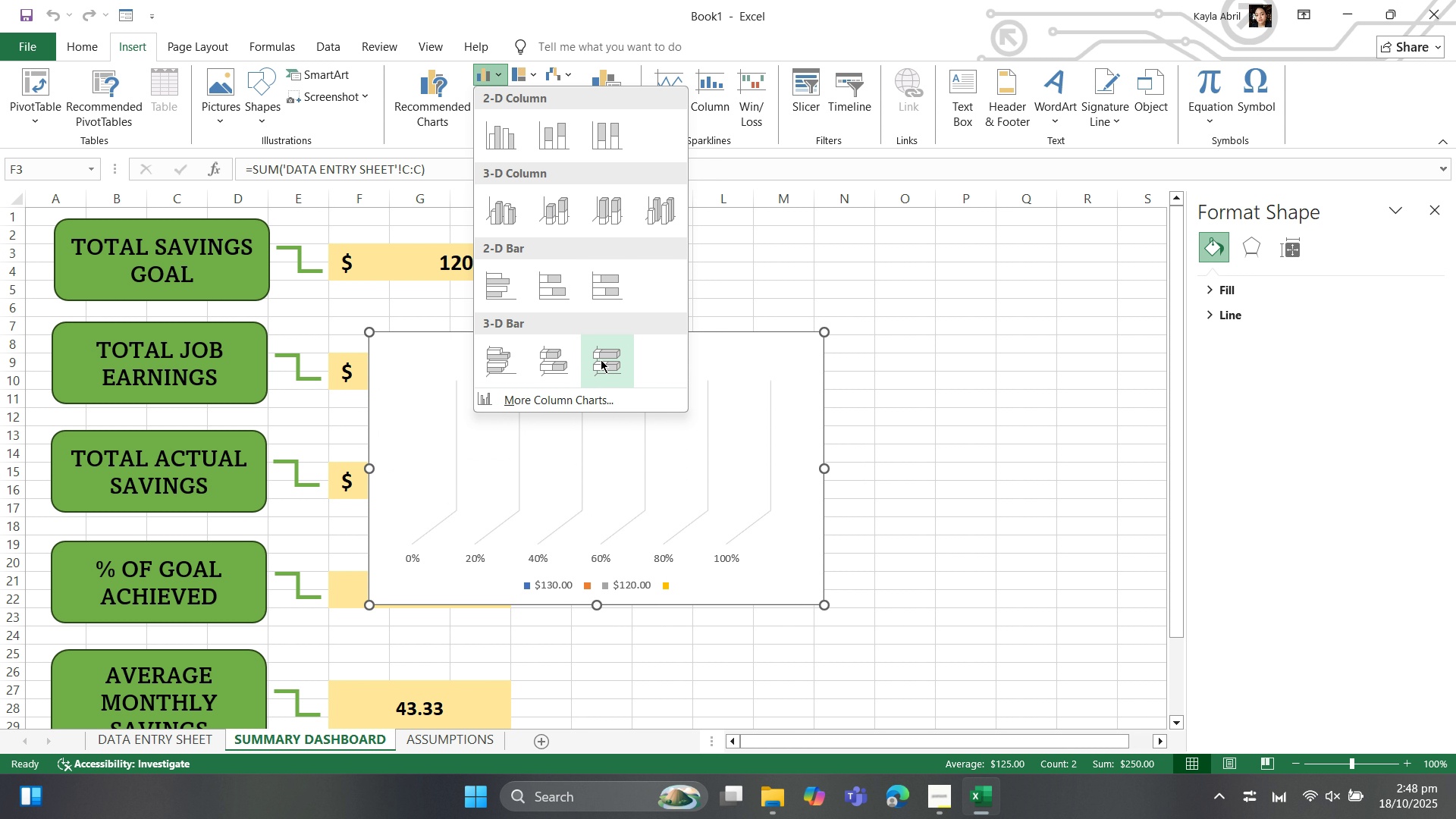 
wait(6.64)
 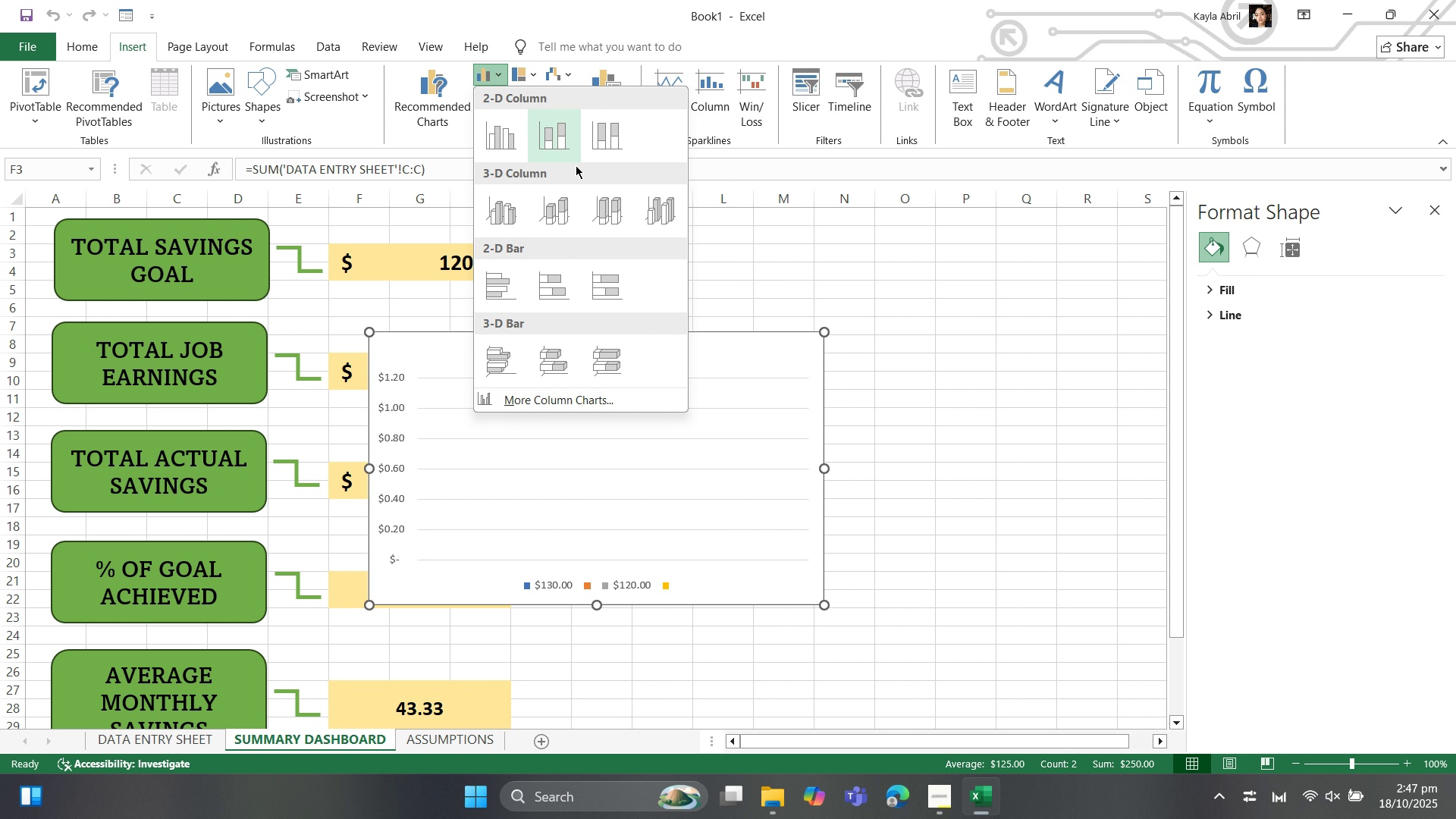 
left_click([843, 304])
 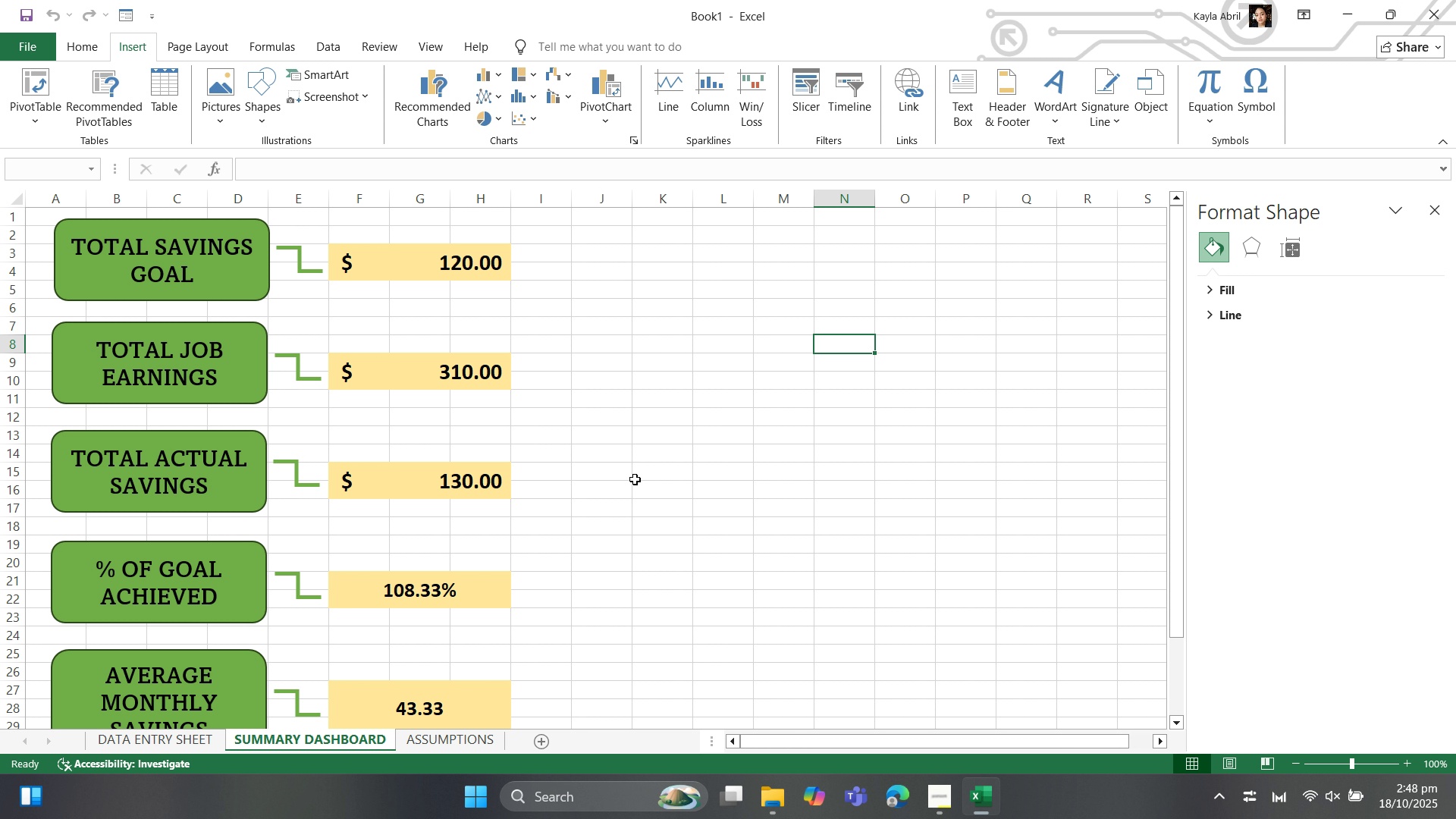 
wait(30.15)
 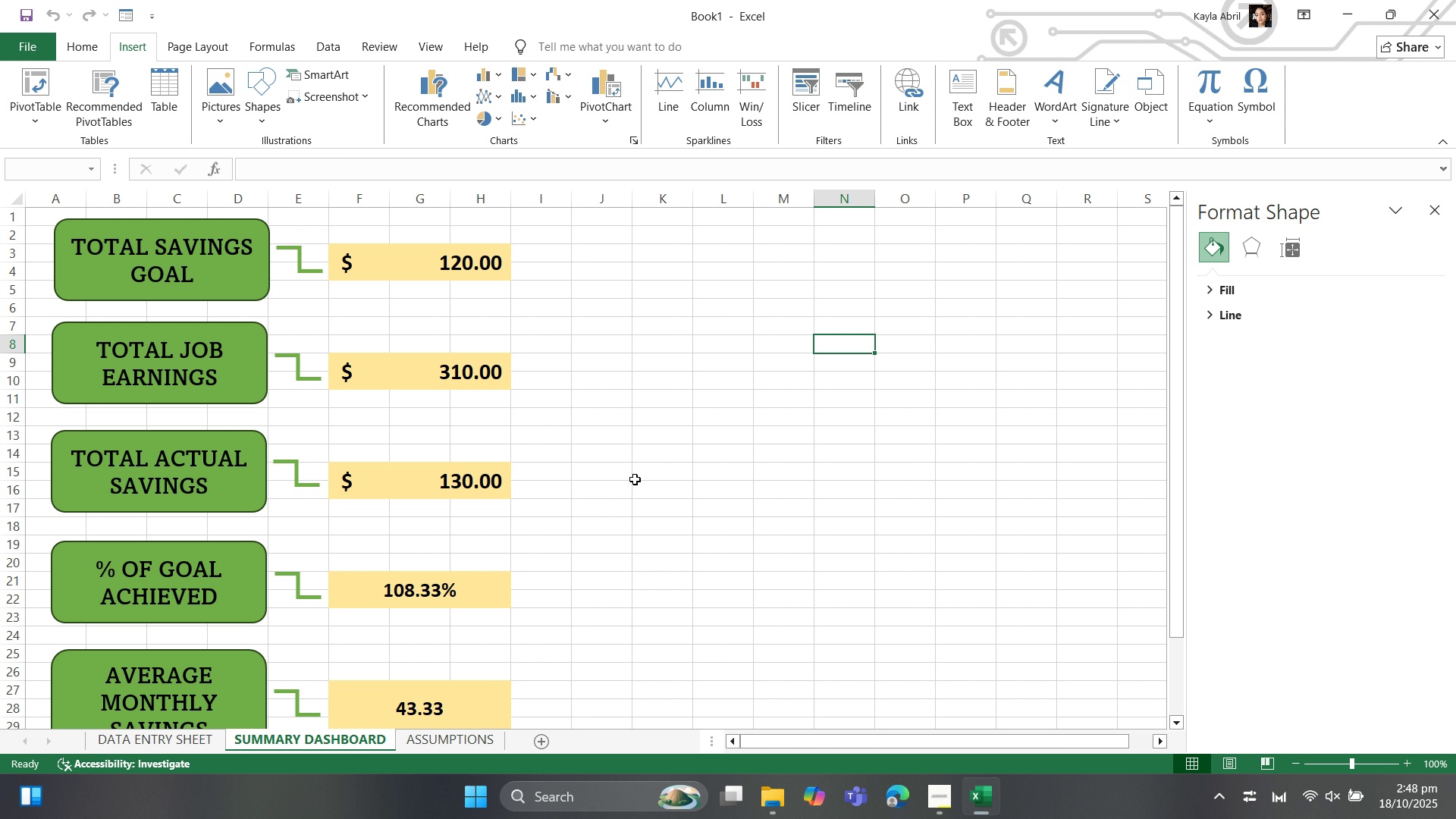 
left_click([383, 266])
 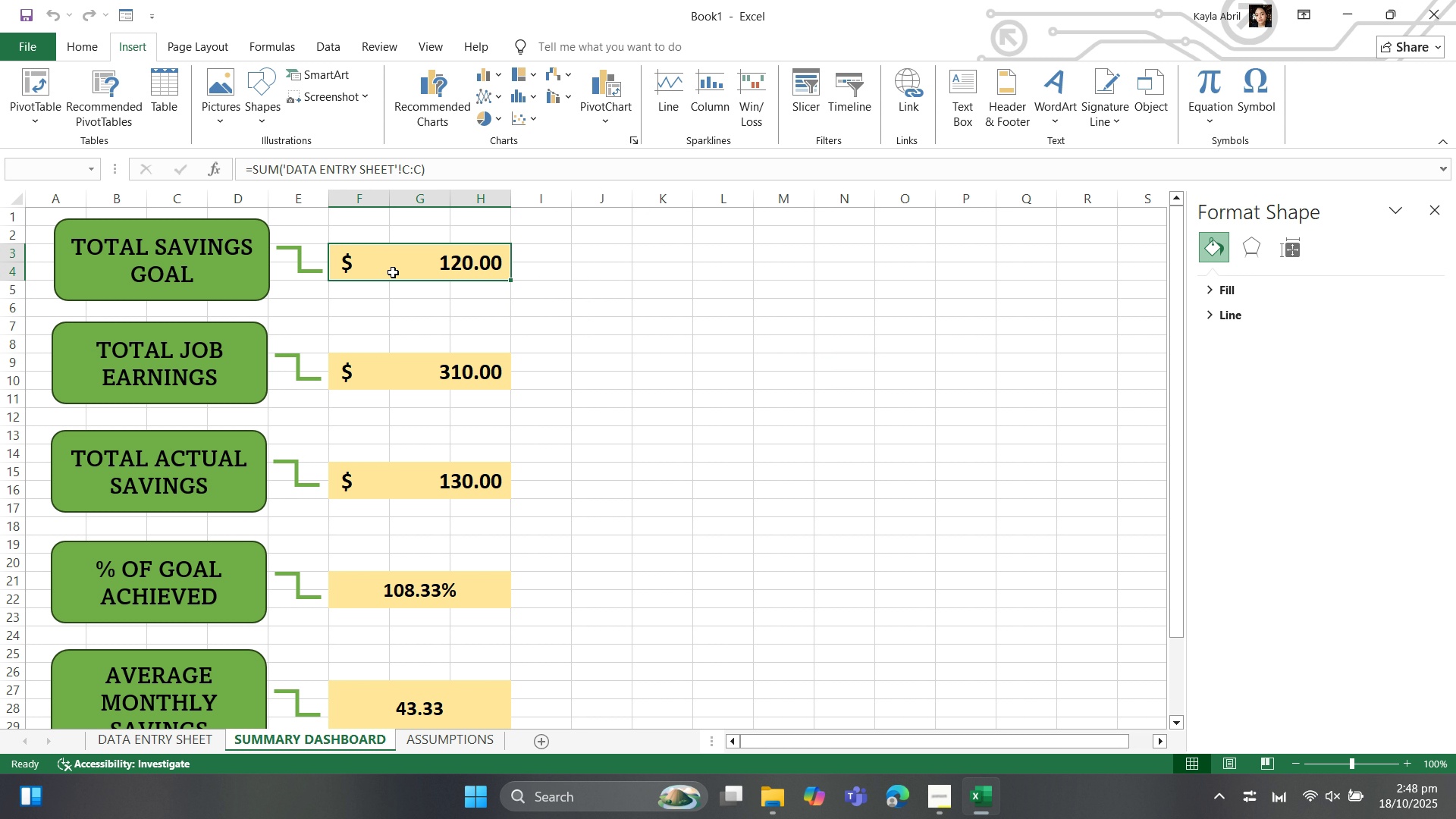 
wait(7.53)
 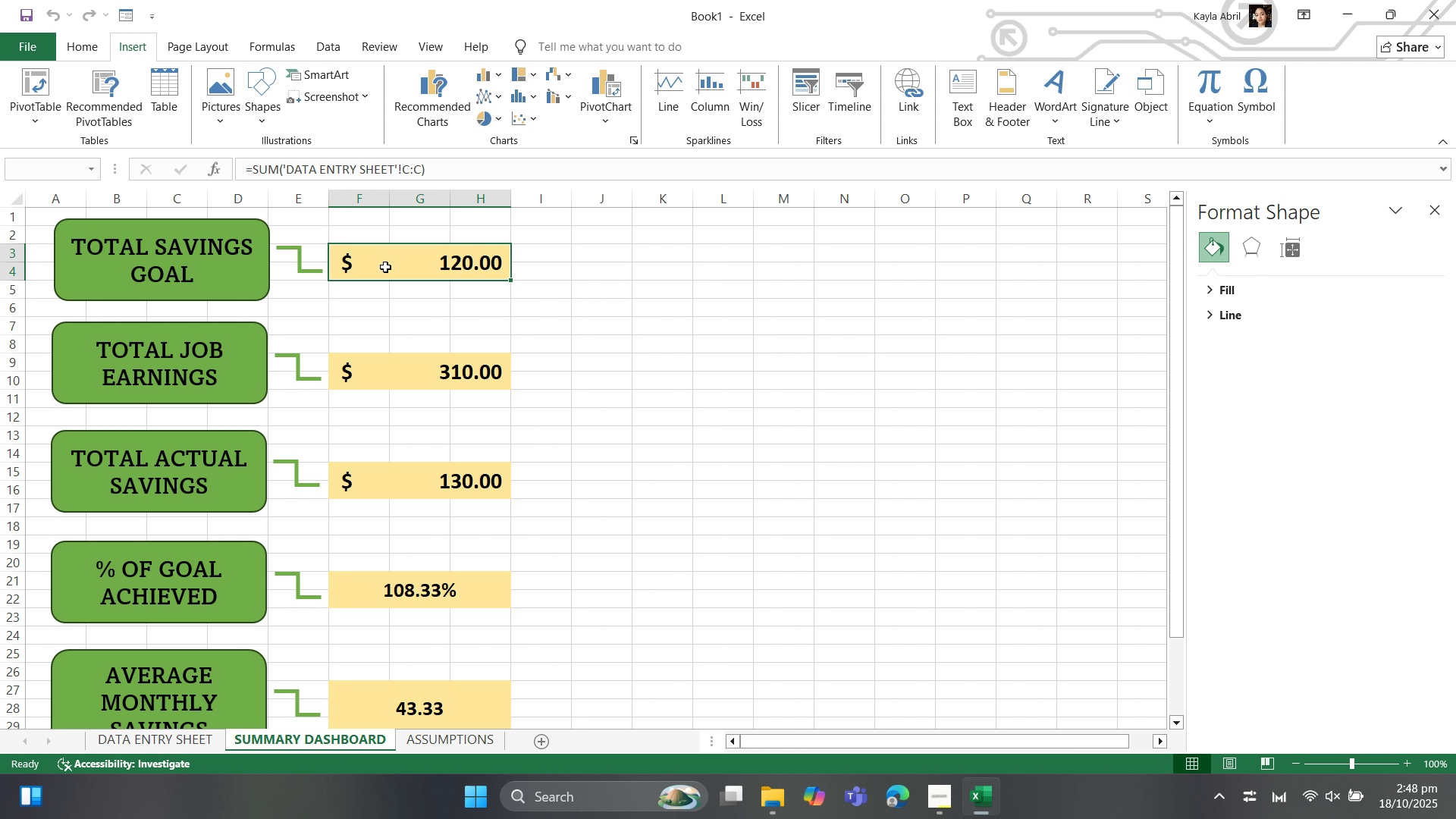 
left_click_drag(start_coordinate=[642, 366], to_coordinate=[768, 440])
 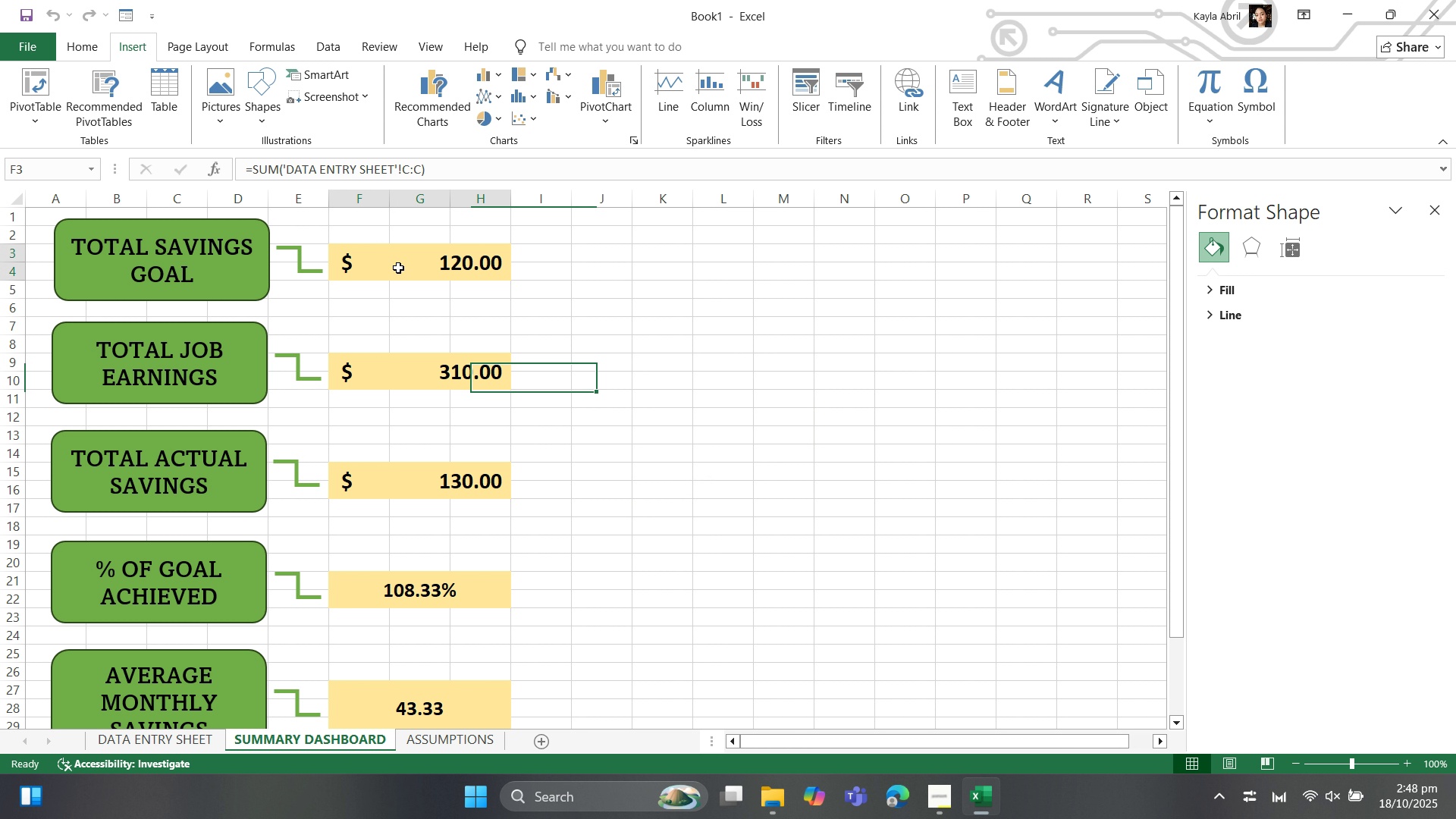 
left_click([398, 268])
 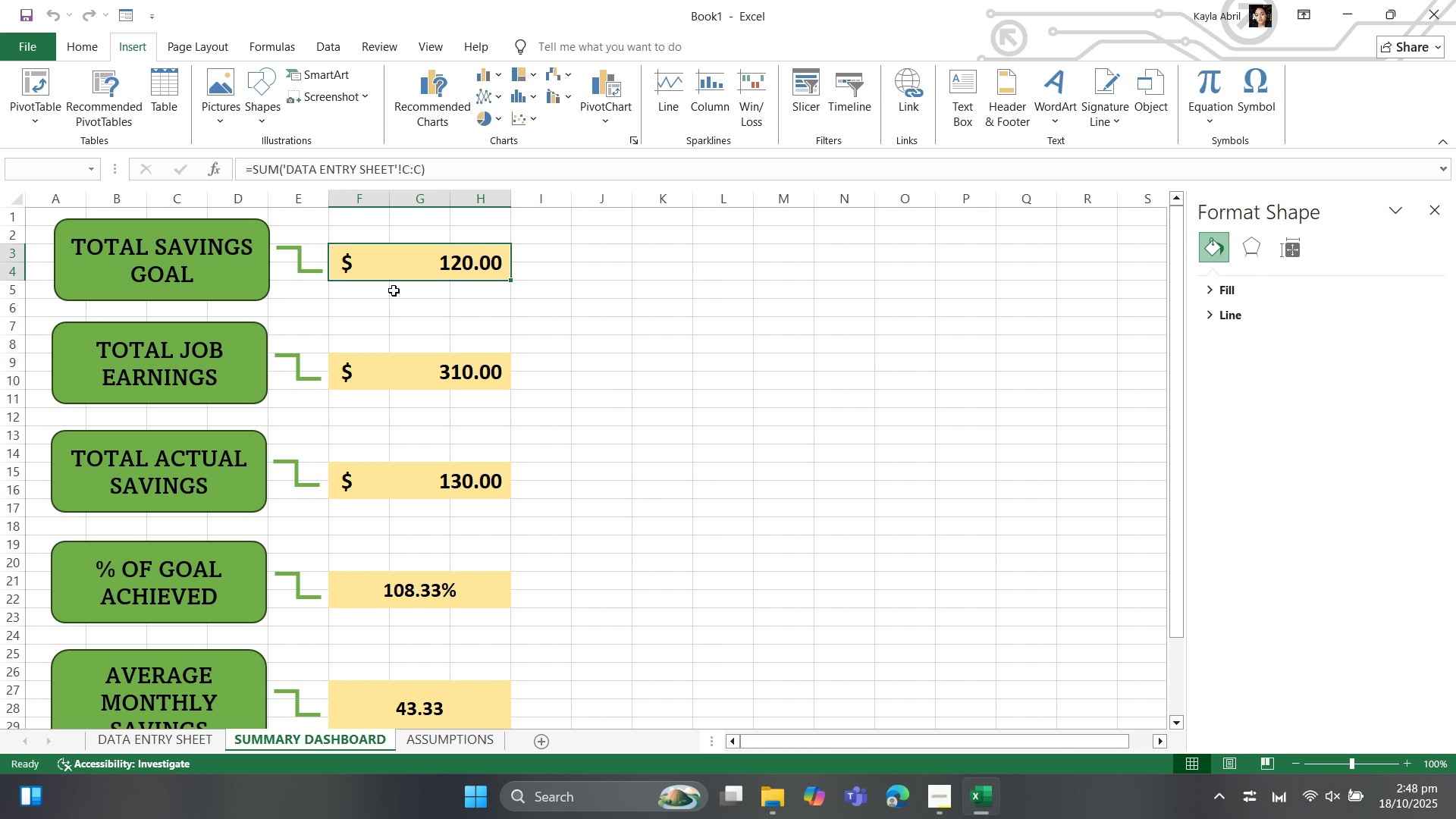 
hold_key(key=ControlLeft, duration=6.51)
left_click([422, 474])
 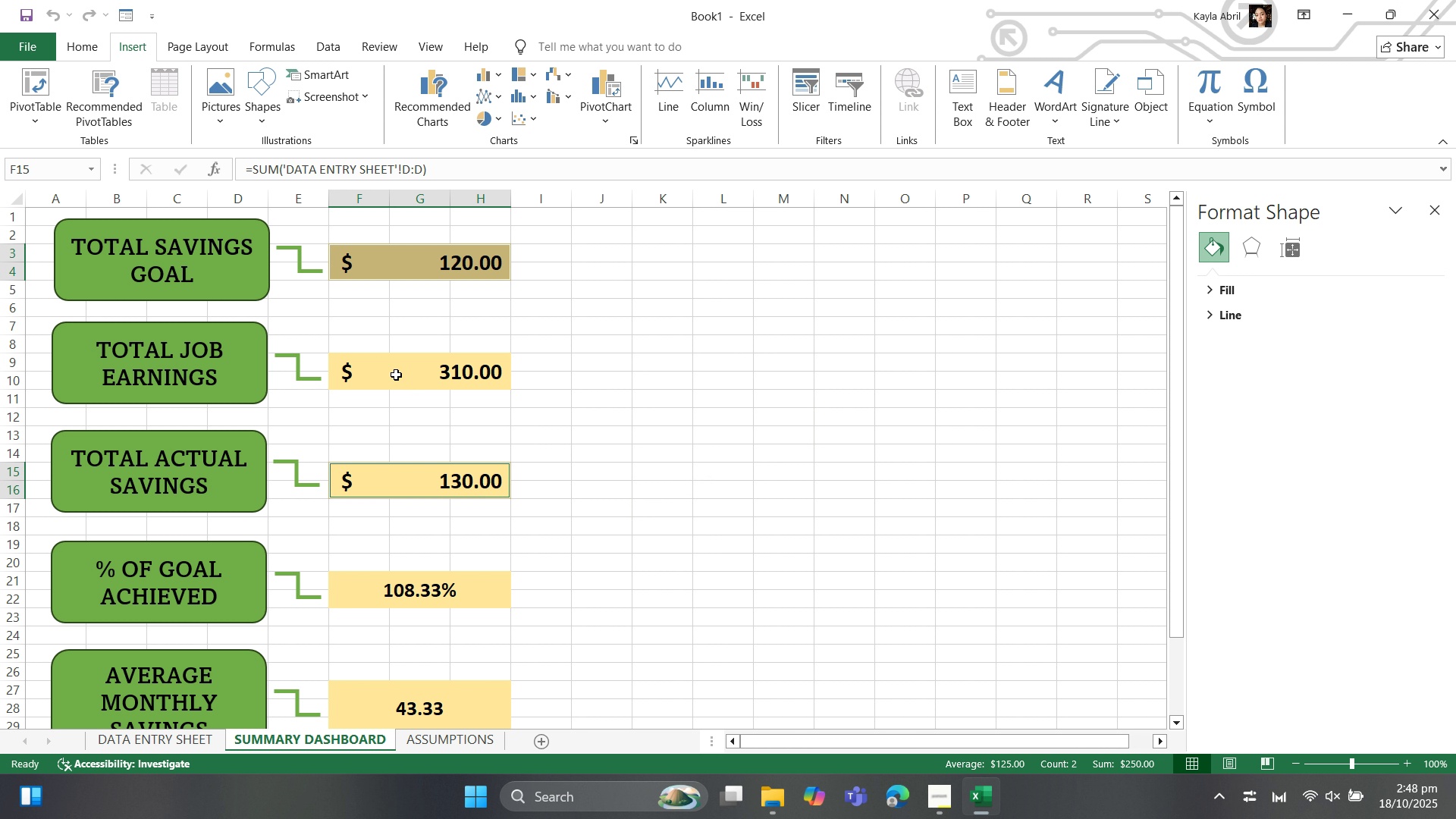 
left_click([400, 495])
 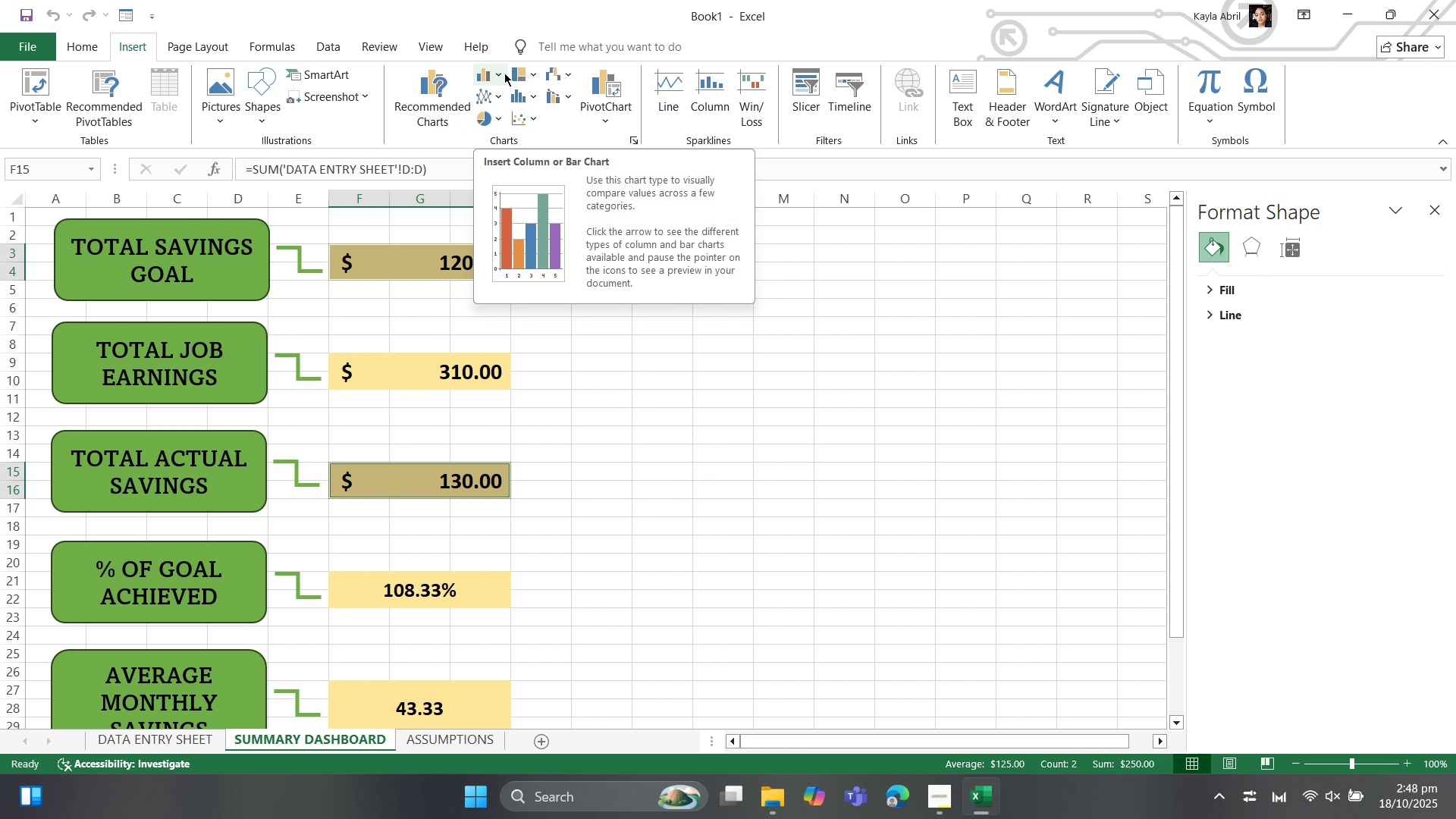 
left_click([504, 73])
 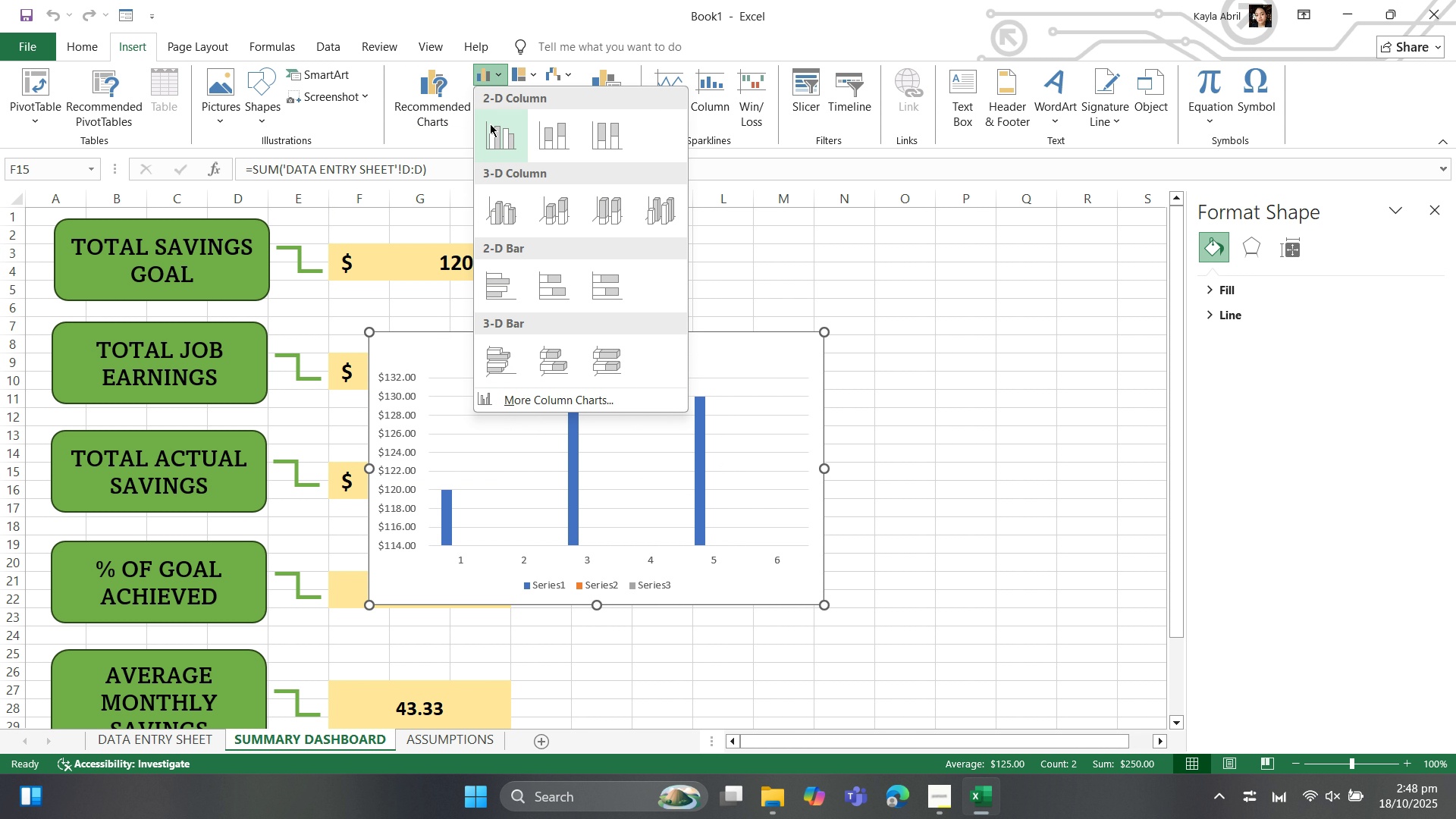 
mouse_move([506, 147])
 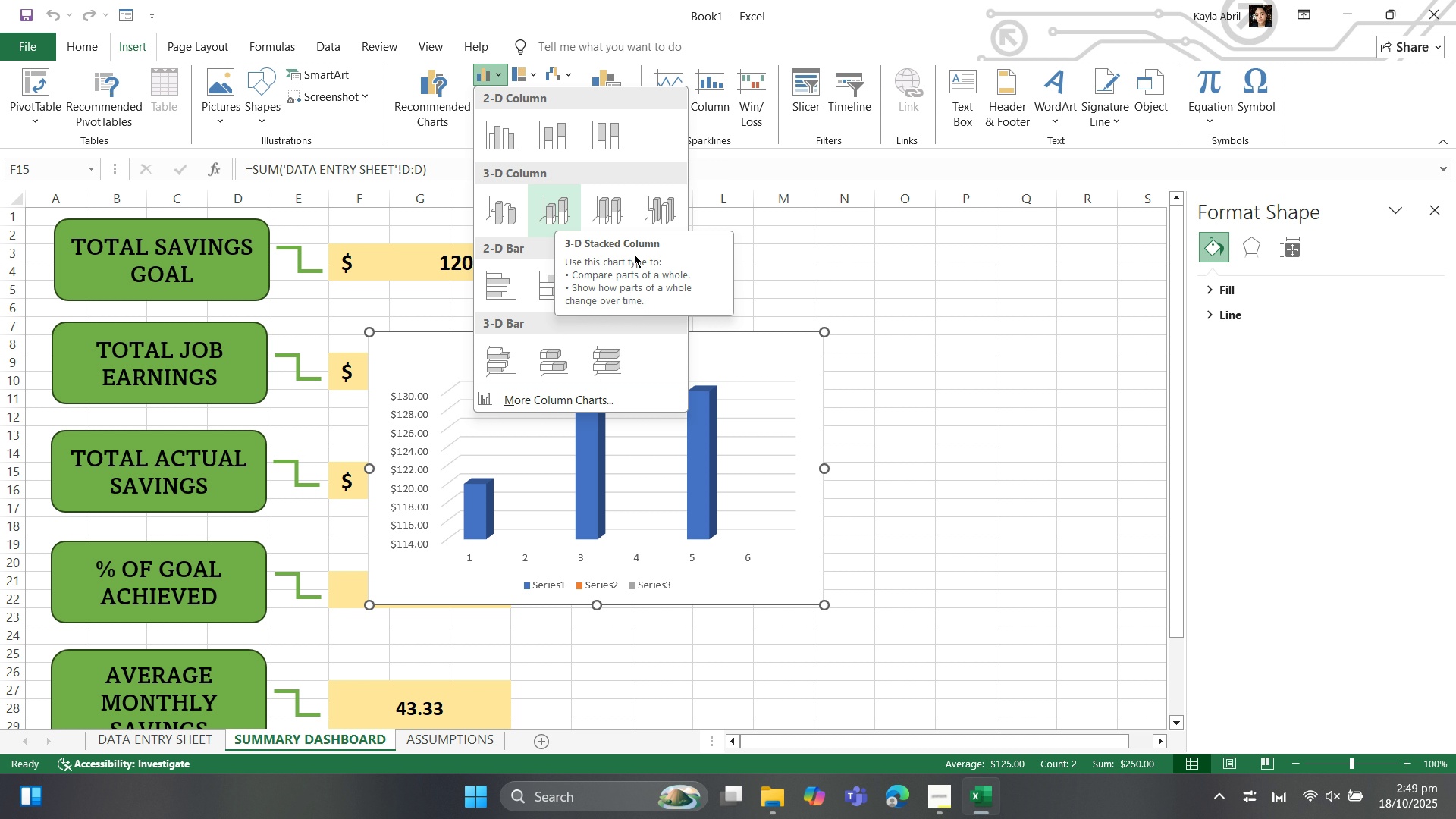 
wait(19.43)
 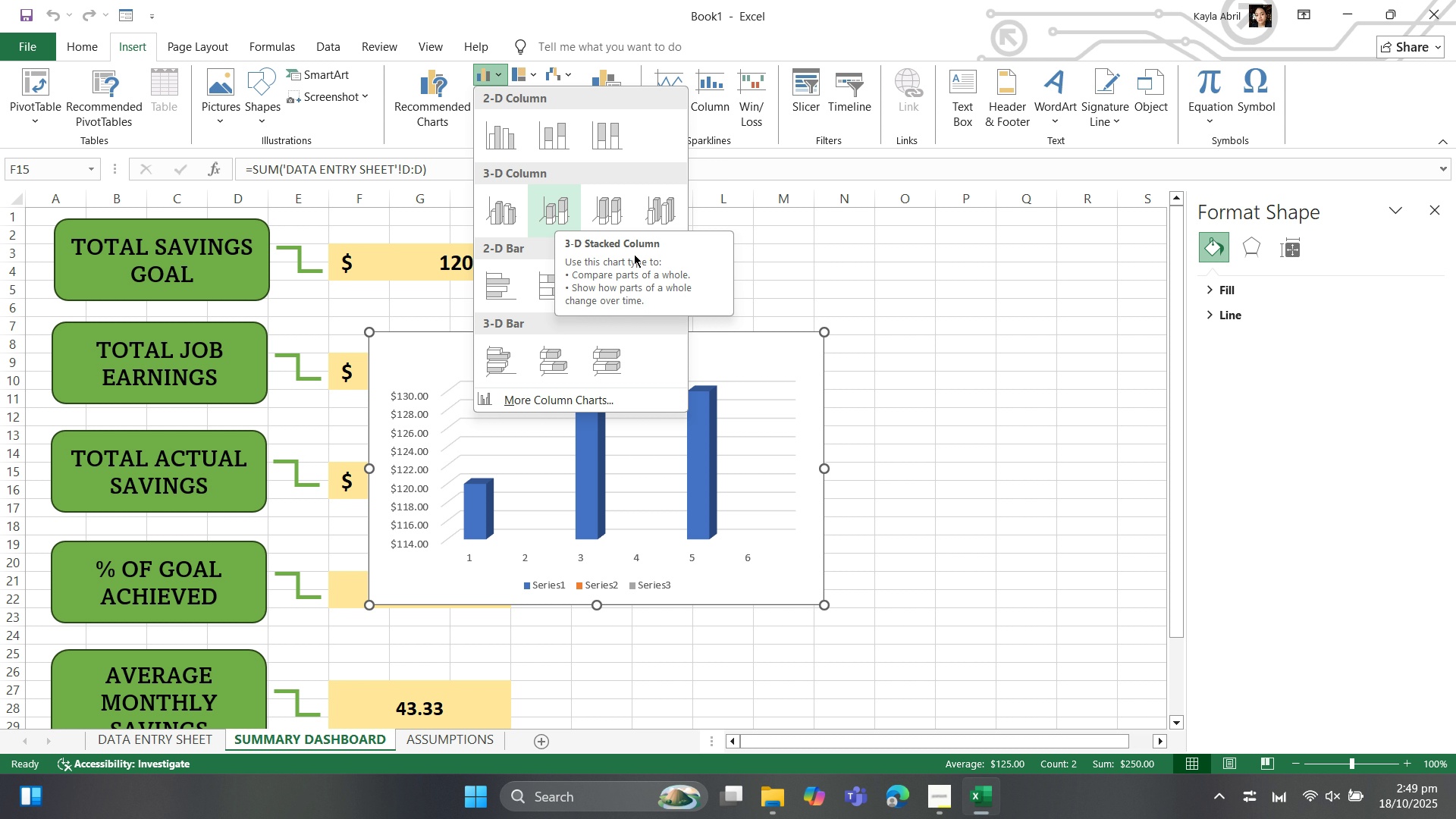 
mouse_move([722, 431])
 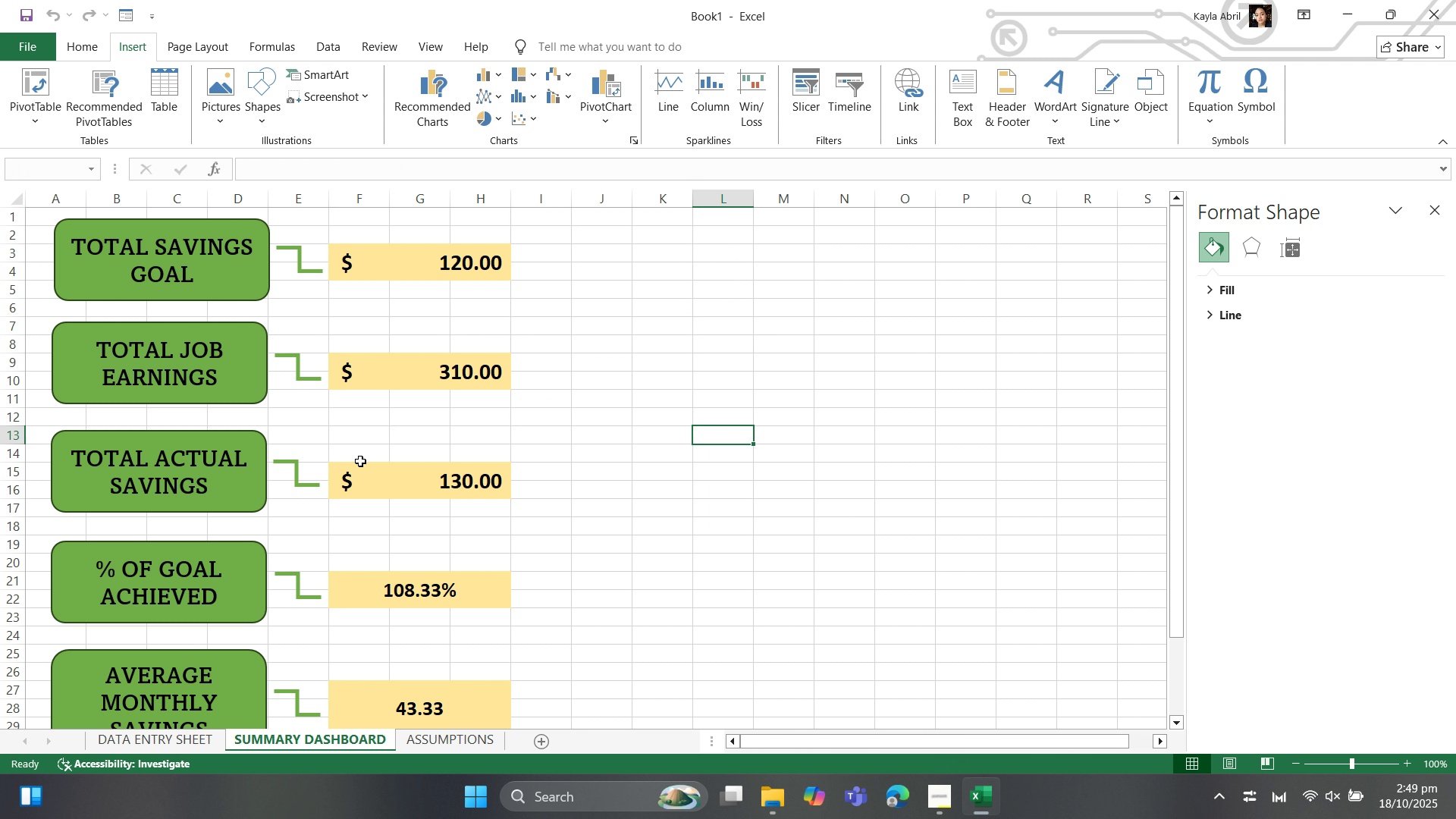 
hold_key(key=ControlLeft, duration=6.61)
left_click([391, 488])
 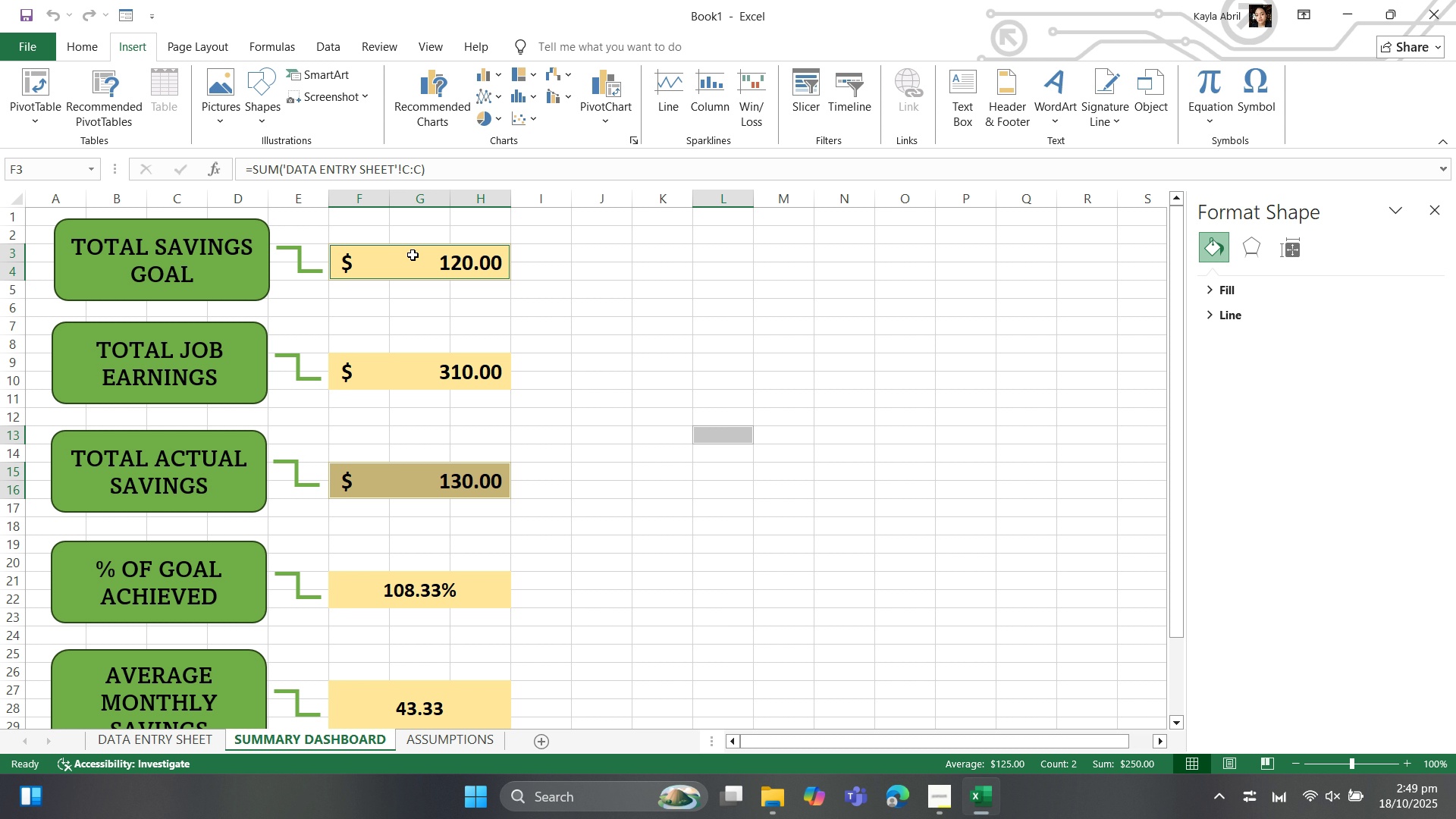 
left_click([499, 77])
 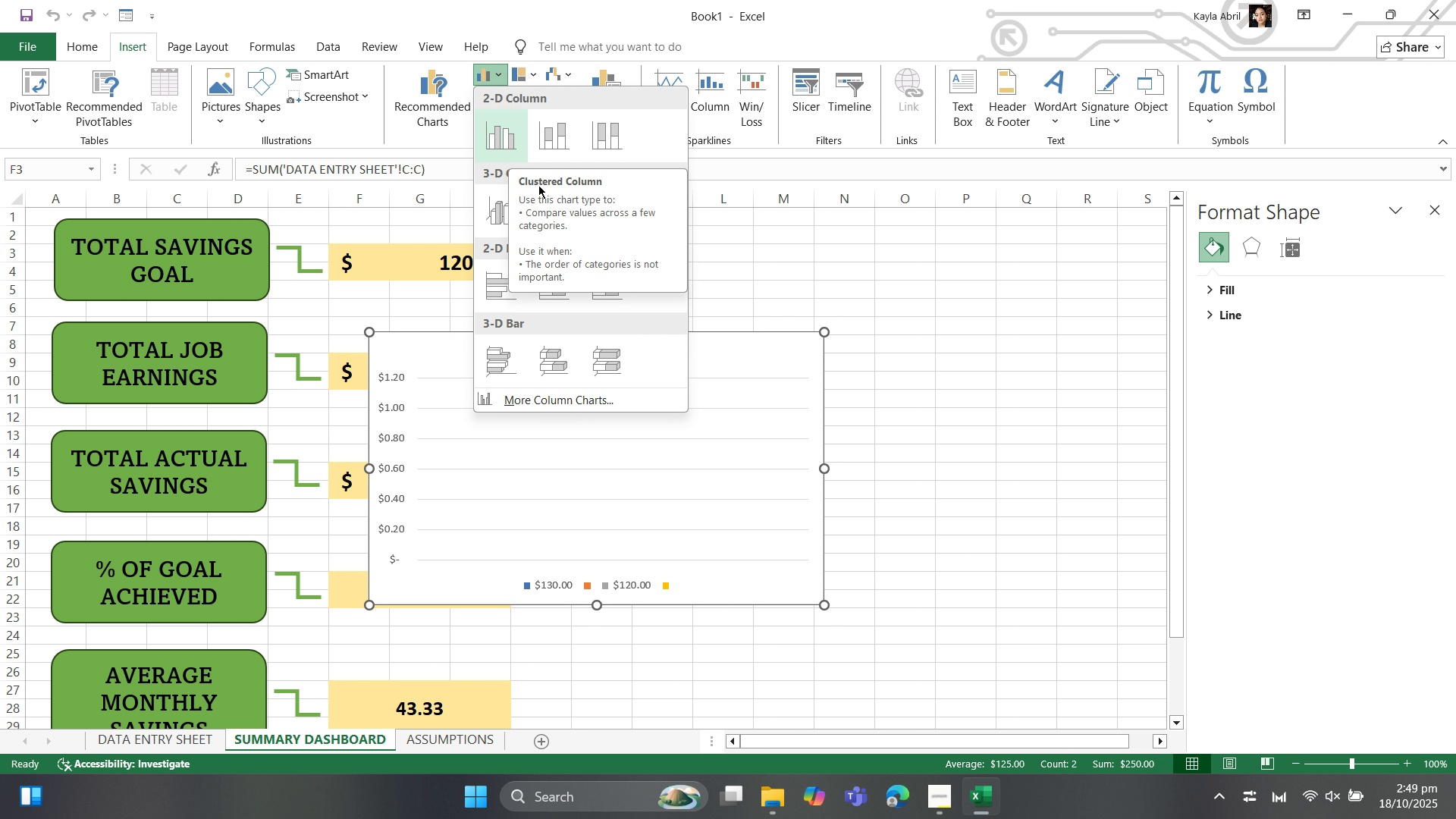 
wait(7.4)
 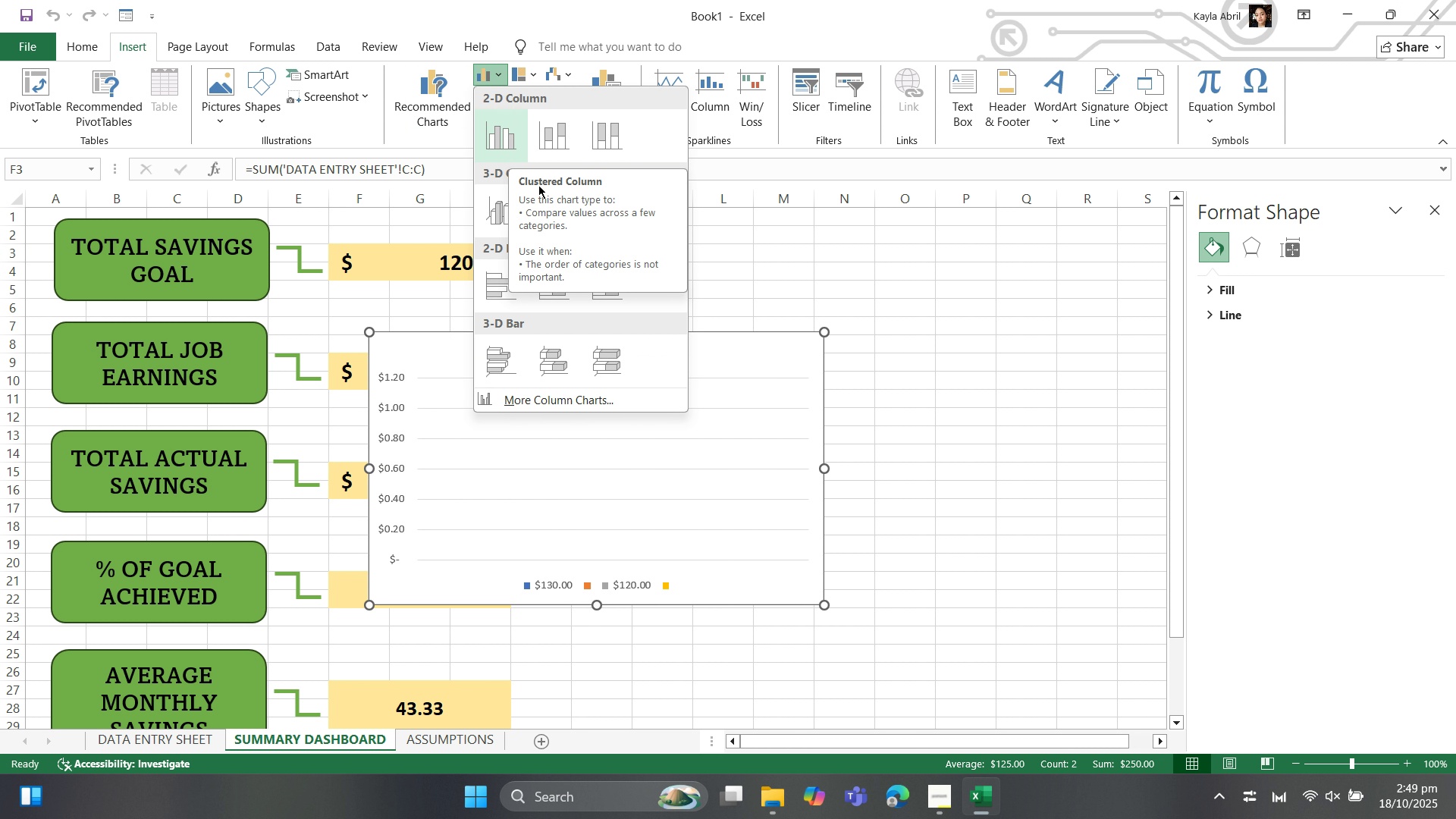 
left_click([576, 486])
 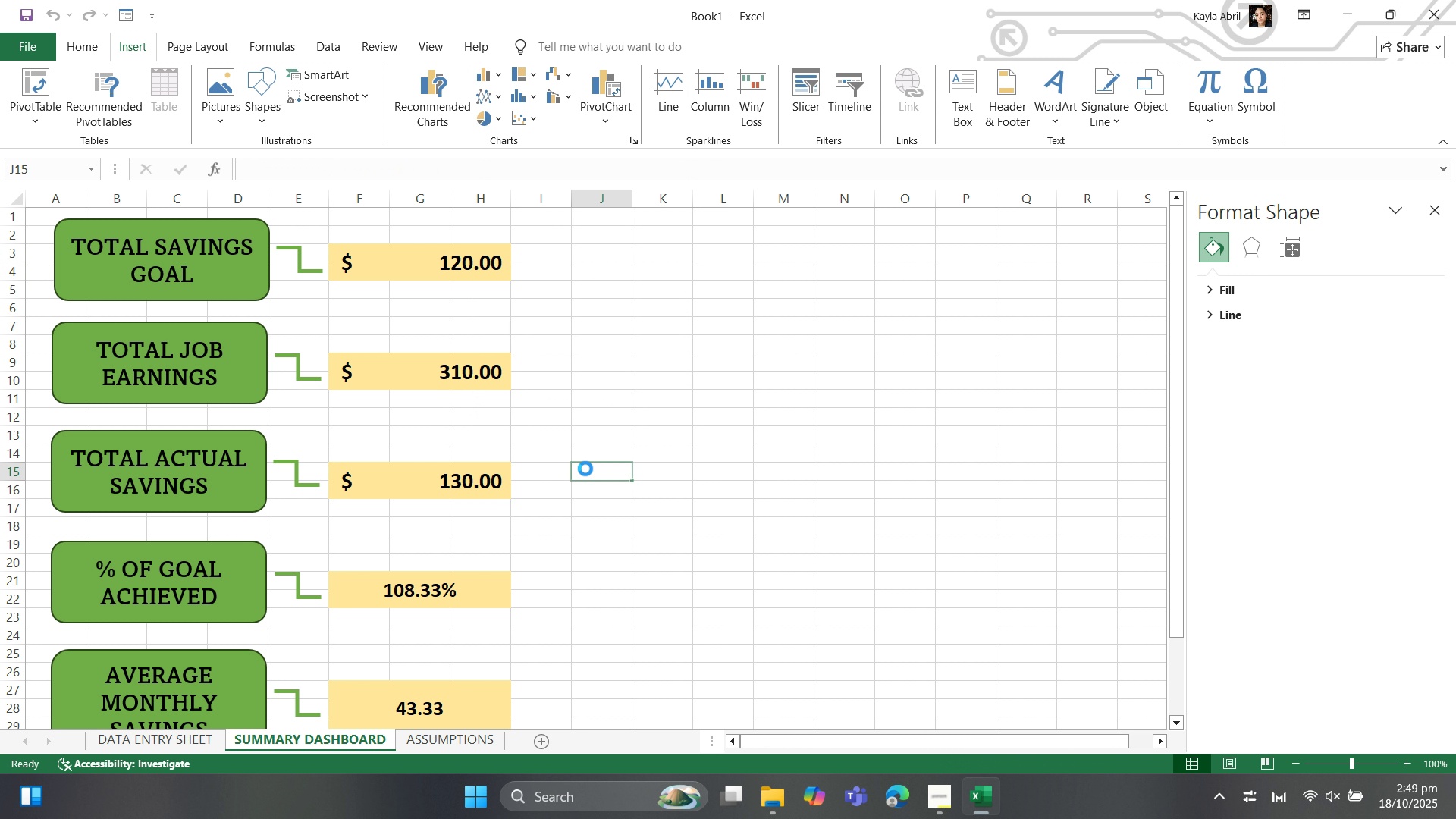 
left_click([585, 469])
 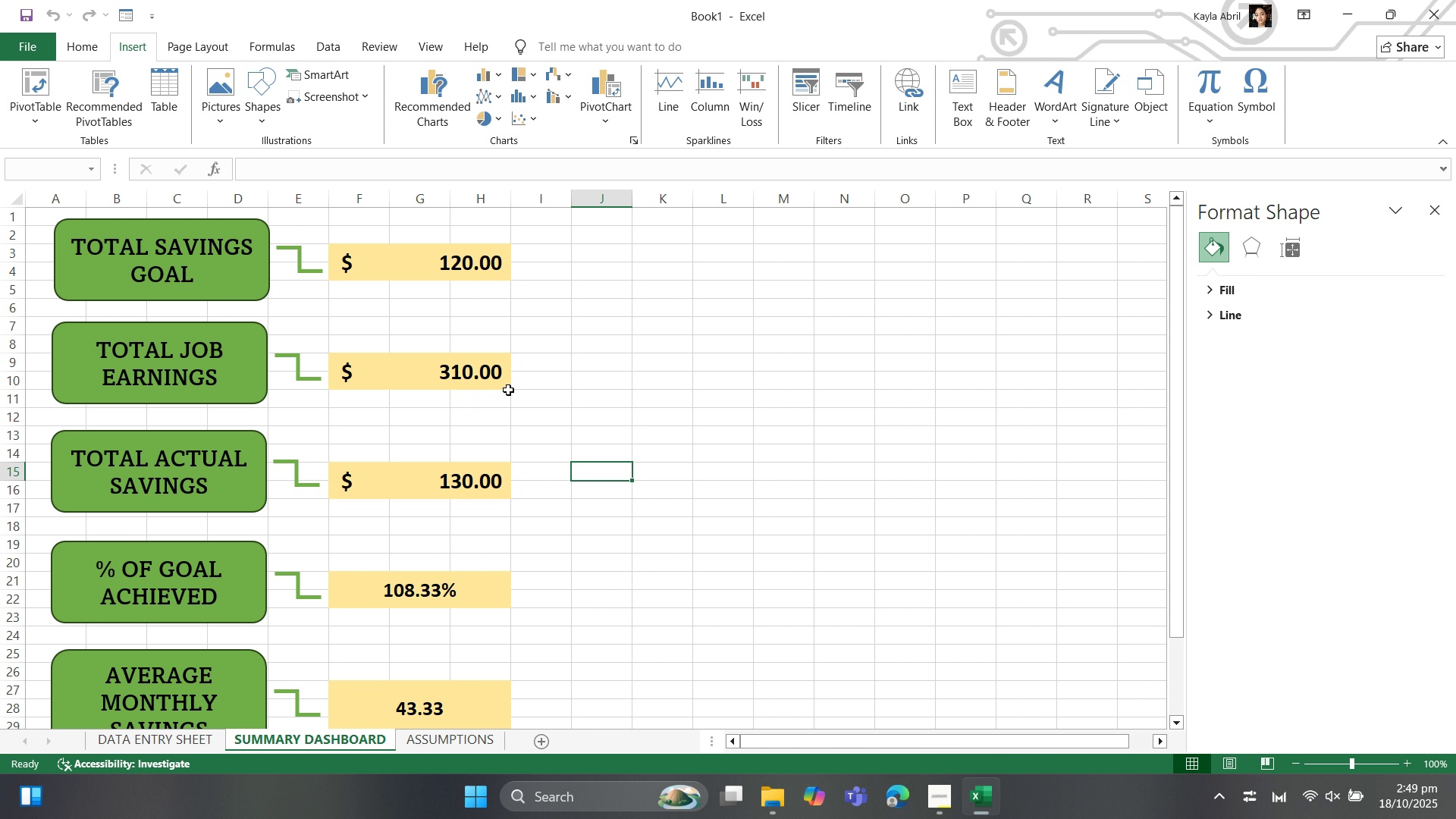 
hold_key(key=ControlLeft, duration=5.35)
left_click([396, 270])
 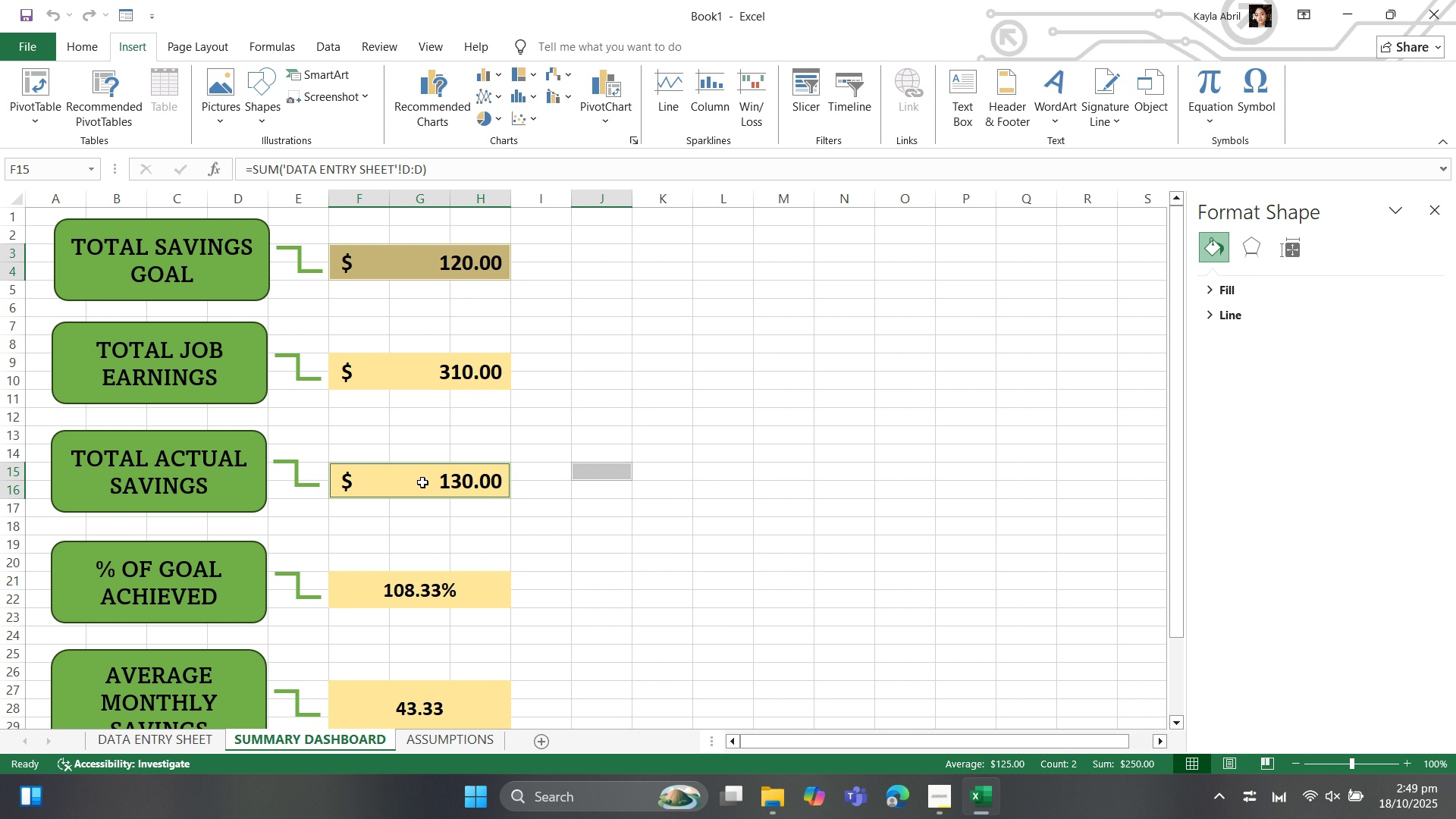 
left_click([422, 482])
 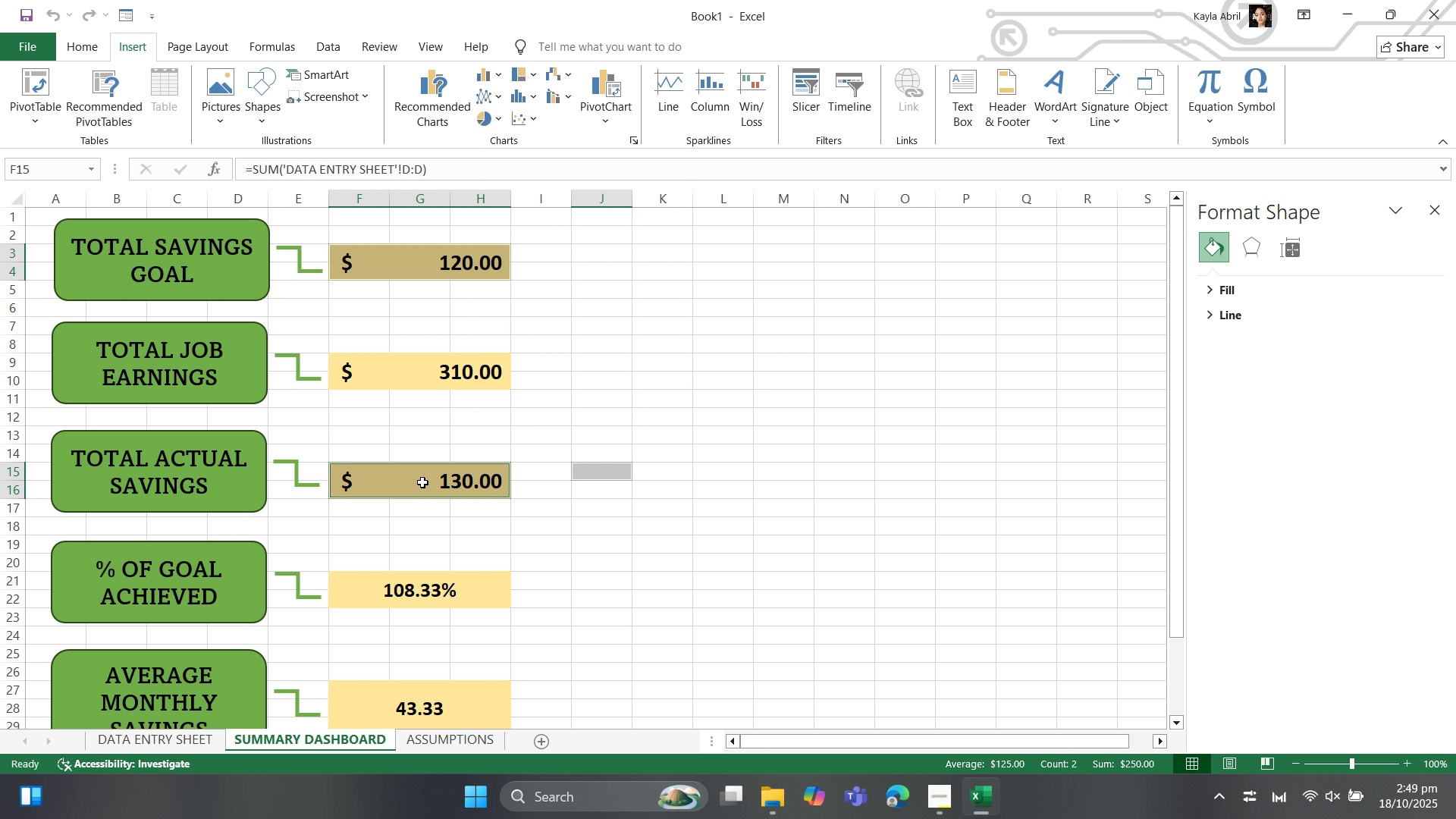 
left_click([422, 482])
 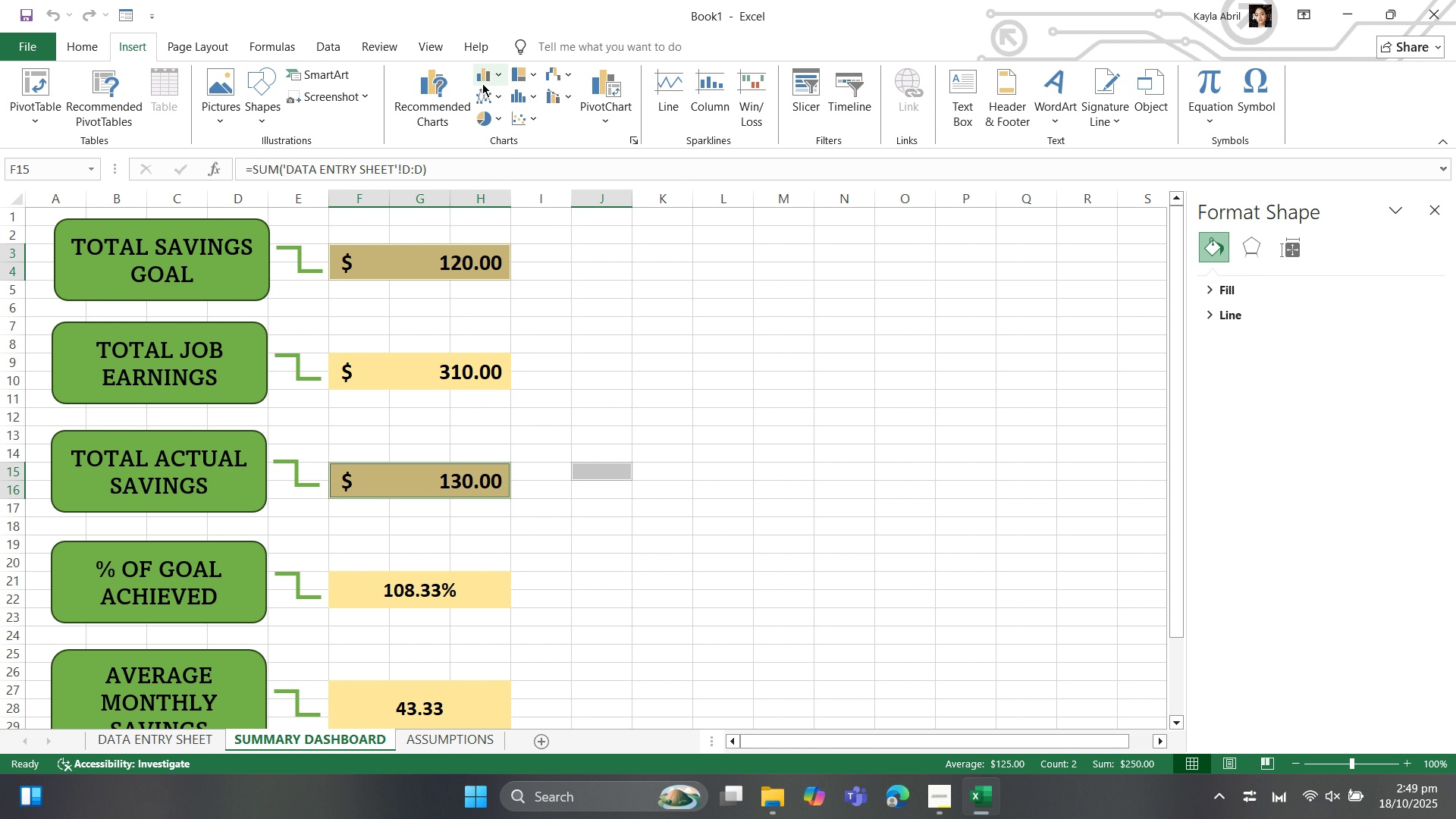 
left_click([482, 83])
 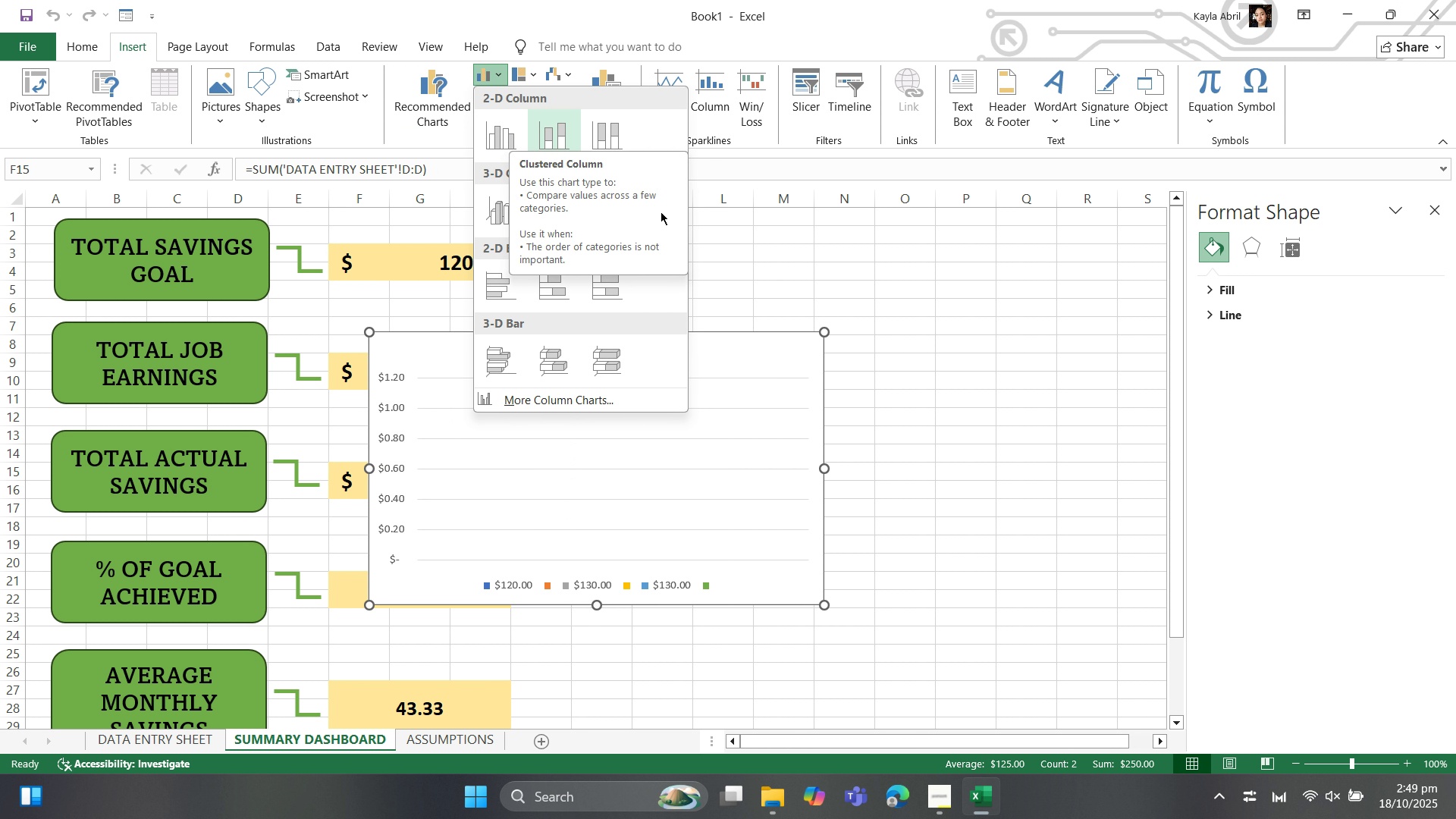 
left_click([941, 371])
 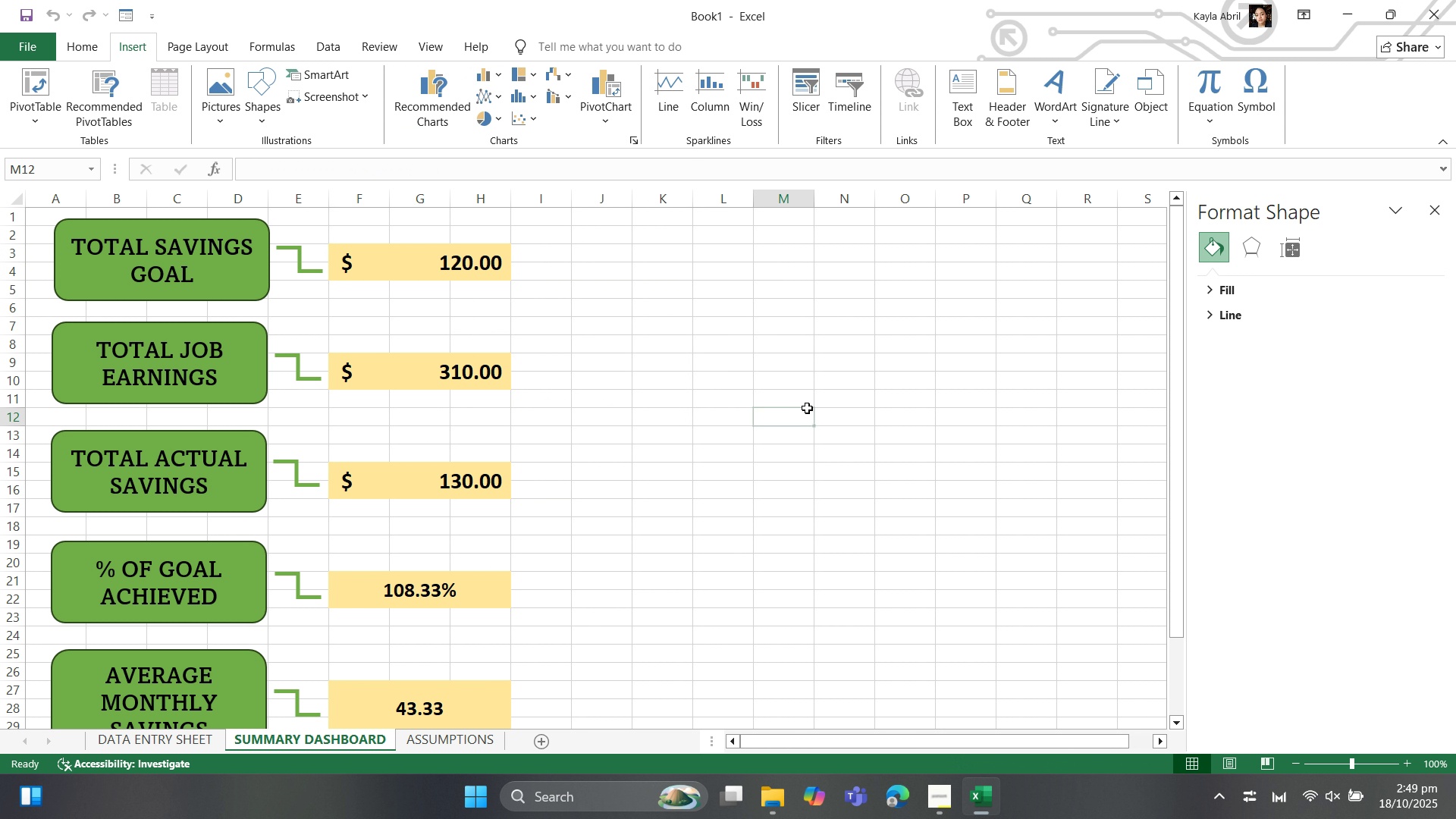 
left_click([807, 408])
 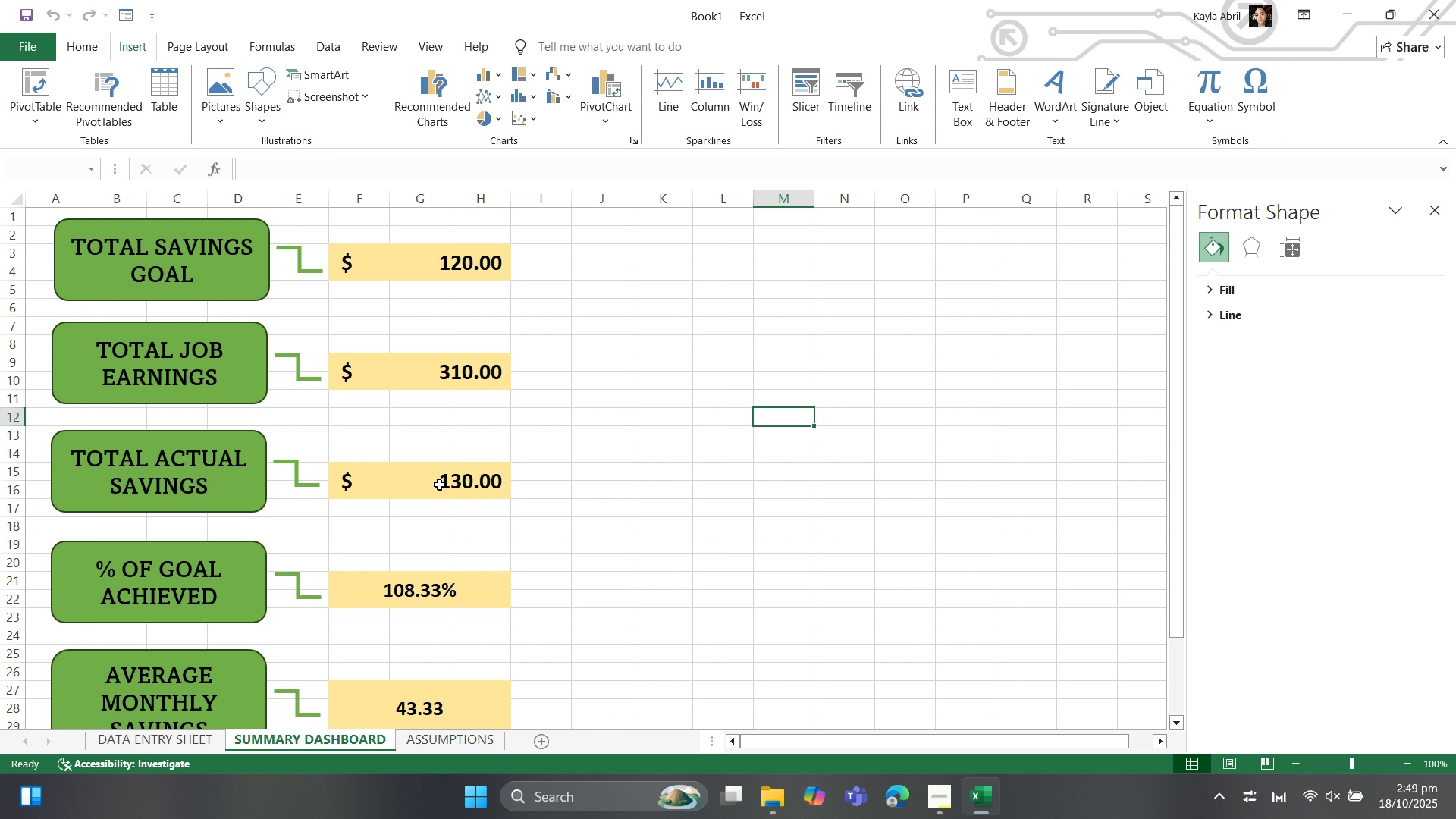 
hold_key(key=ControlLeft, duration=4.02)
left_click([400, 491])
 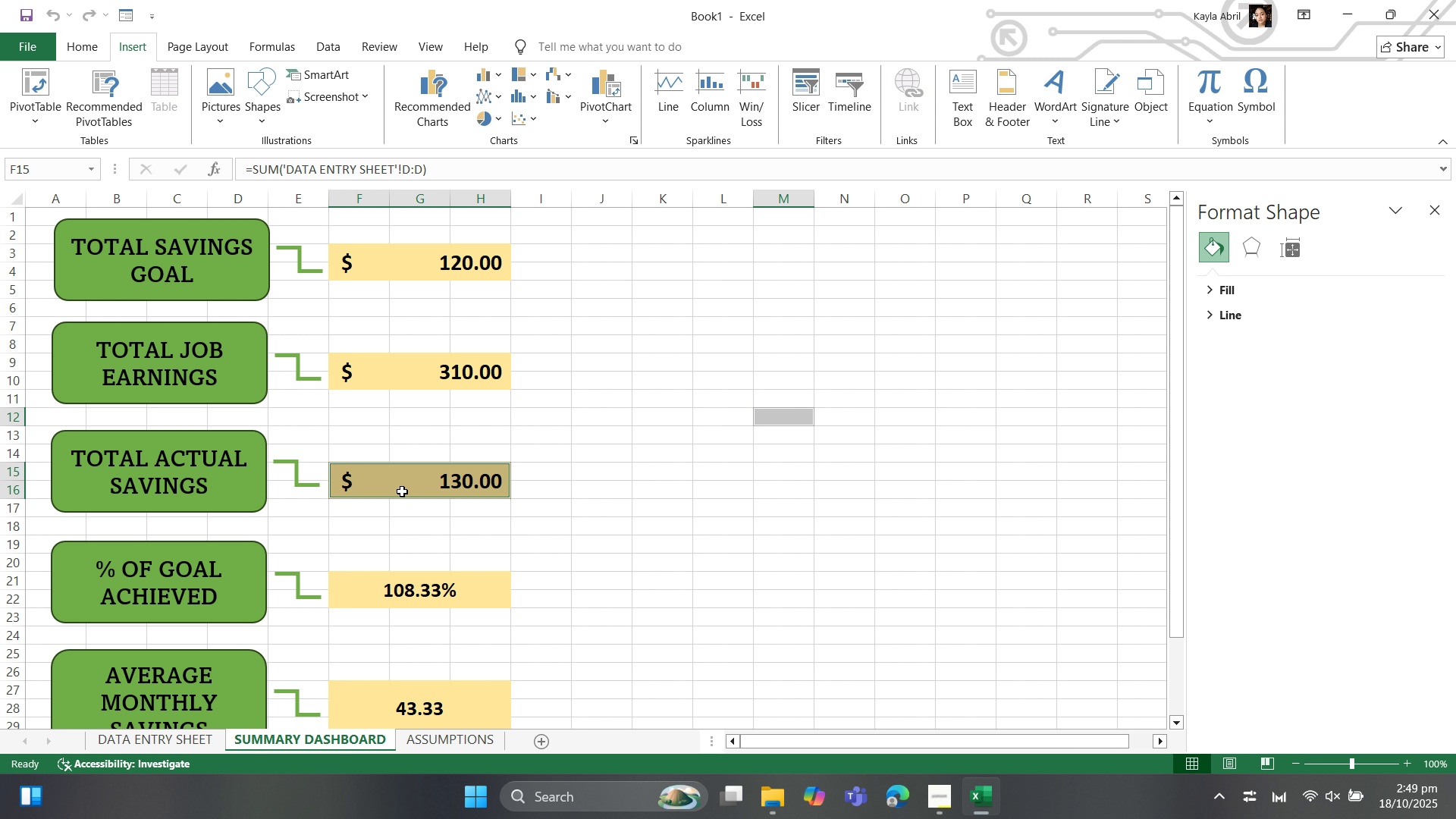 
left_click([402, 491])
 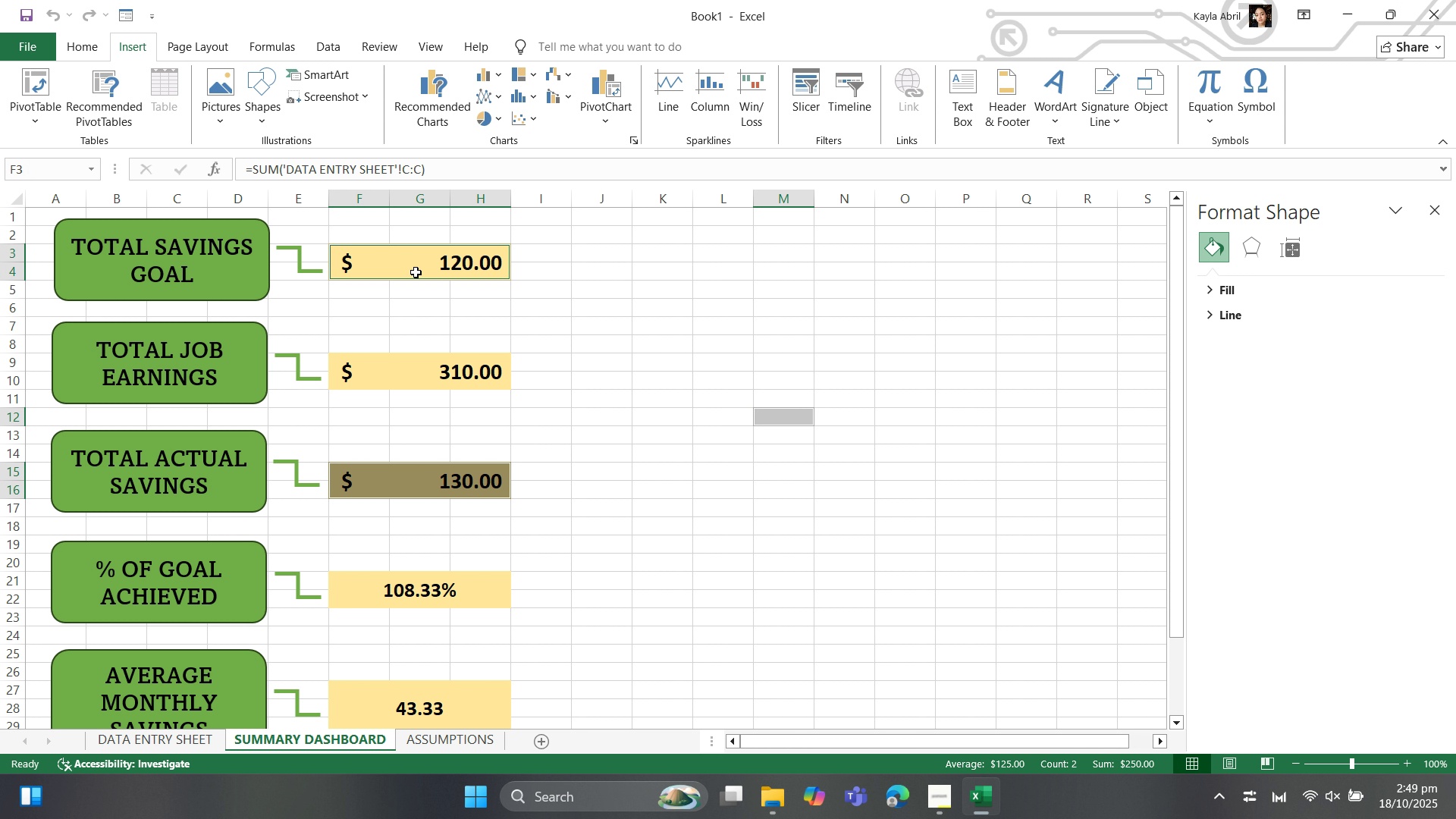 
double_click([416, 272])
 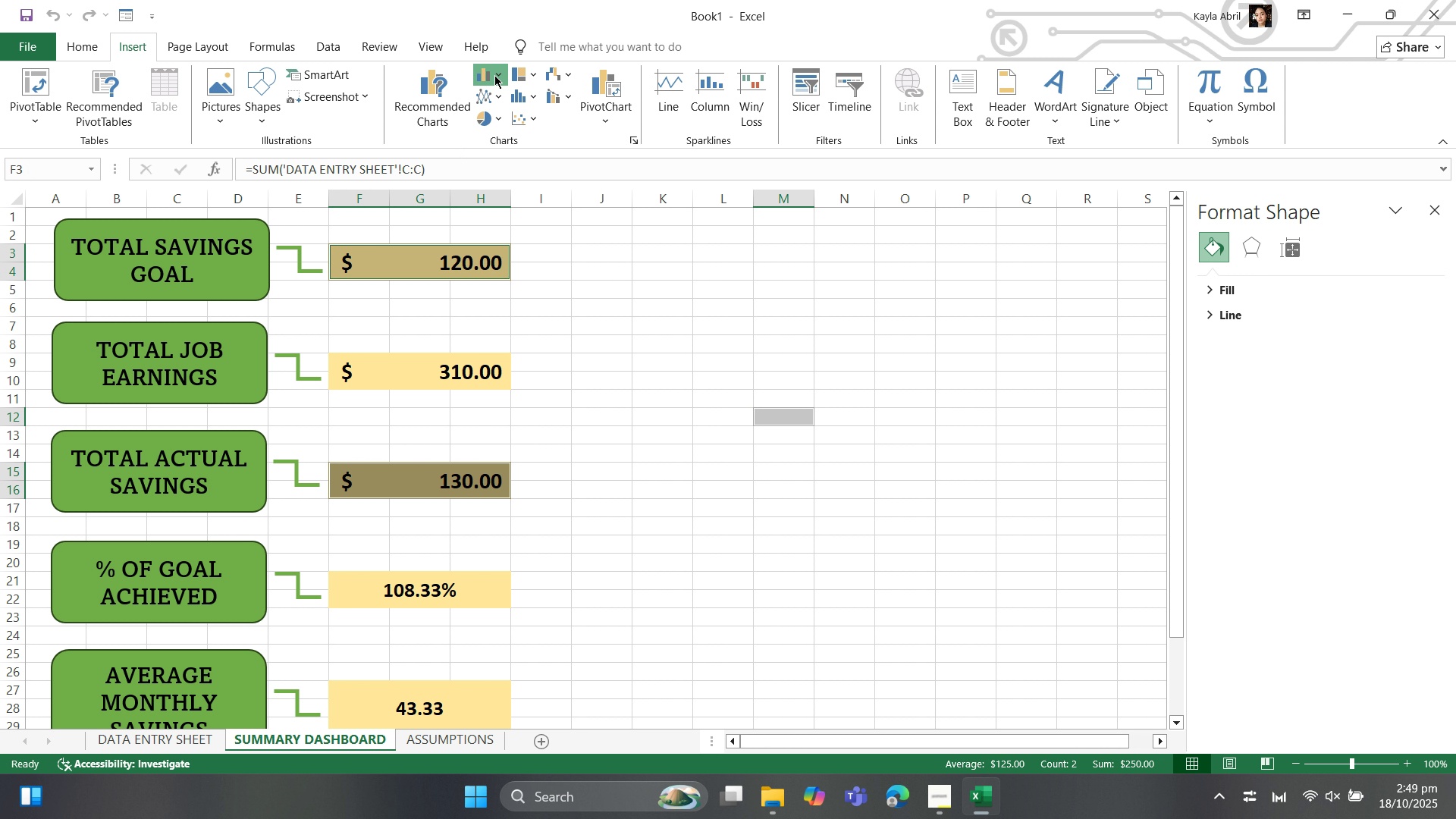 
left_click([494, 75])
 